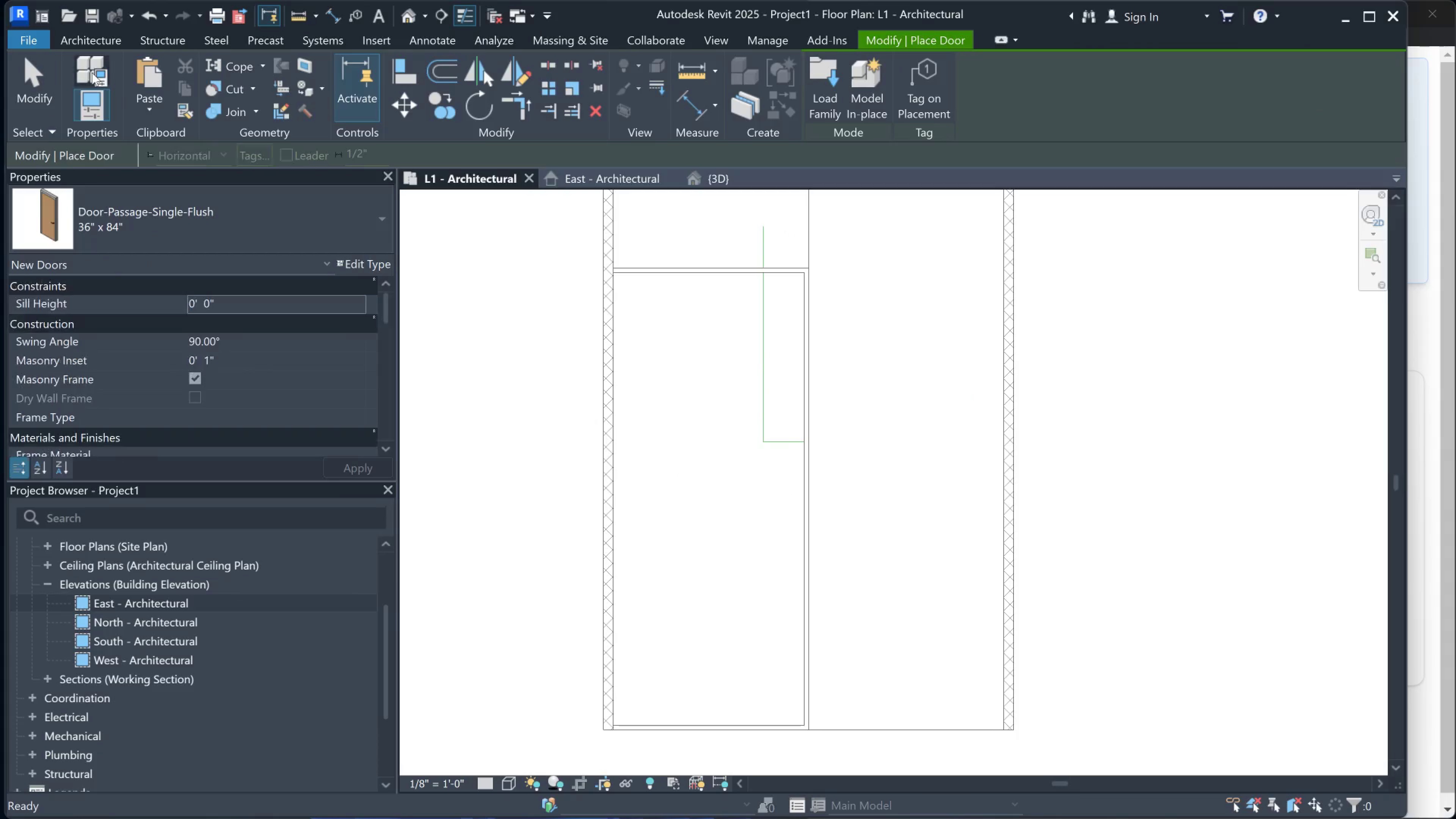 
left_click([92, 72])
 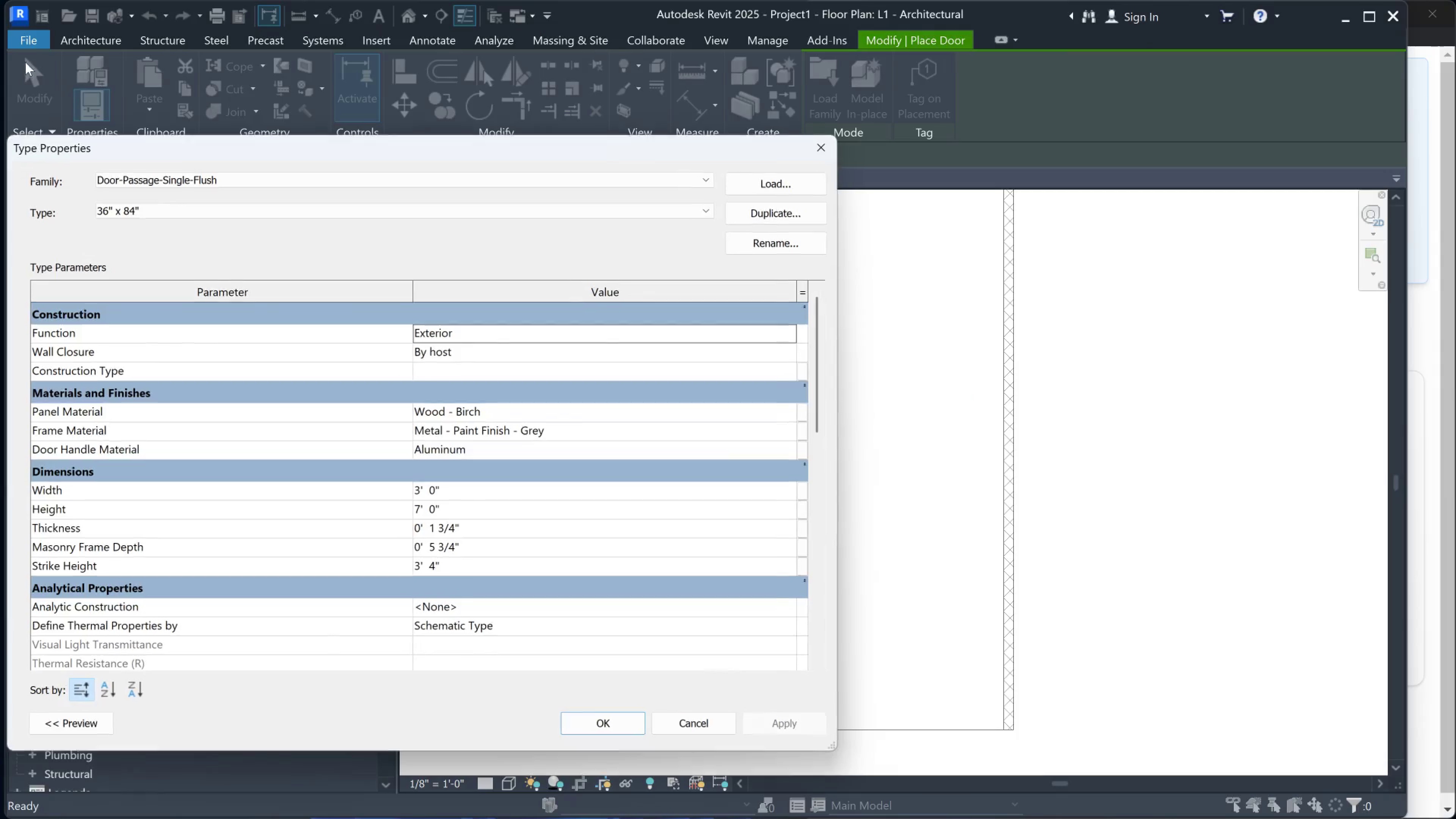 
key(Escape)
 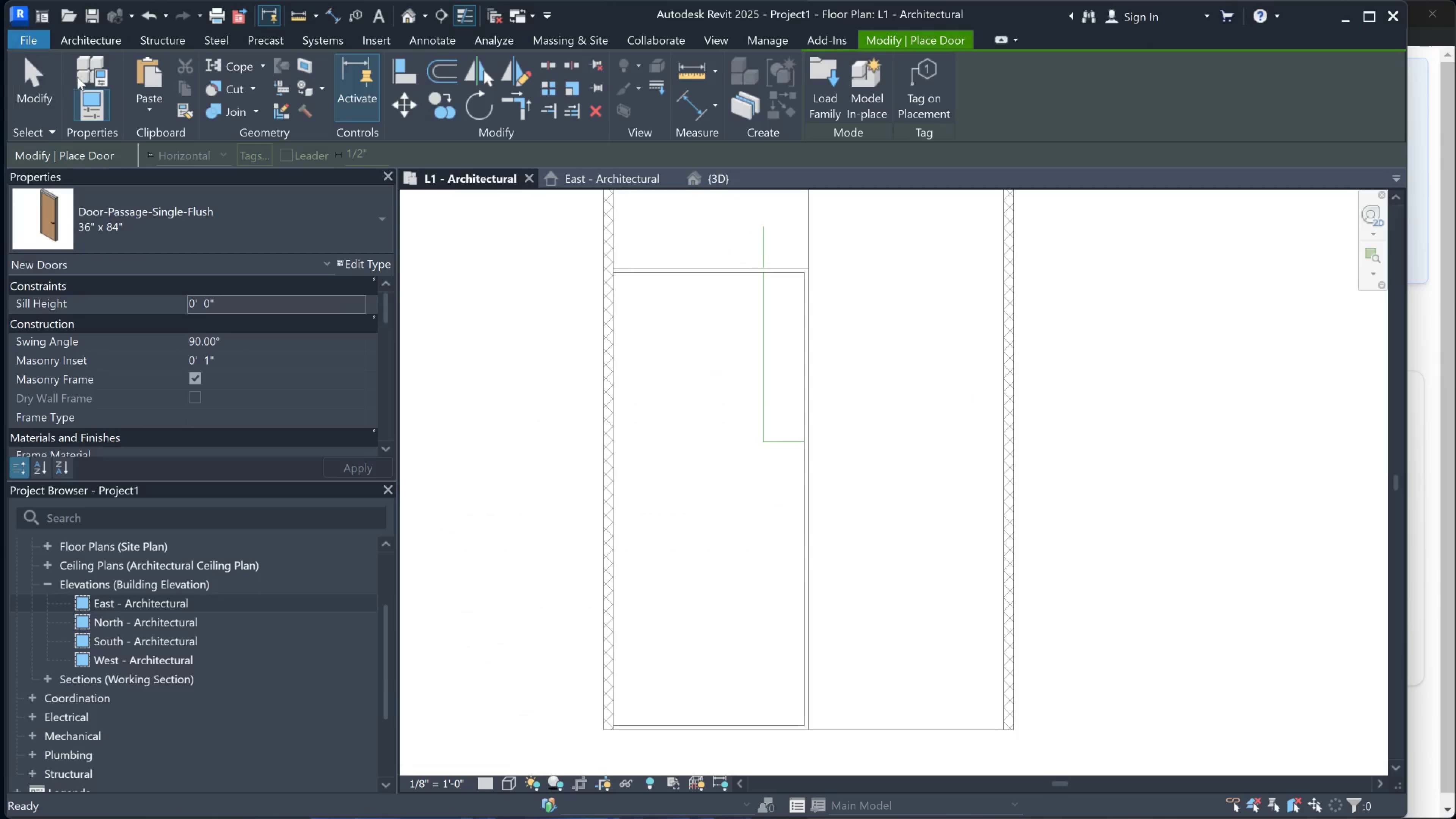 
left_click([100, 40])
 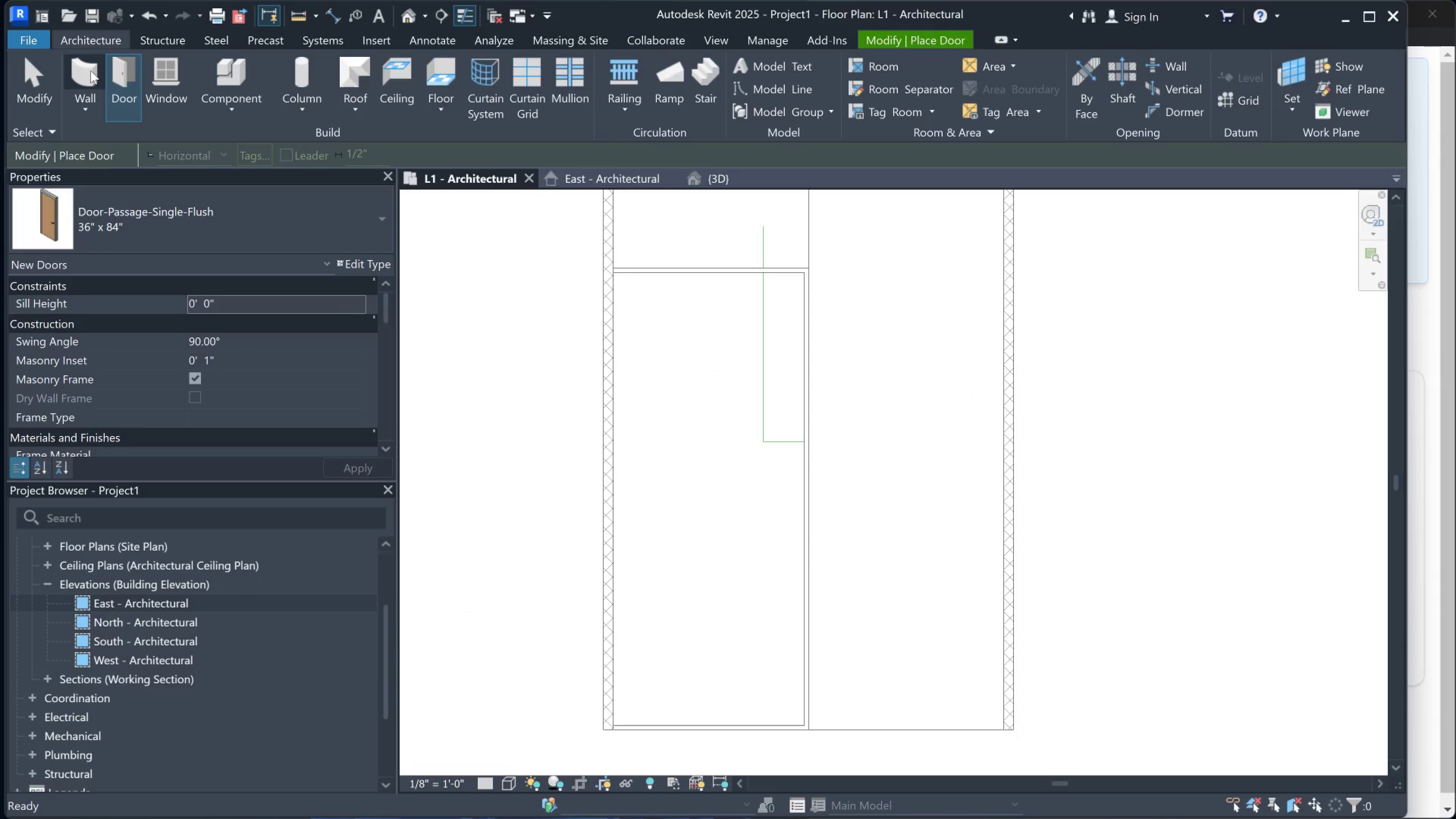 
left_click([91, 71])
 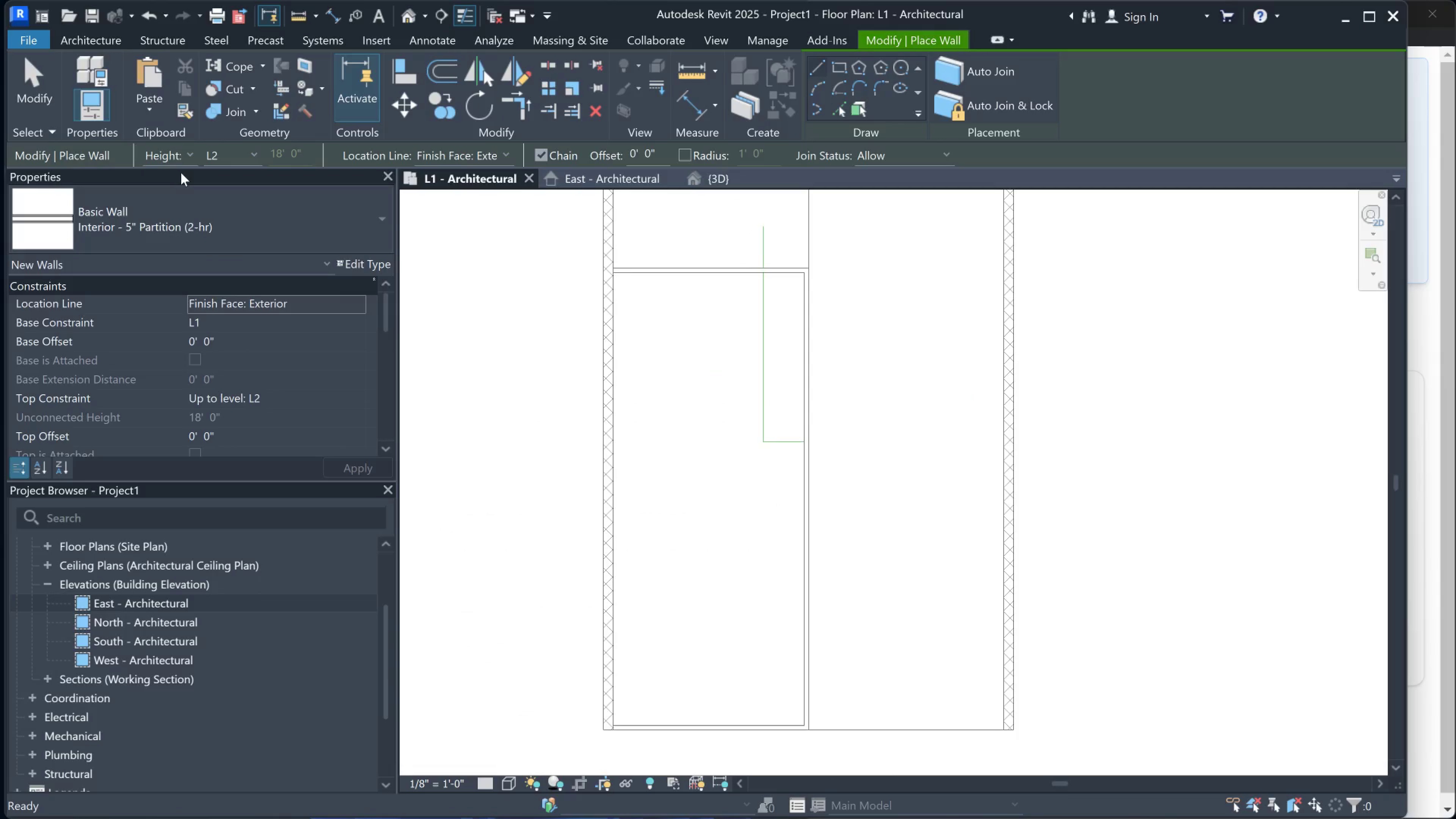 
wait(16.83)
 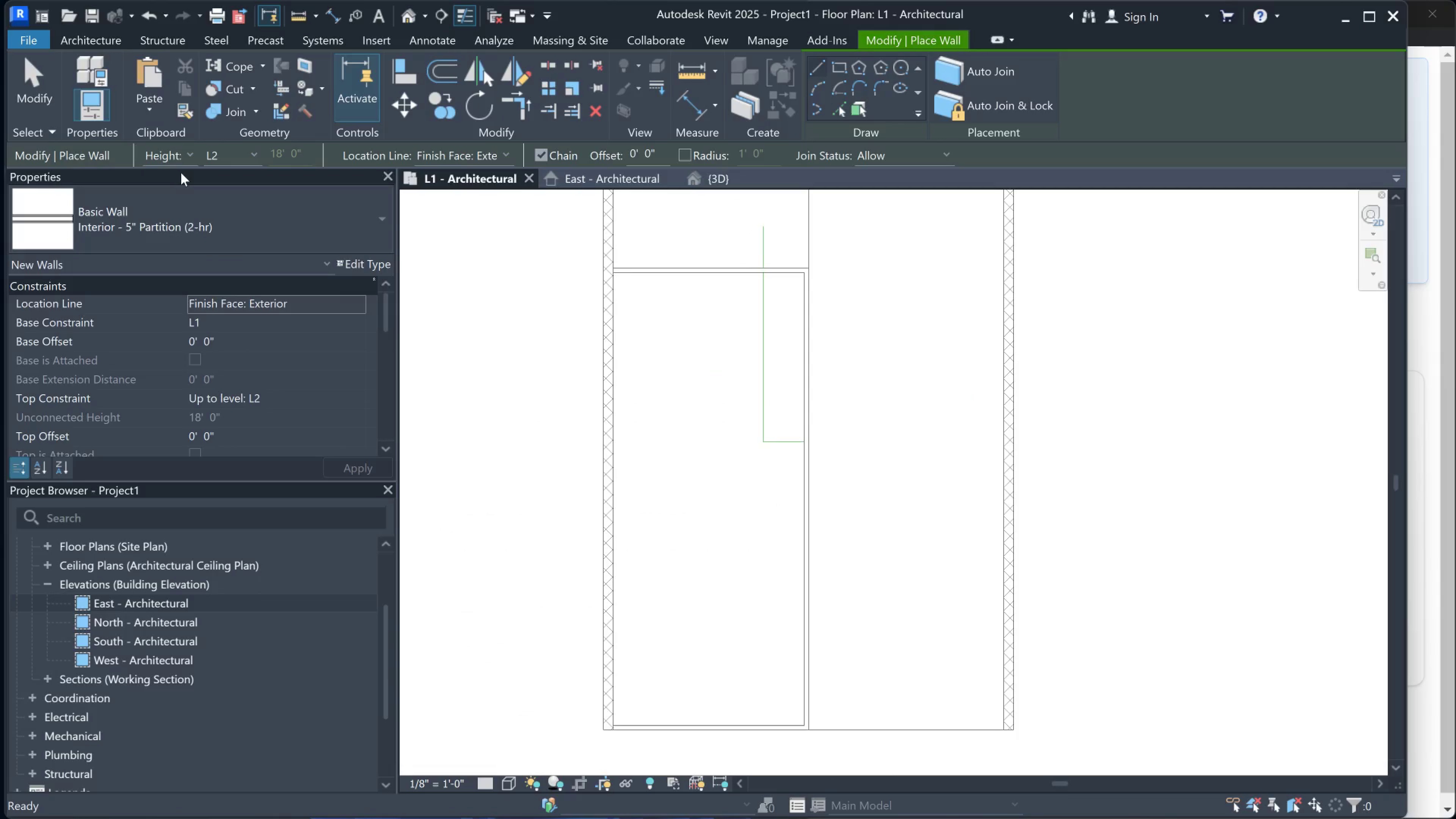 
left_click([734, 523])
 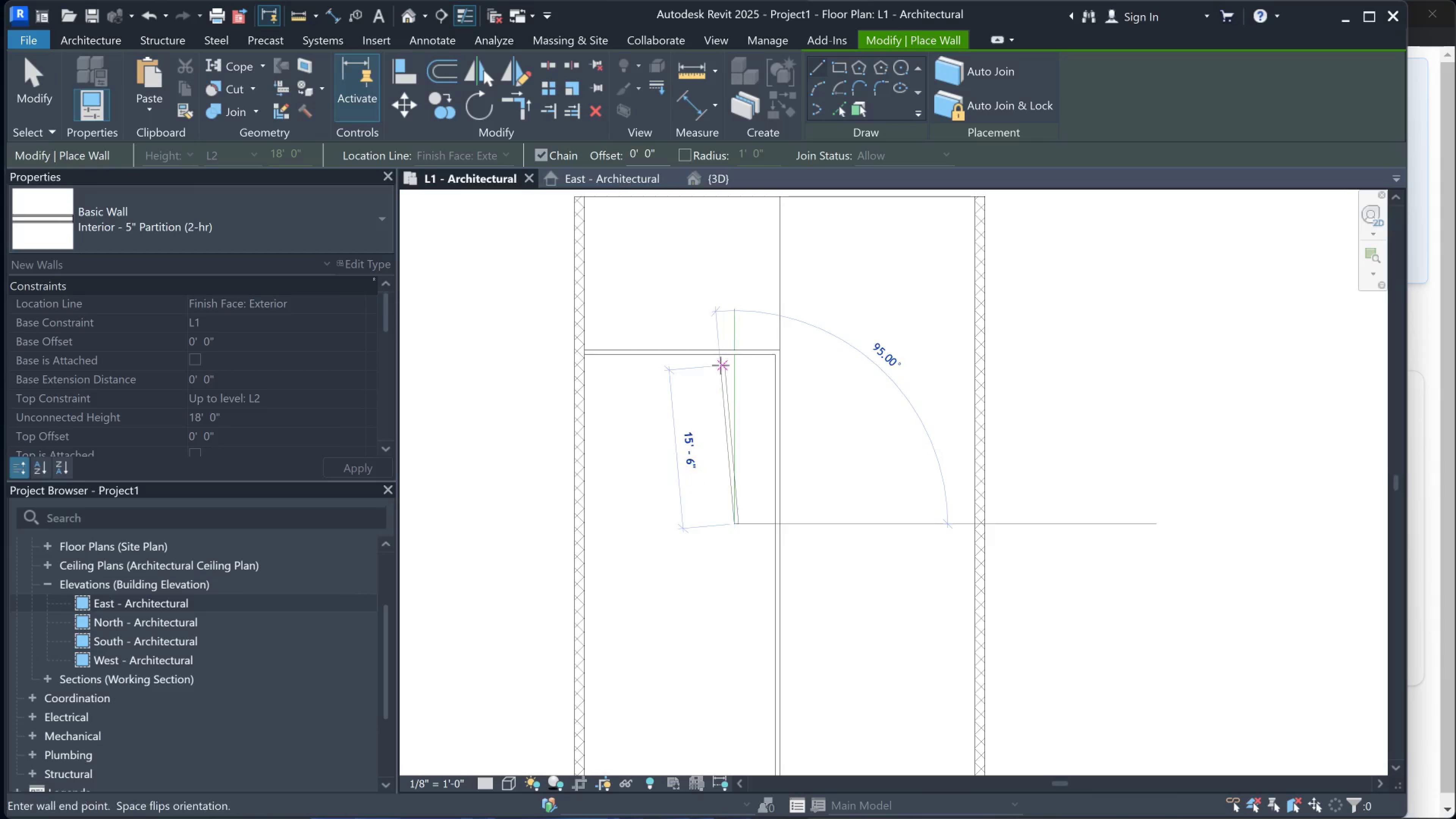 
scroll: coordinate [723, 364], scroll_direction: up, amount: 2.0
 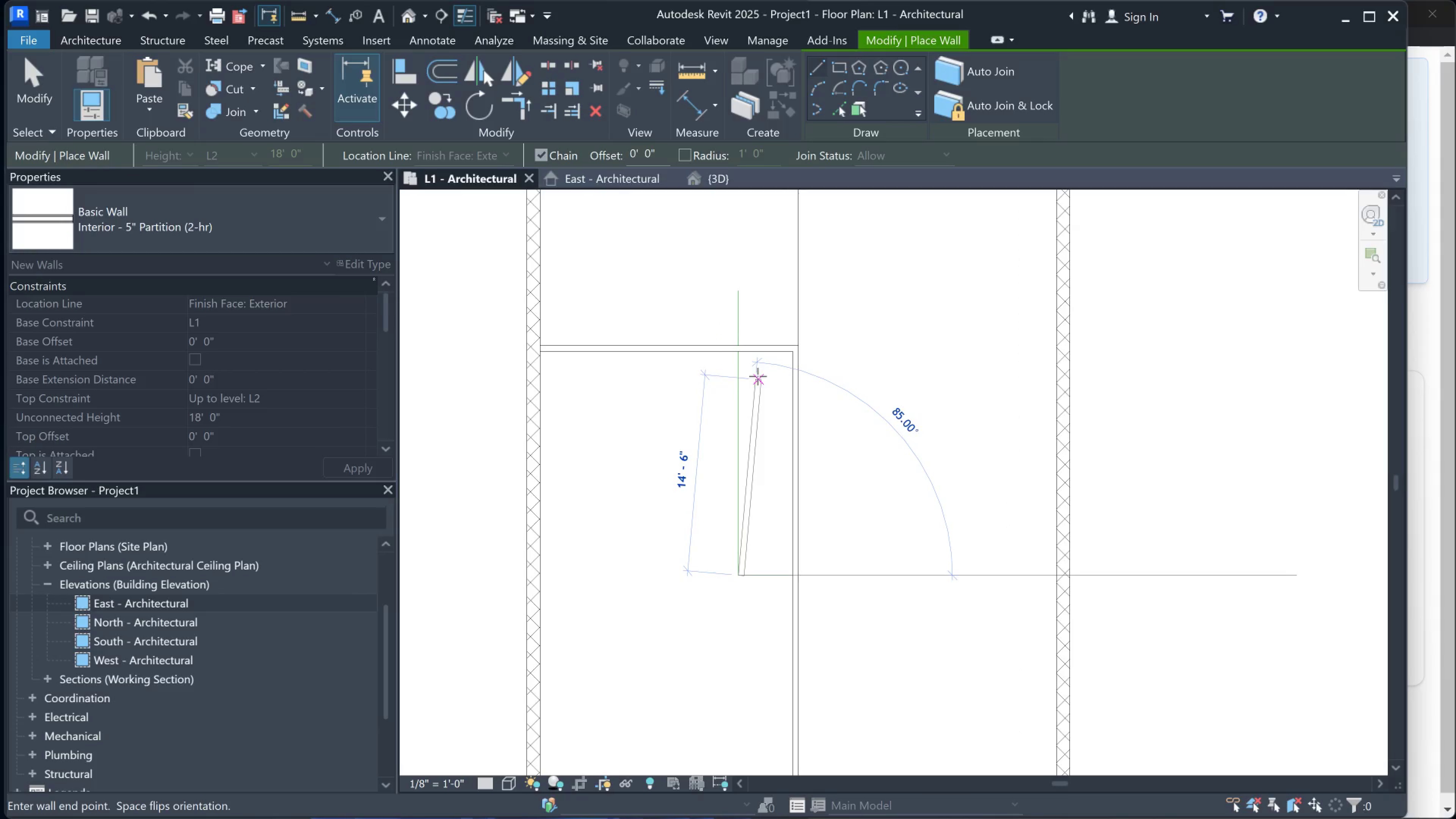 
key(Space)
 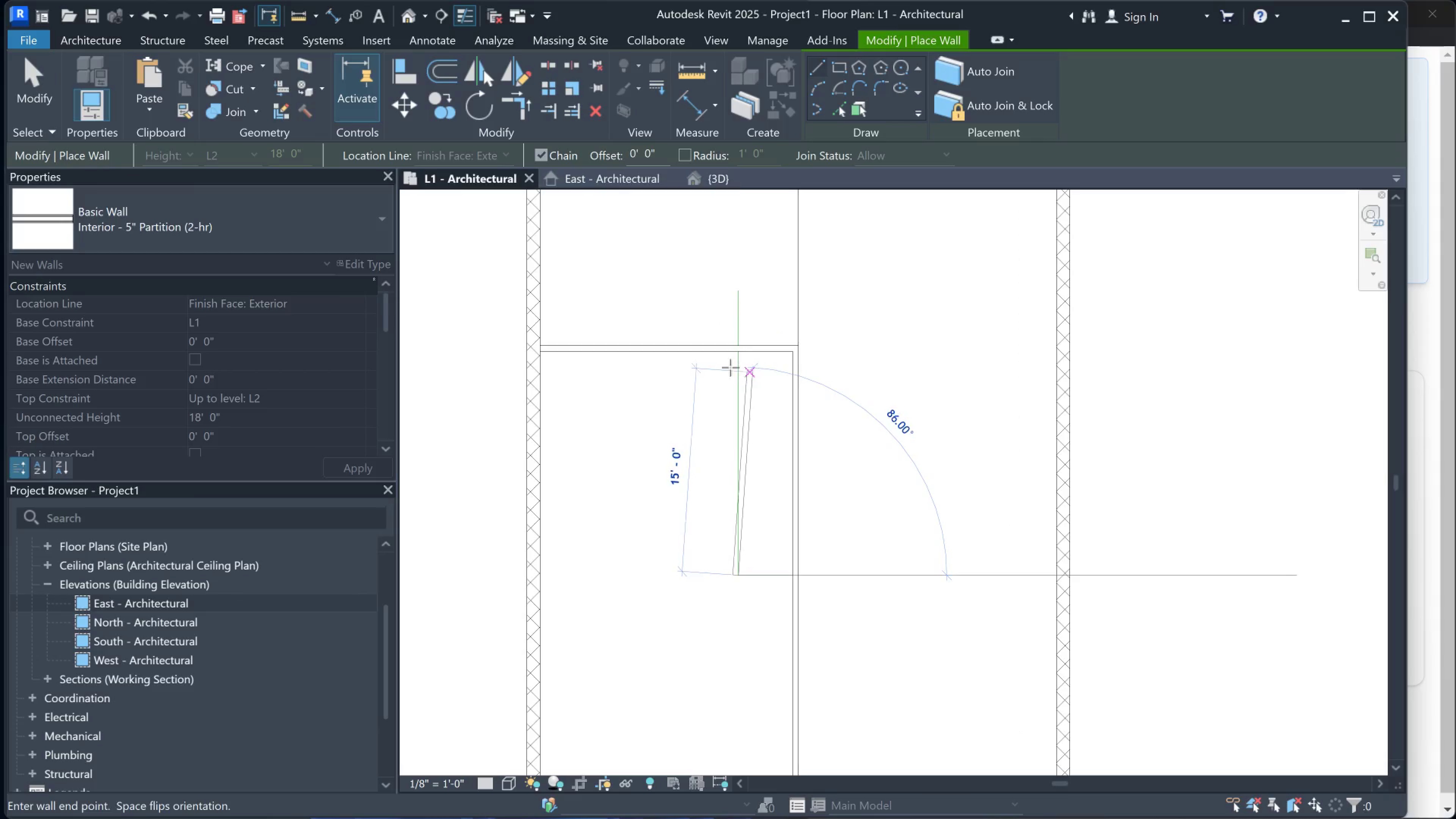 
scroll: coordinate [730, 367], scroll_direction: up, amount: 1.0
 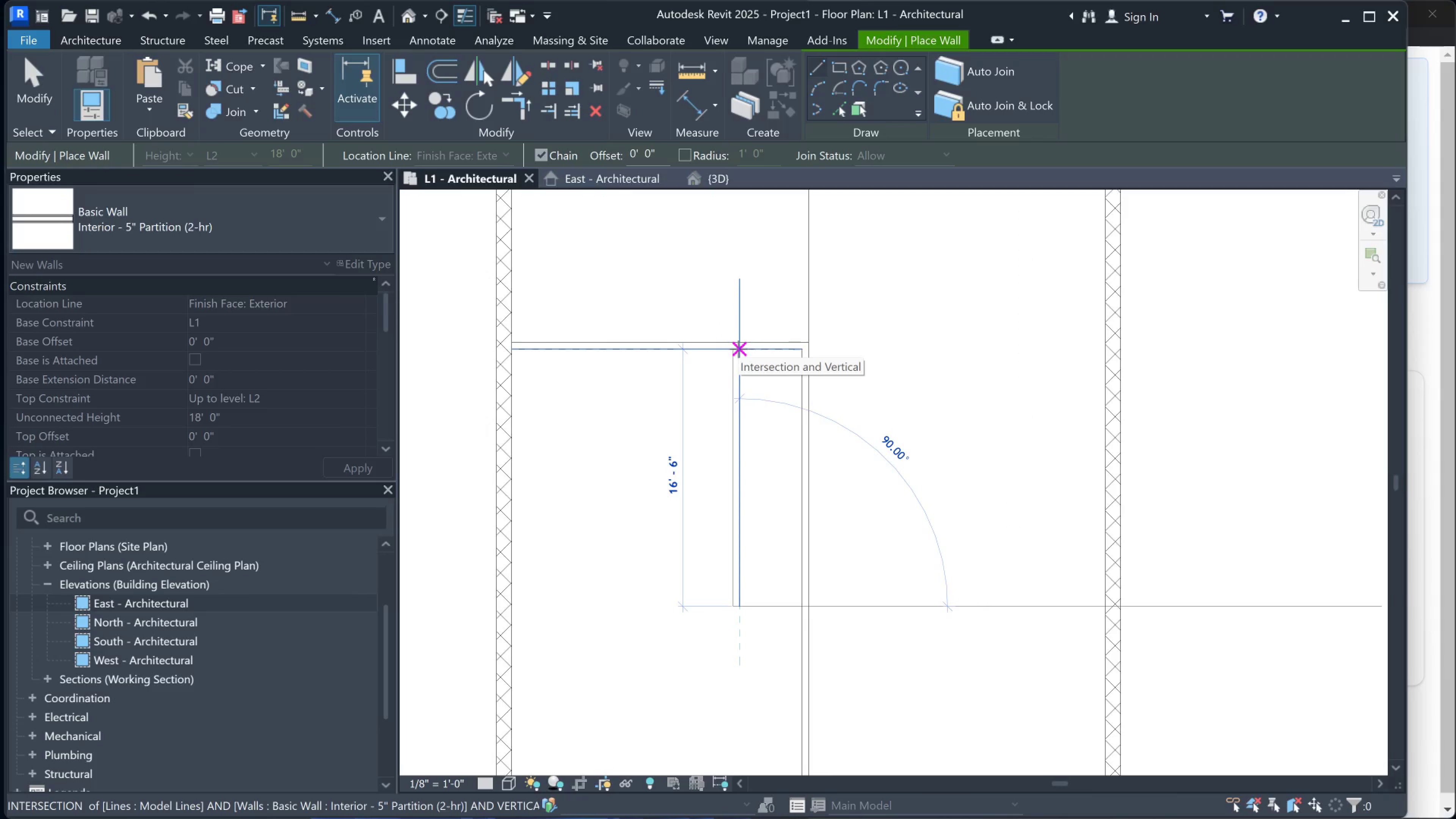 
scroll: coordinate [723, 282], scroll_direction: down, amount: 3.0
 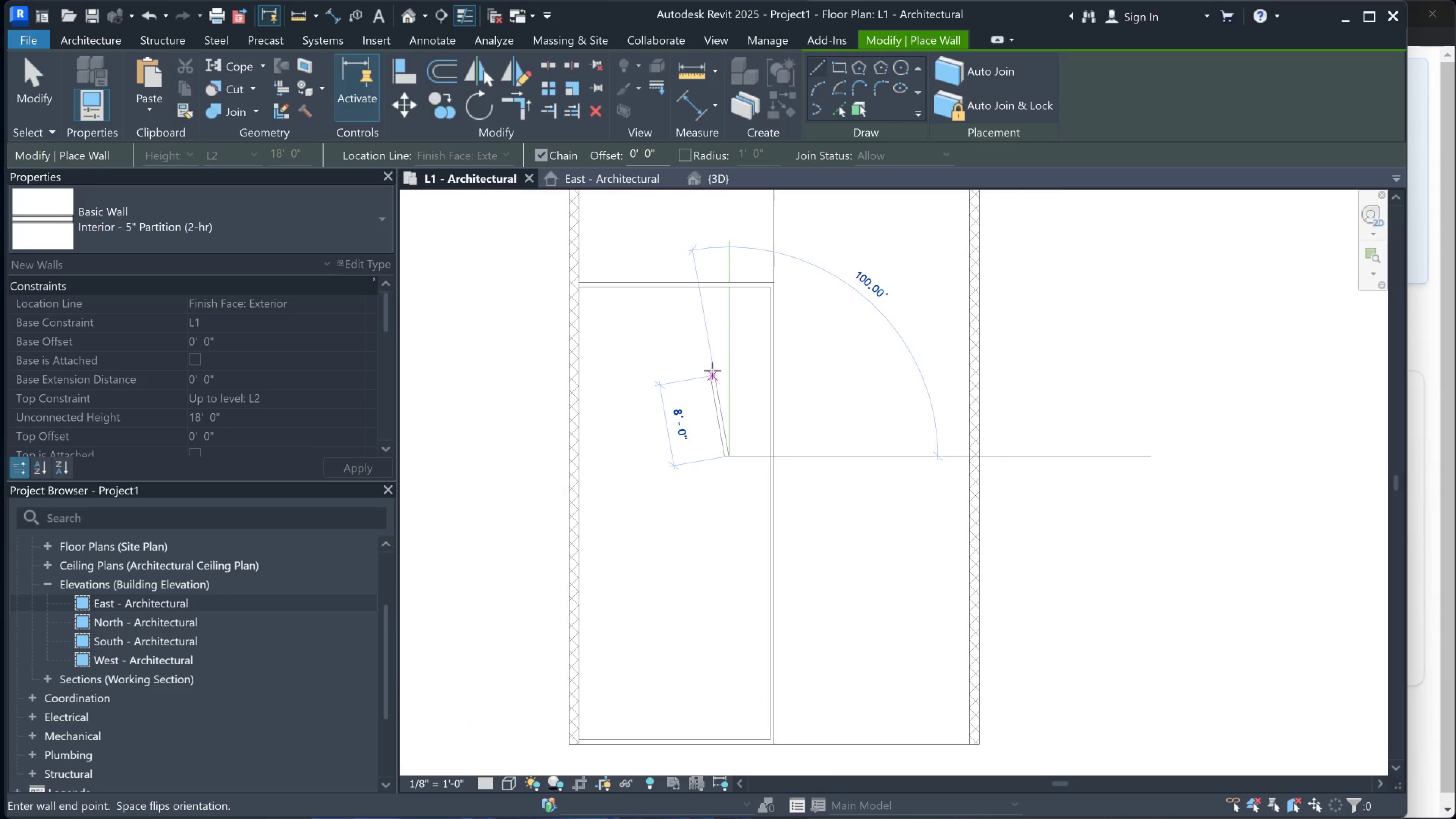 
scroll: coordinate [743, 307], scroll_direction: up, amount: 2.0
 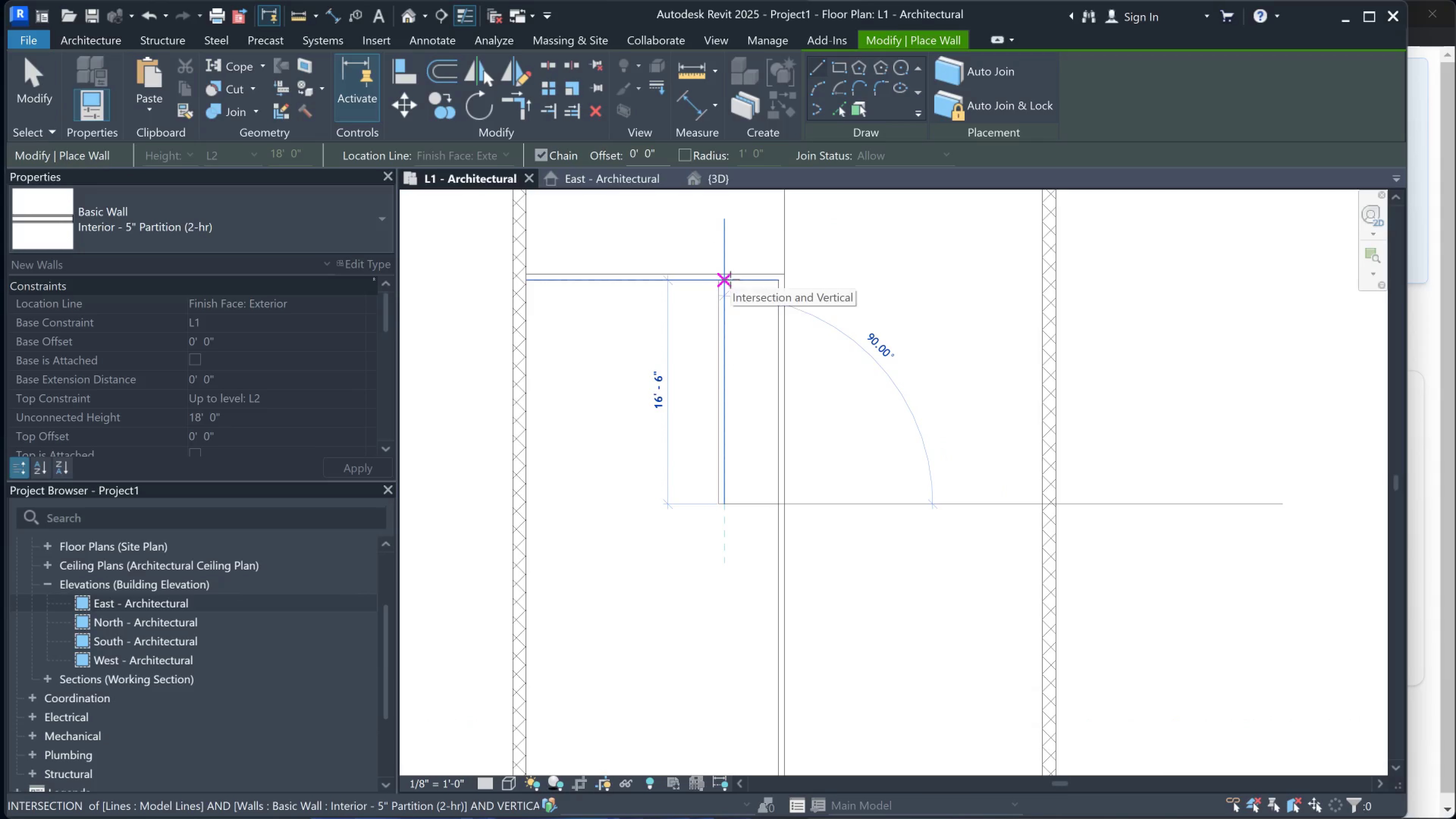 
left_click([730, 279])
 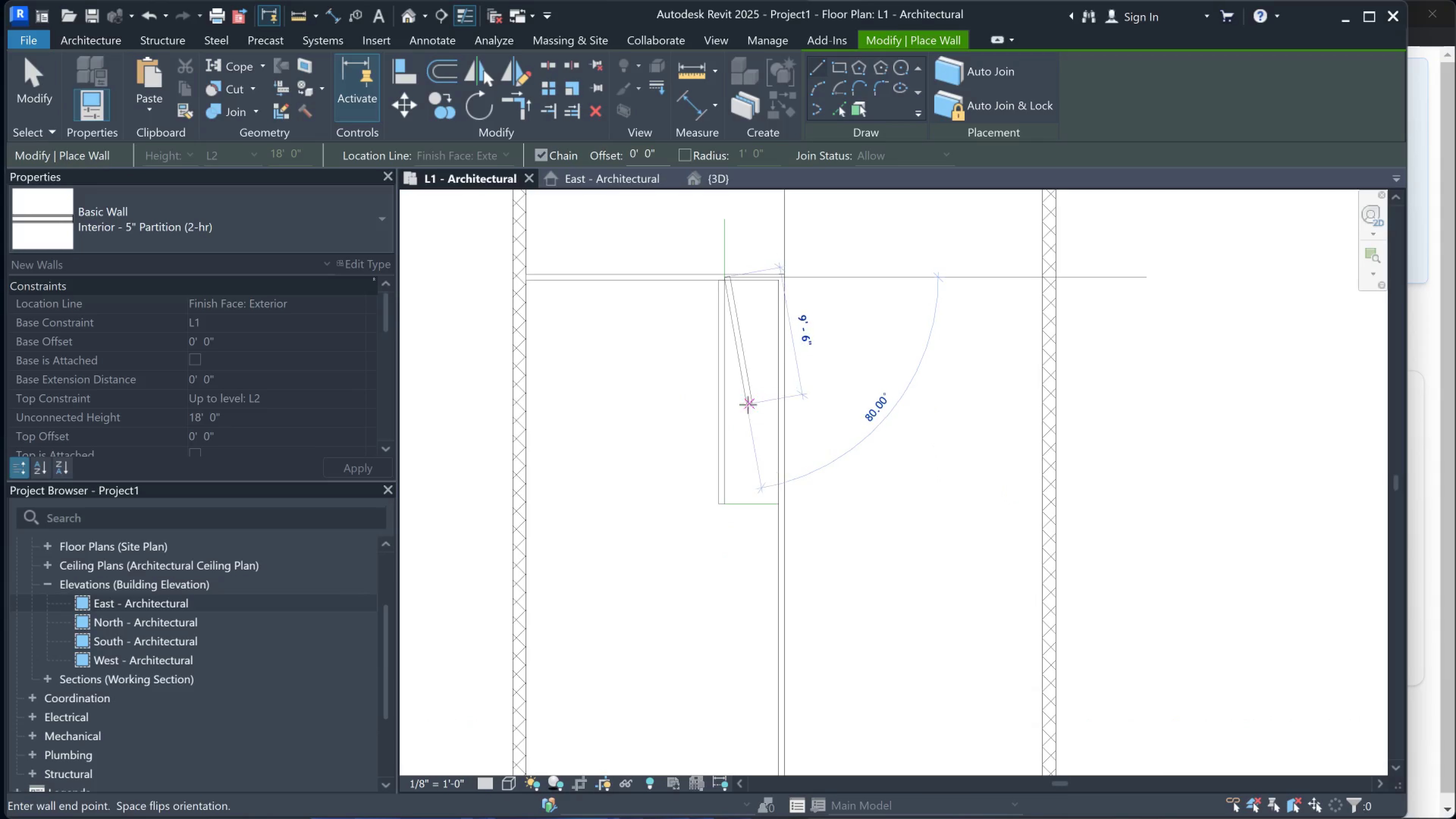 
key(Escape)
 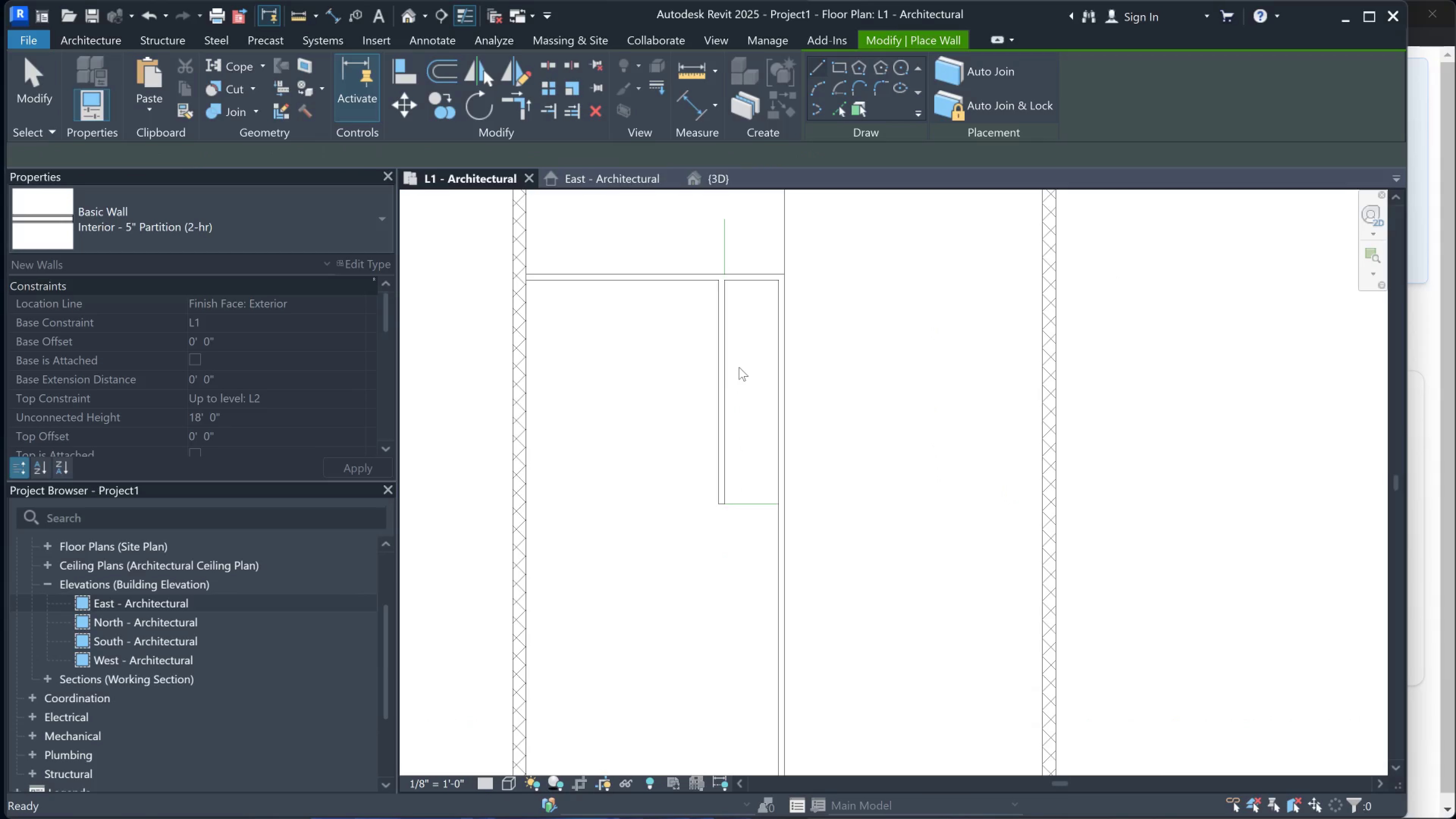 
scroll: coordinate [739, 367], scroll_direction: down, amount: 1.0
 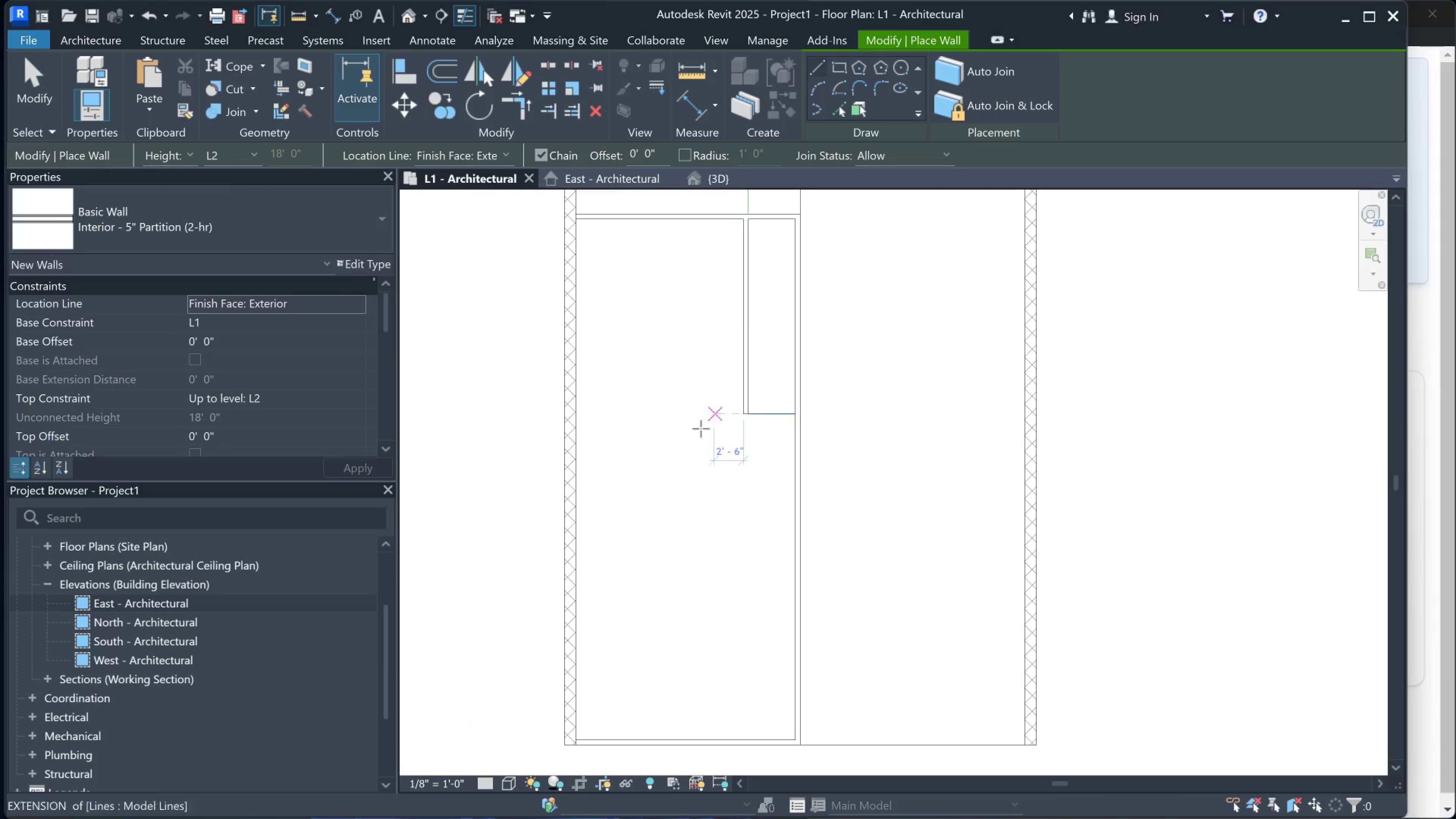 
key(Escape)
 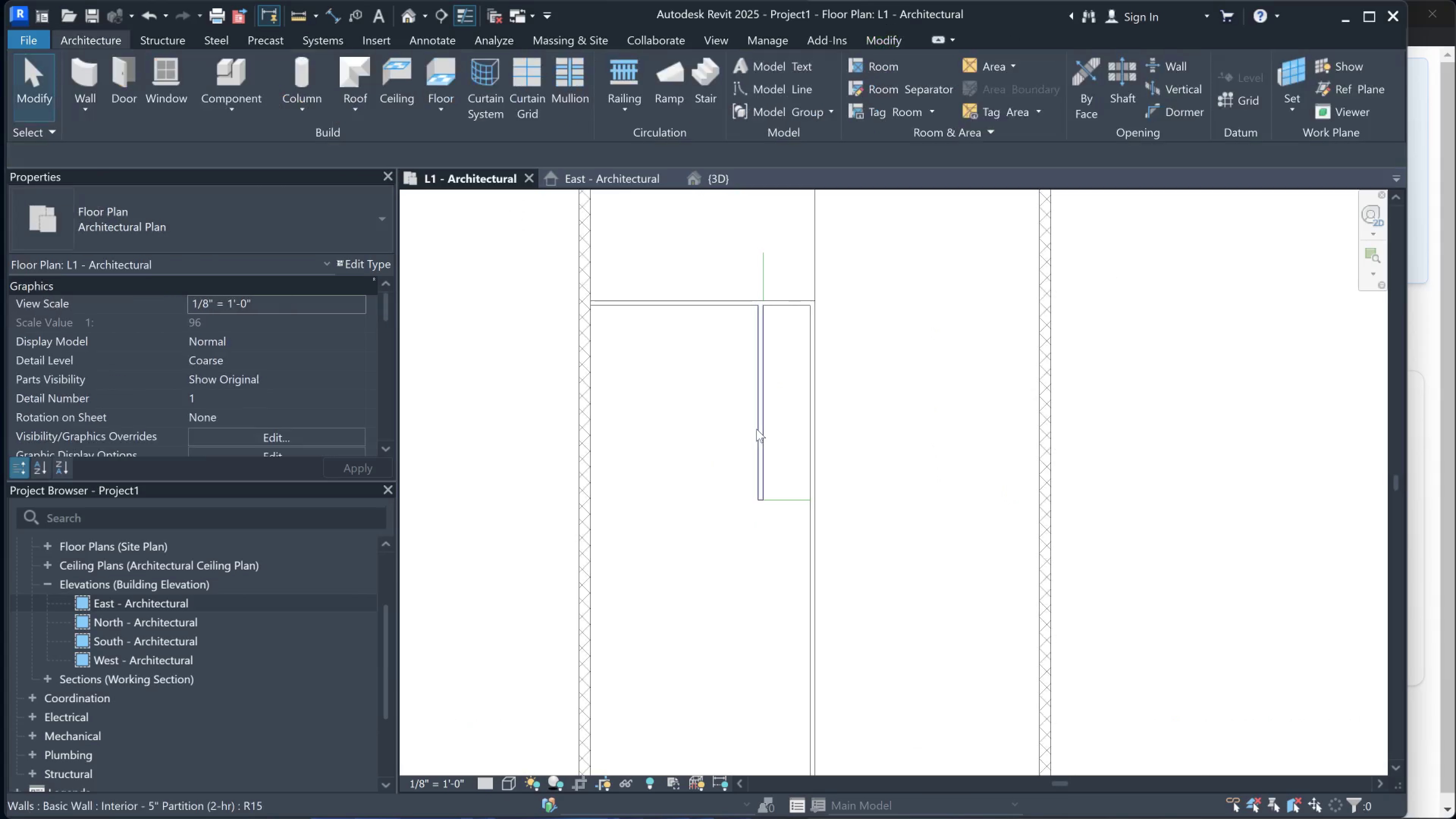 
scroll: coordinate [722, 406], scroll_direction: none, amount: 0.0
 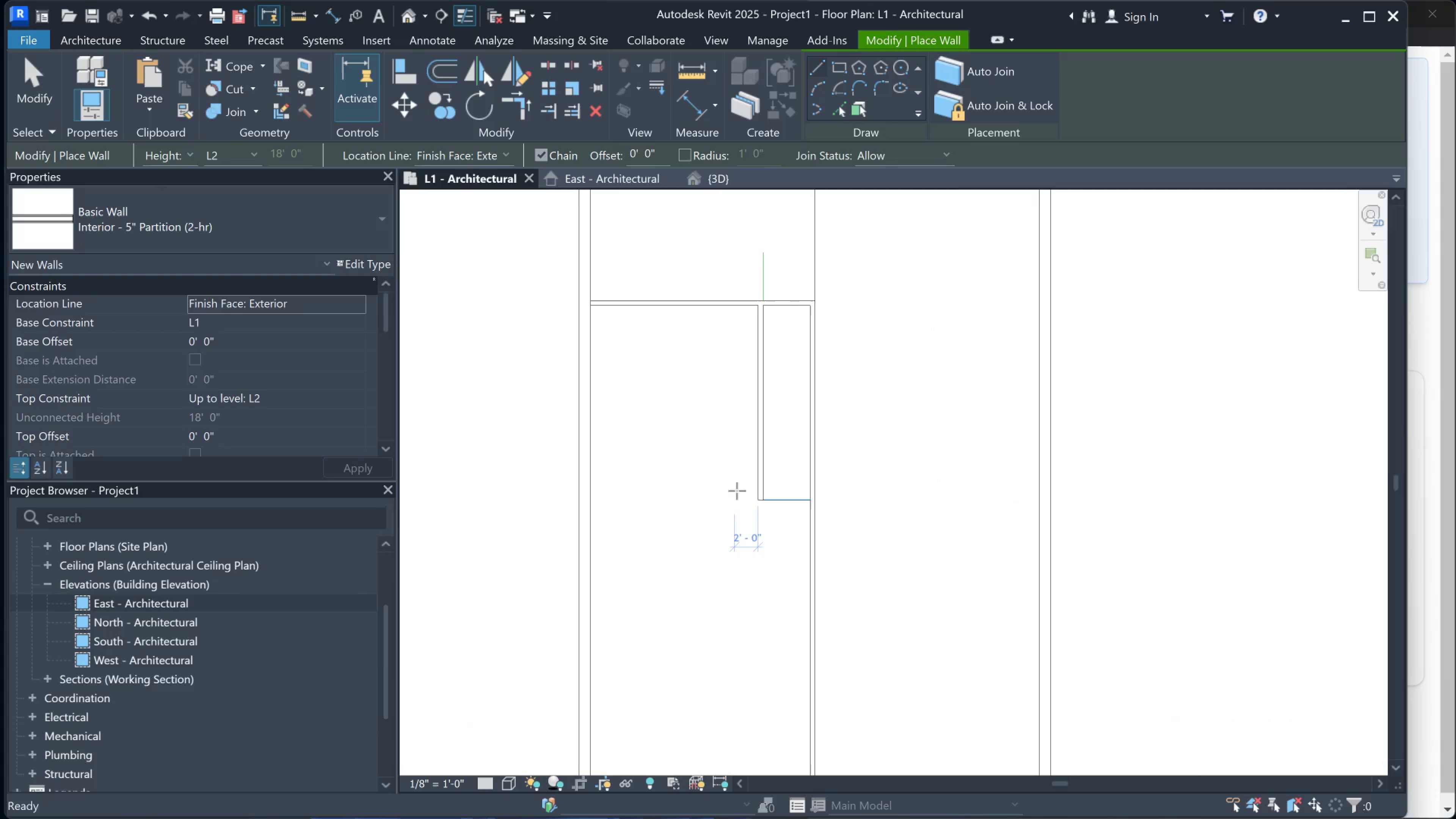 
left_click([756, 429])
 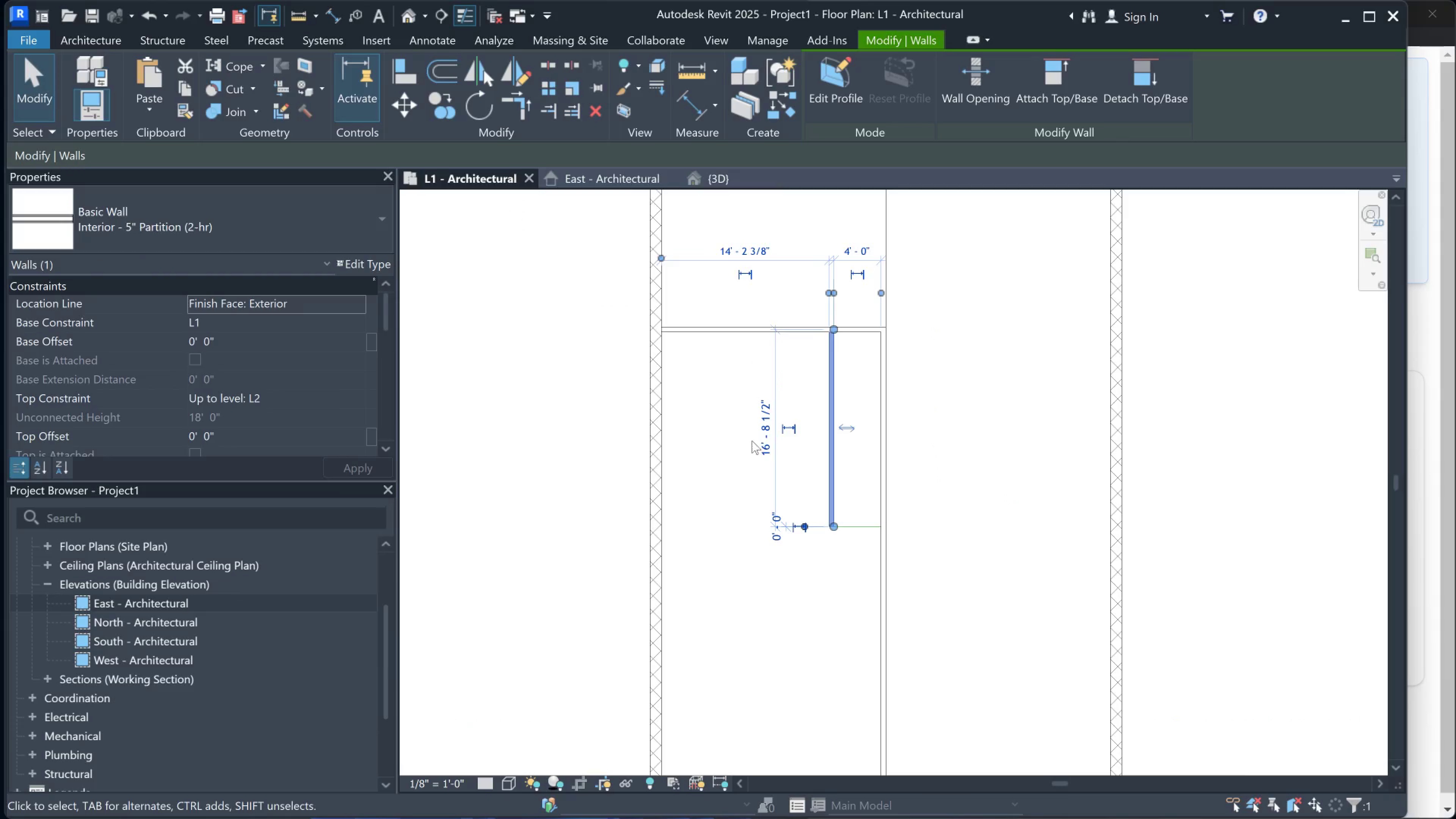 
left_click([762, 441])
 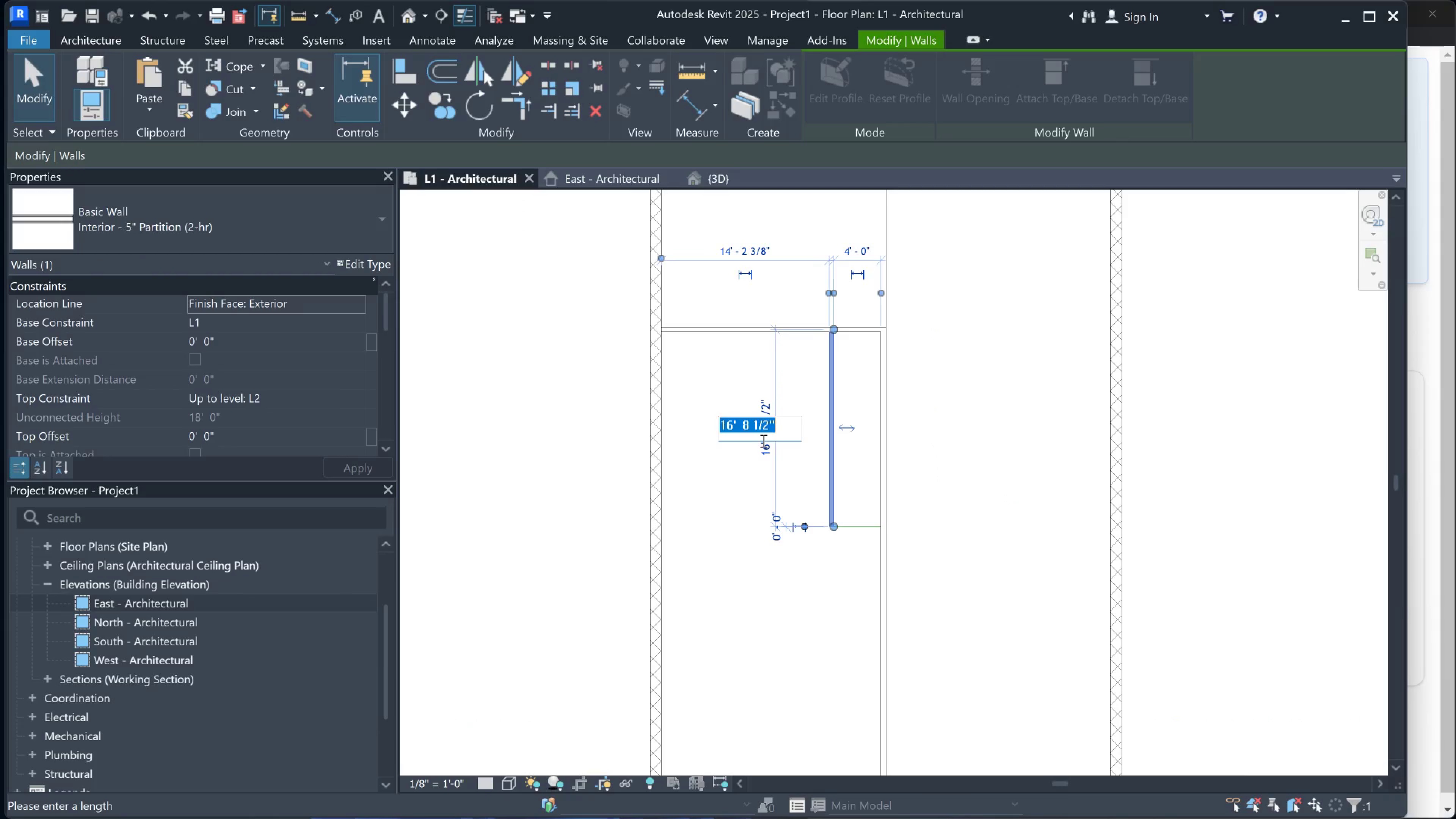 
type(13)
 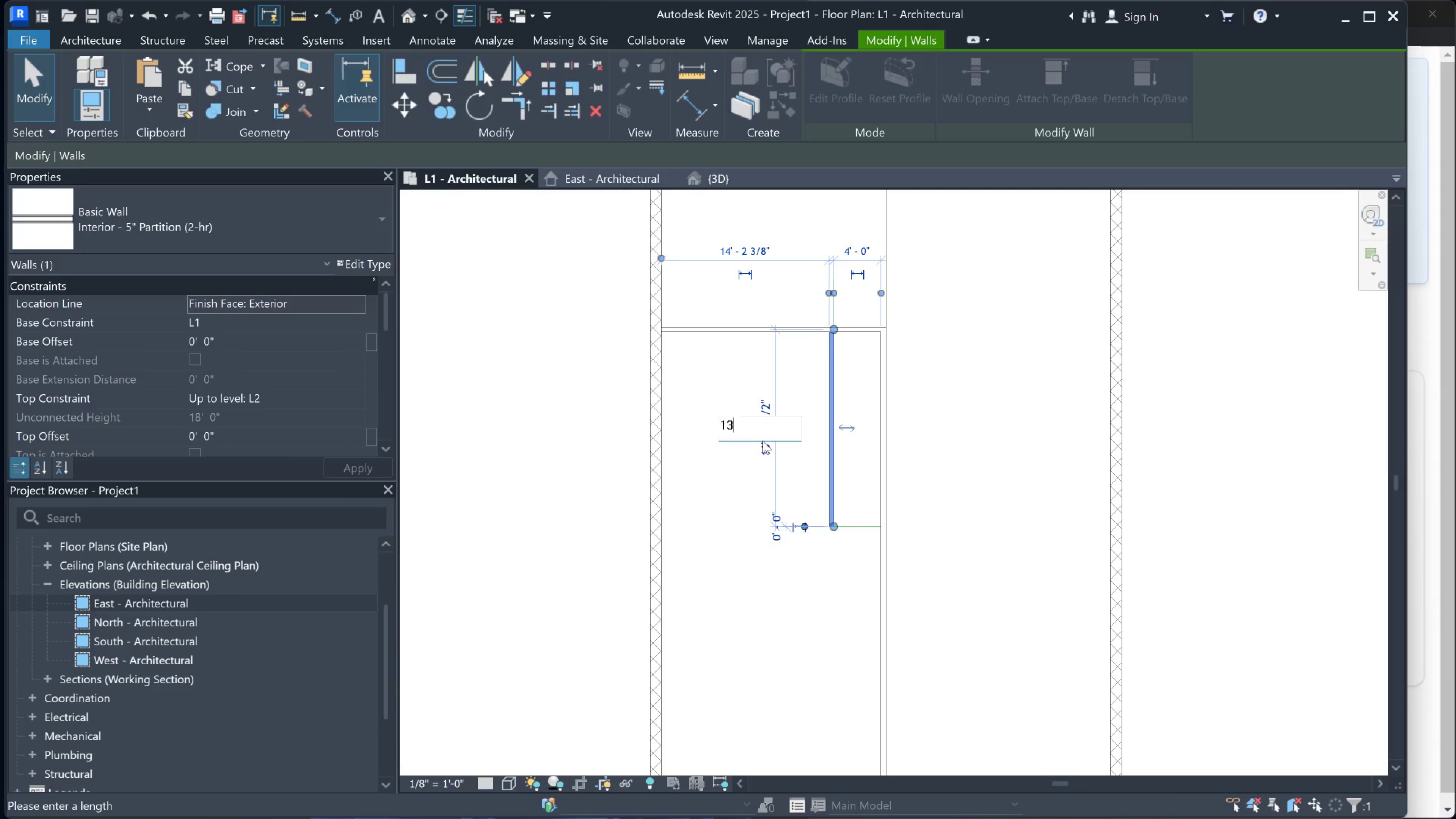 
key(Enter)
 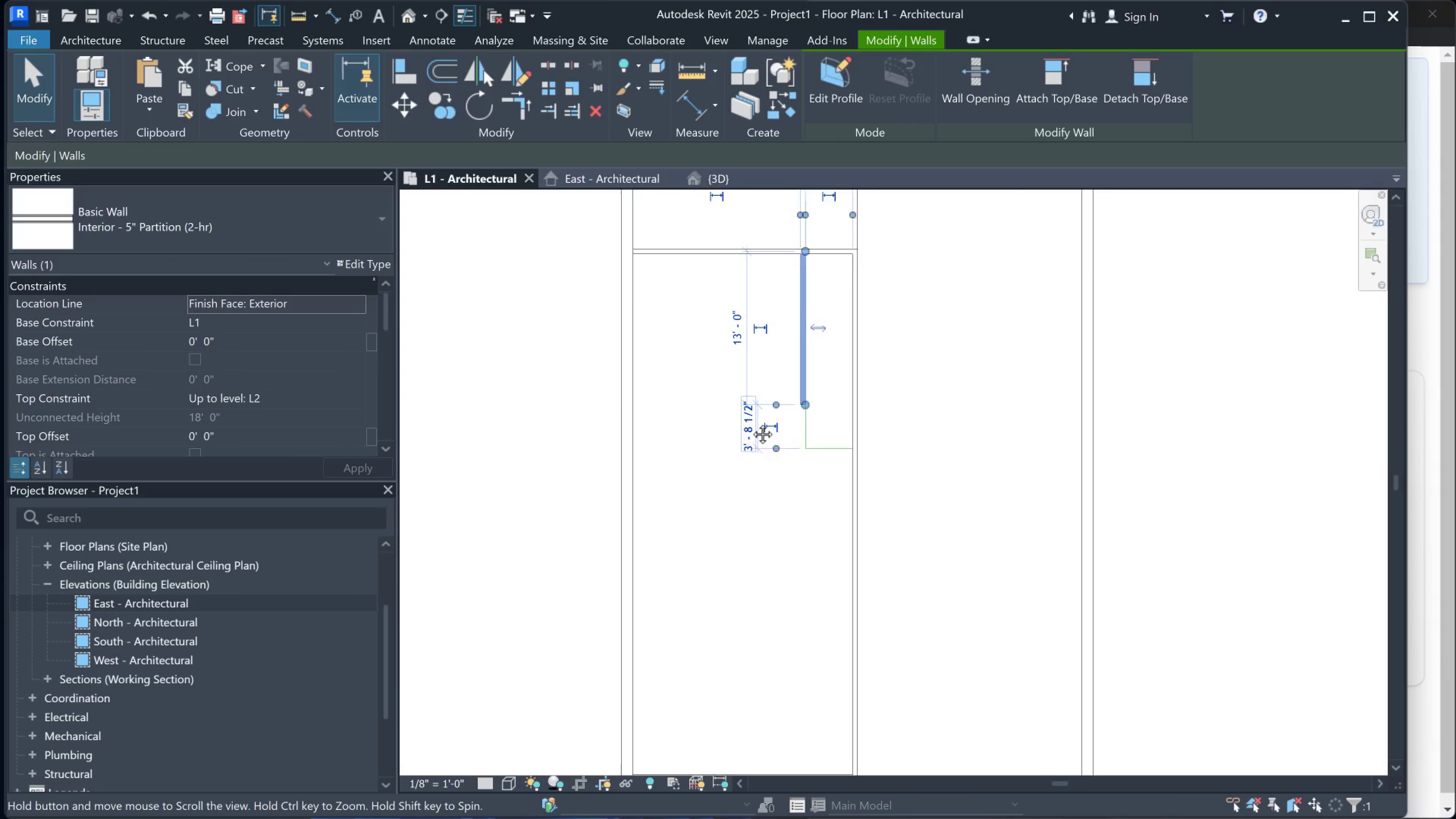 
key(Escape)
 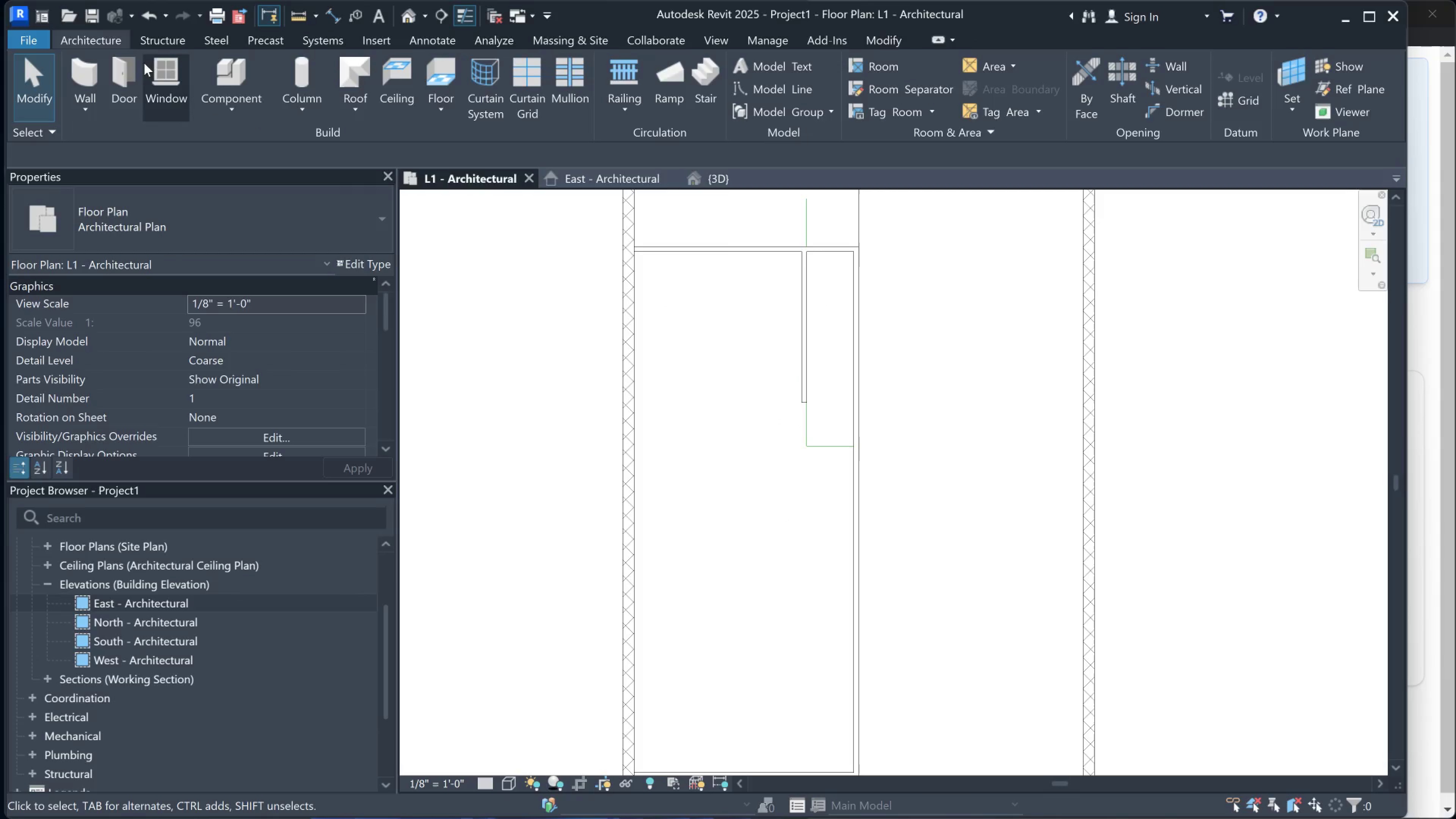 
left_click([86, 71])
 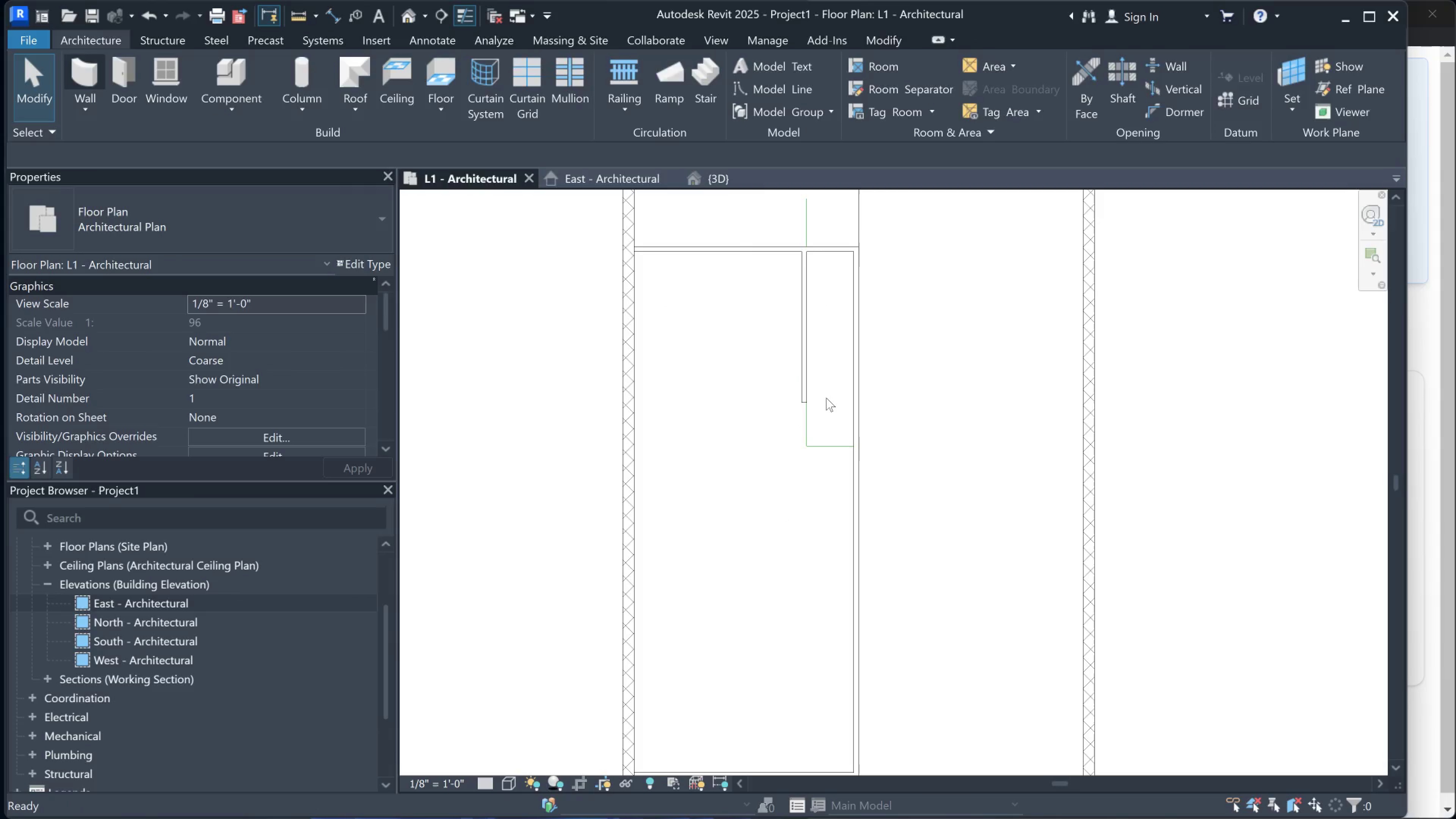 
scroll: coordinate [813, 397], scroll_direction: up, amount: 1.0
 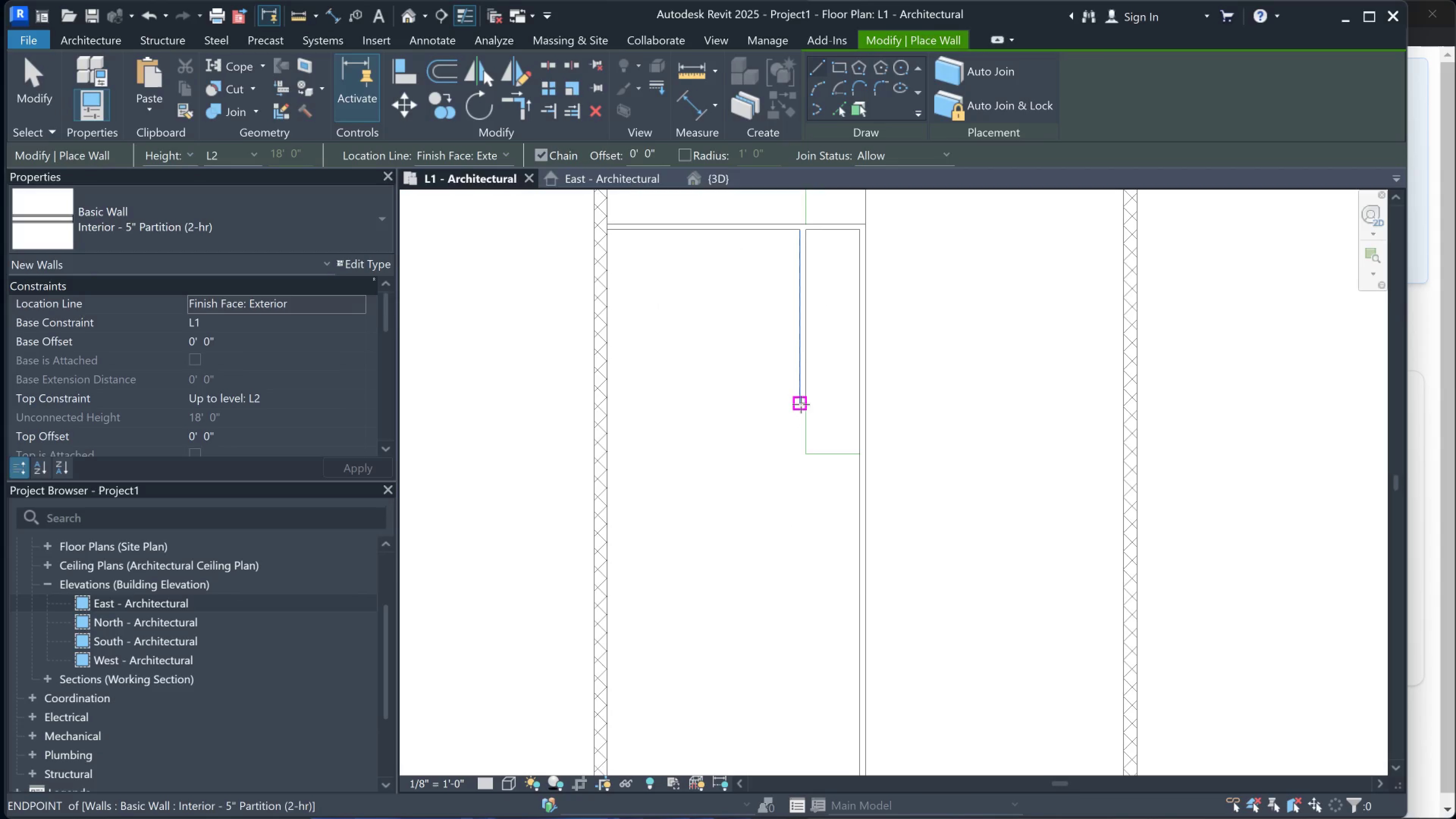 
left_click([802, 404])
 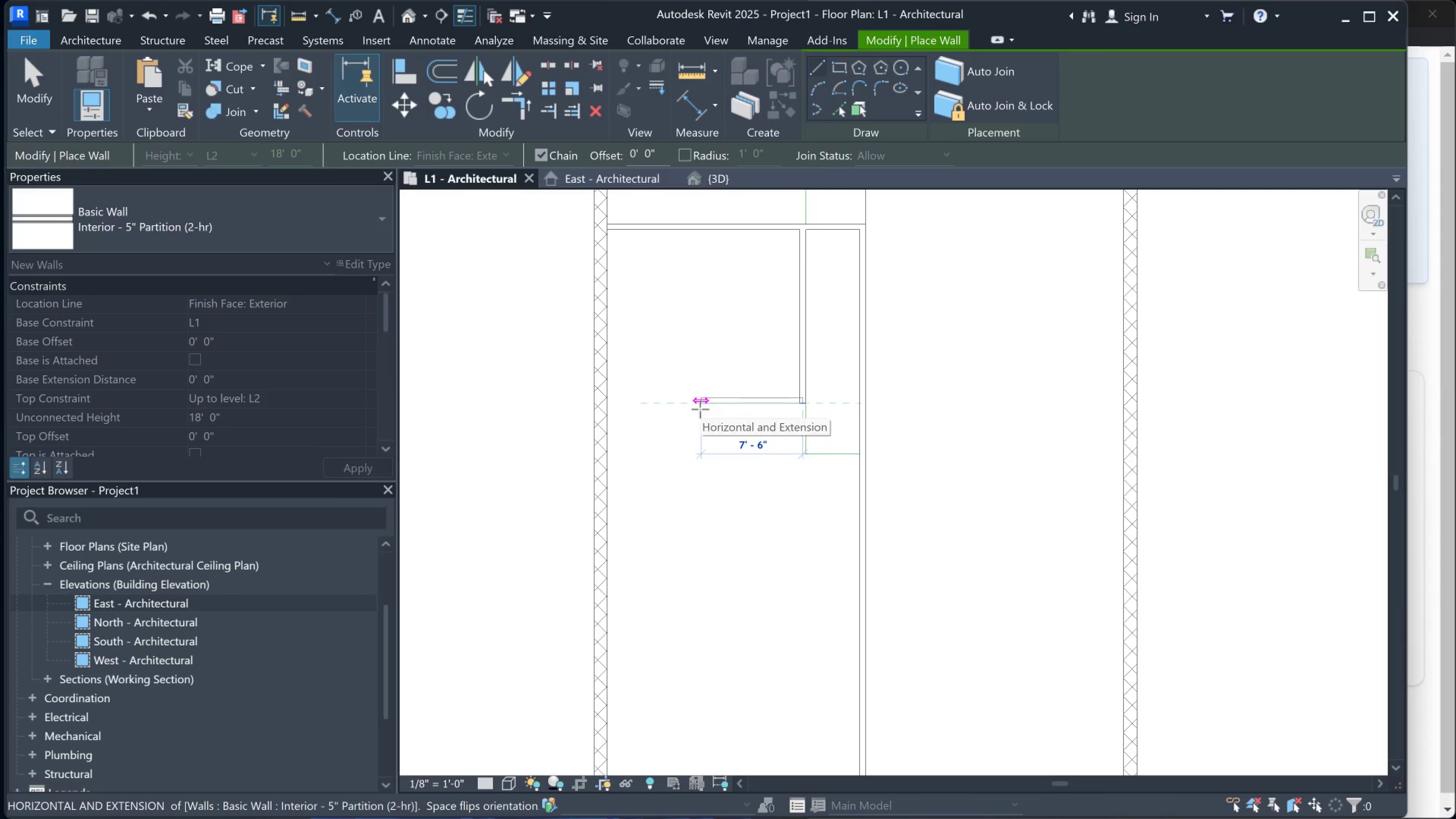 
key(Escape)
 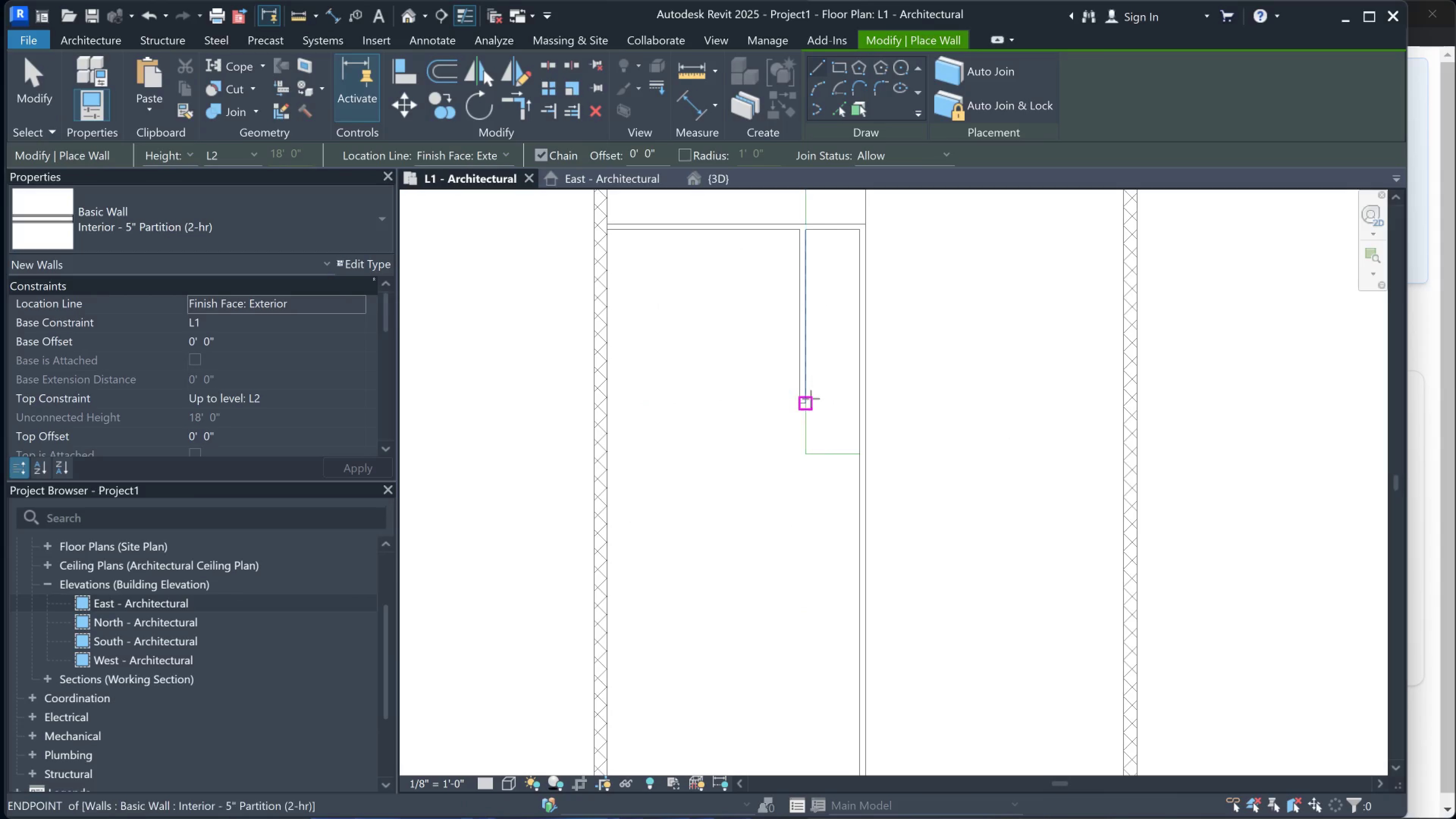 
left_click([810, 402])
 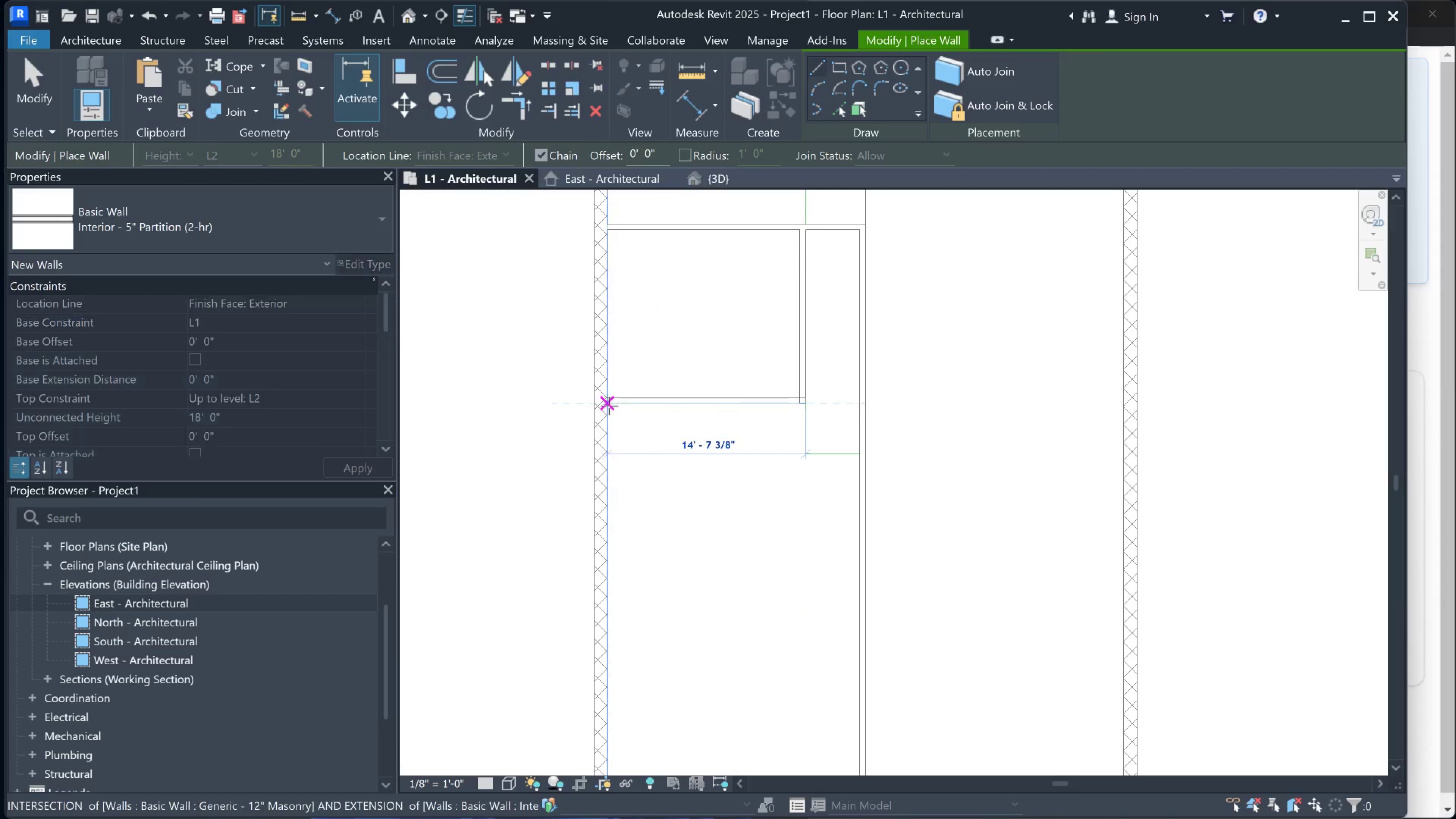 
left_click([609, 406])
 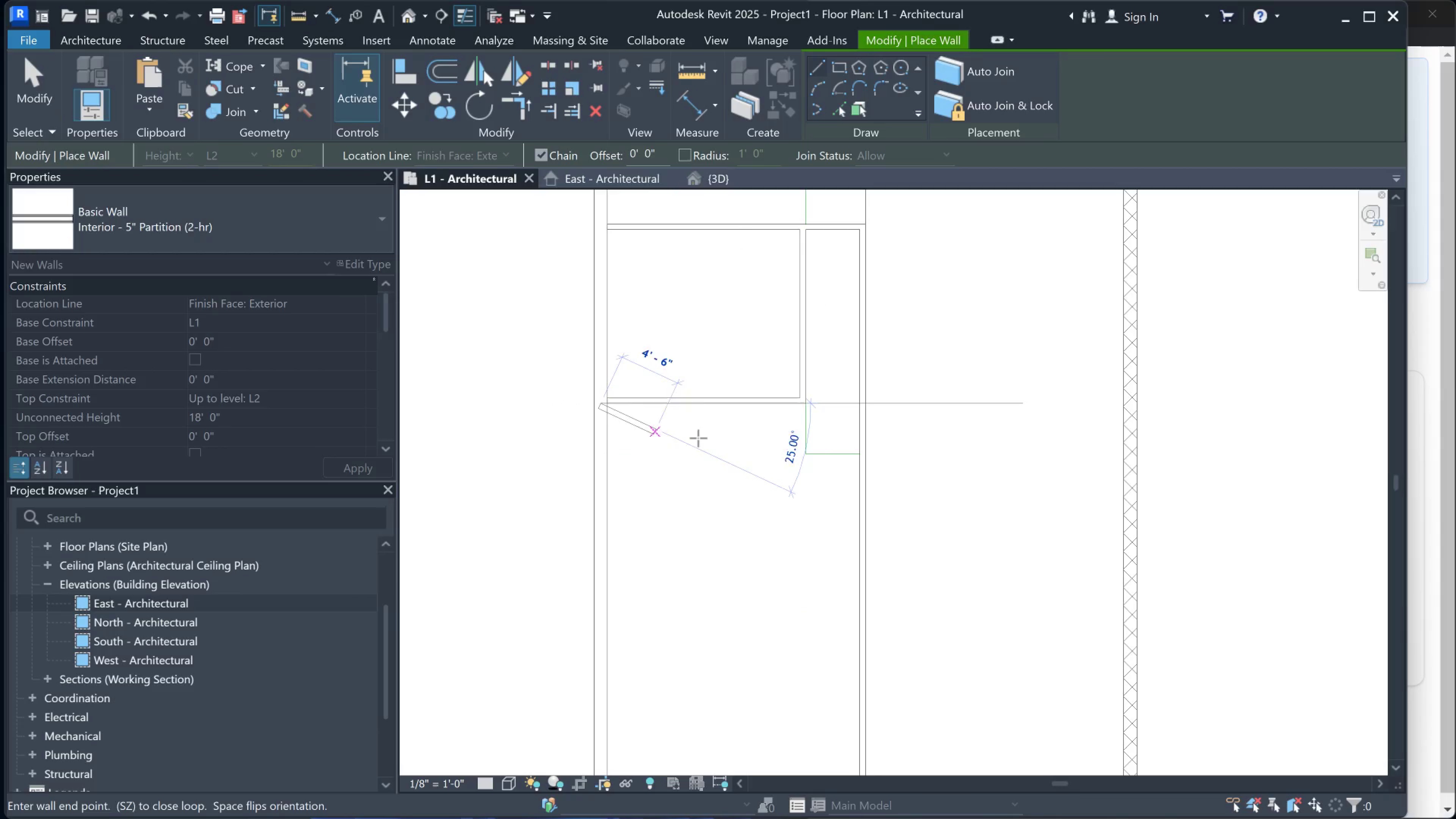 
key(Escape)
 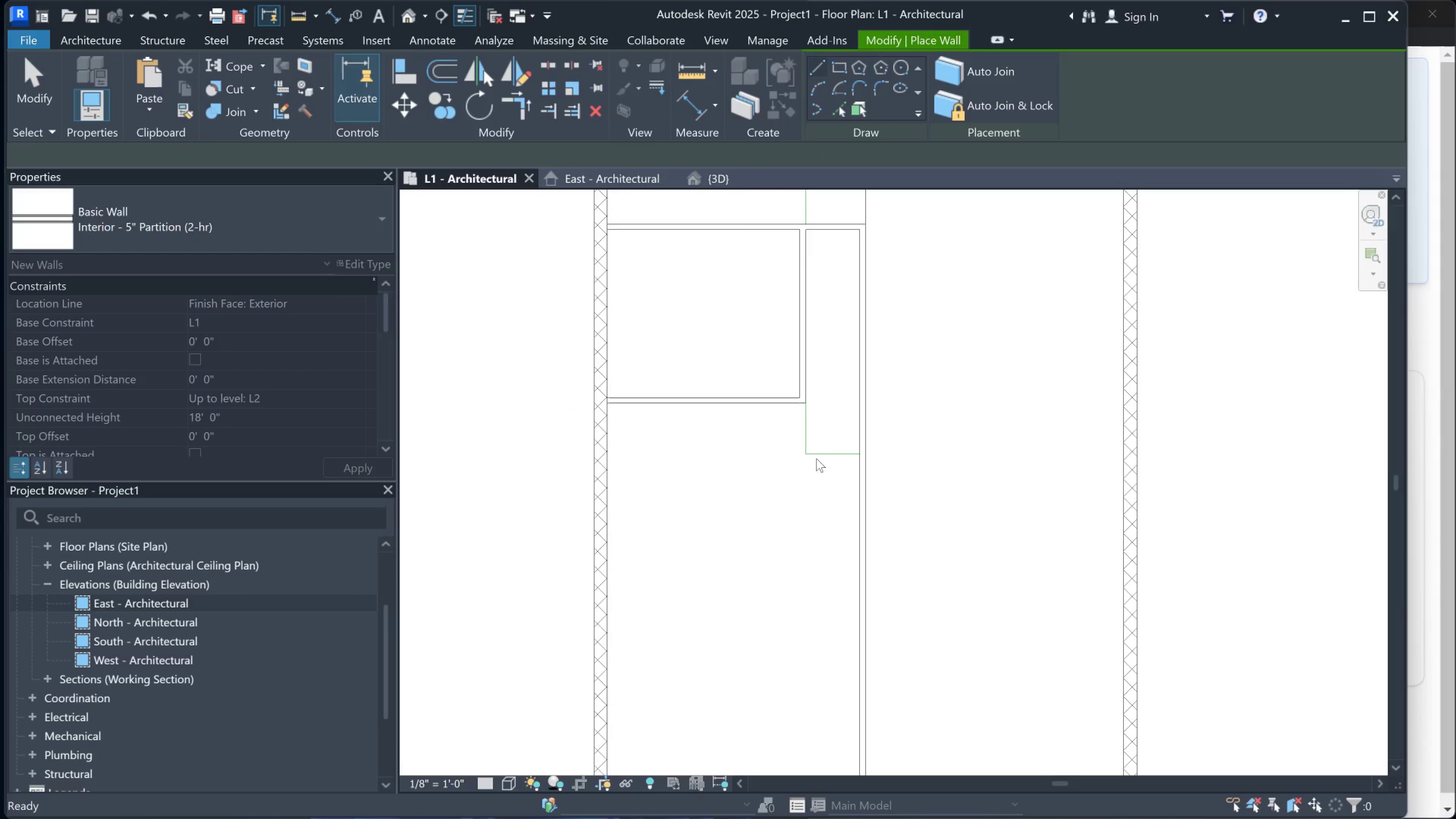 
scroll: coordinate [656, 480], scroll_direction: down, amount: 2.0
 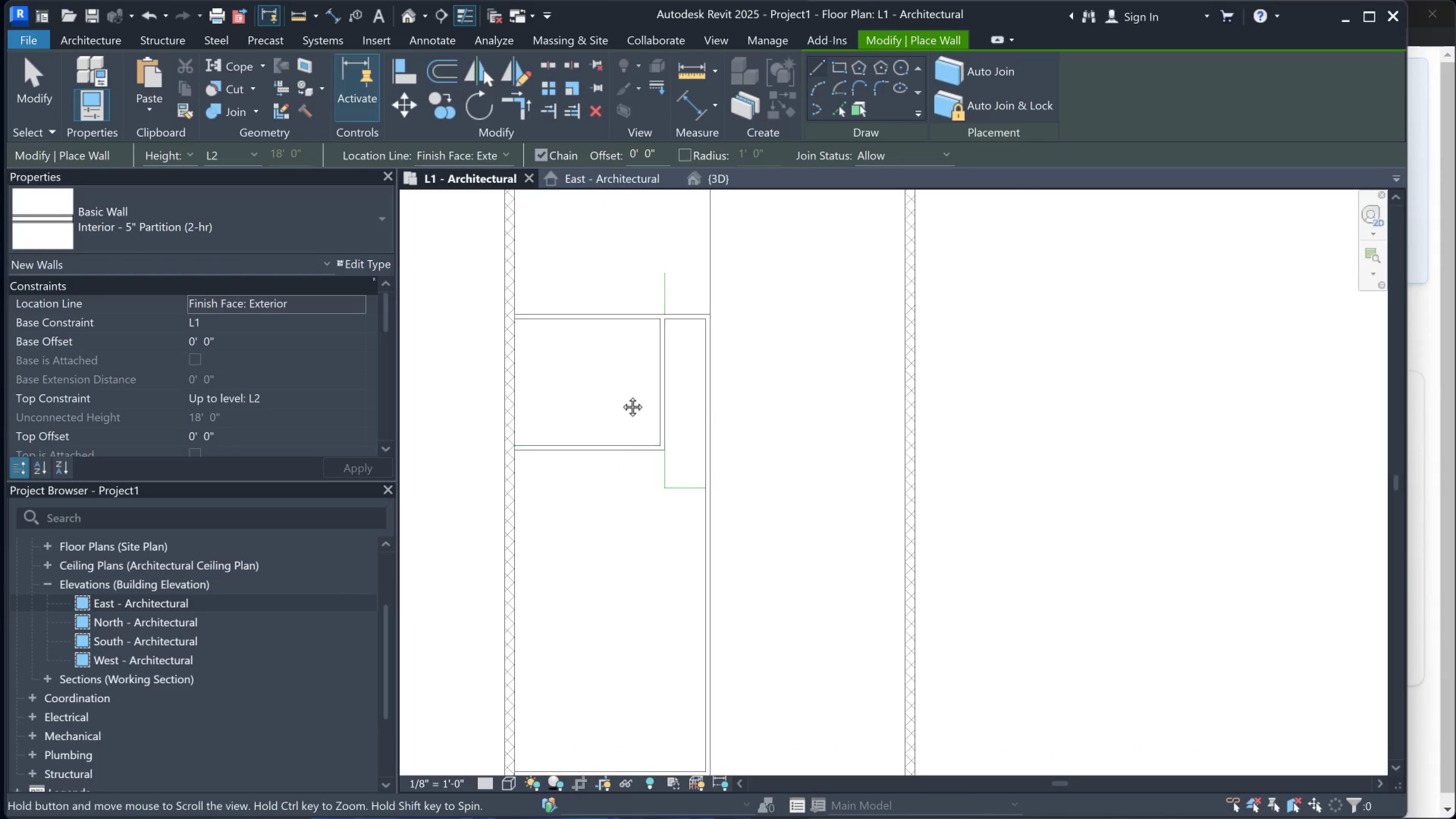 
wait(6.6)
 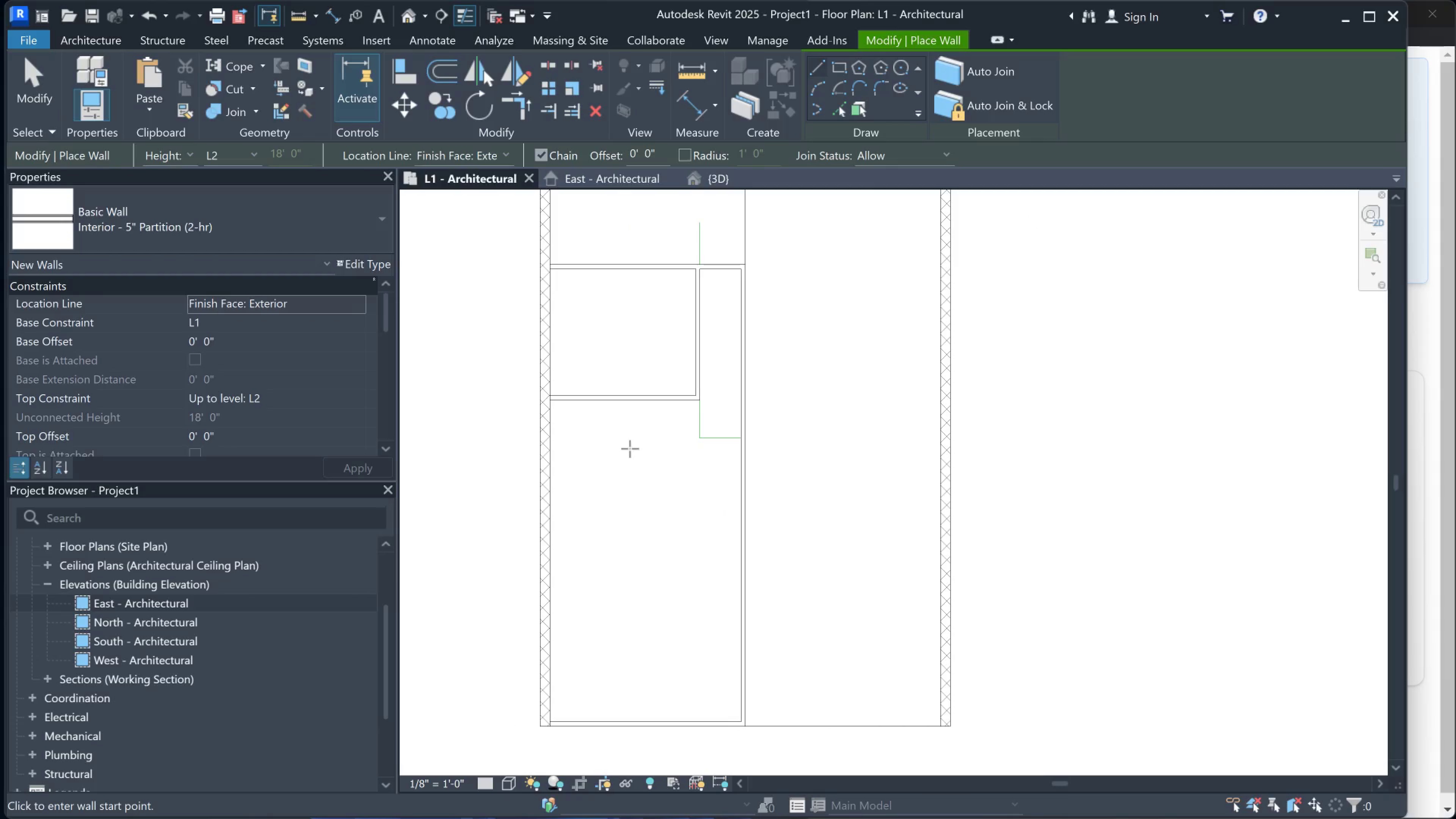 
scroll: coordinate [626, 416], scroll_direction: down, amount: 2.0
 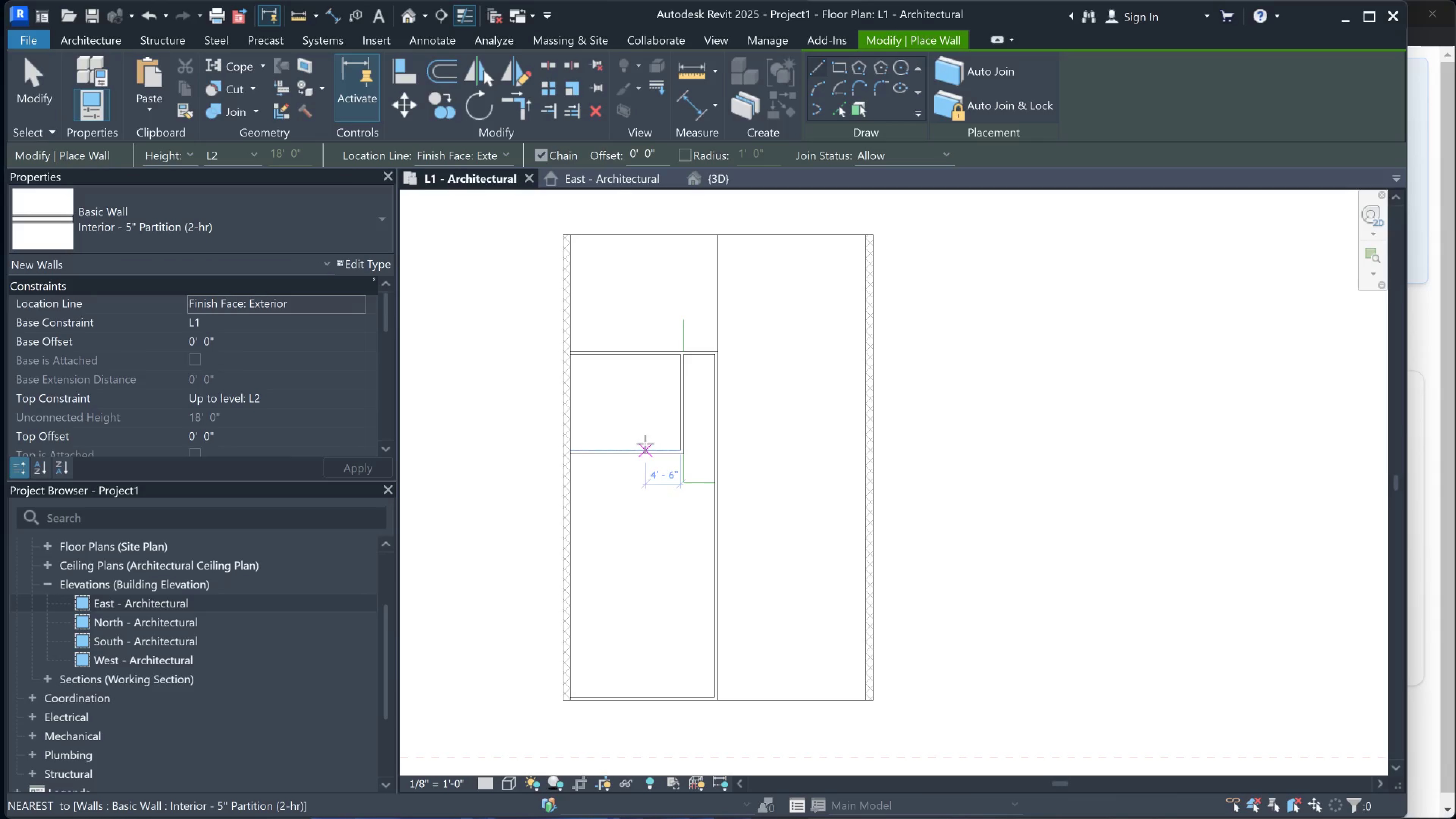 
scroll: coordinate [637, 428], scroll_direction: up, amount: 2.0
 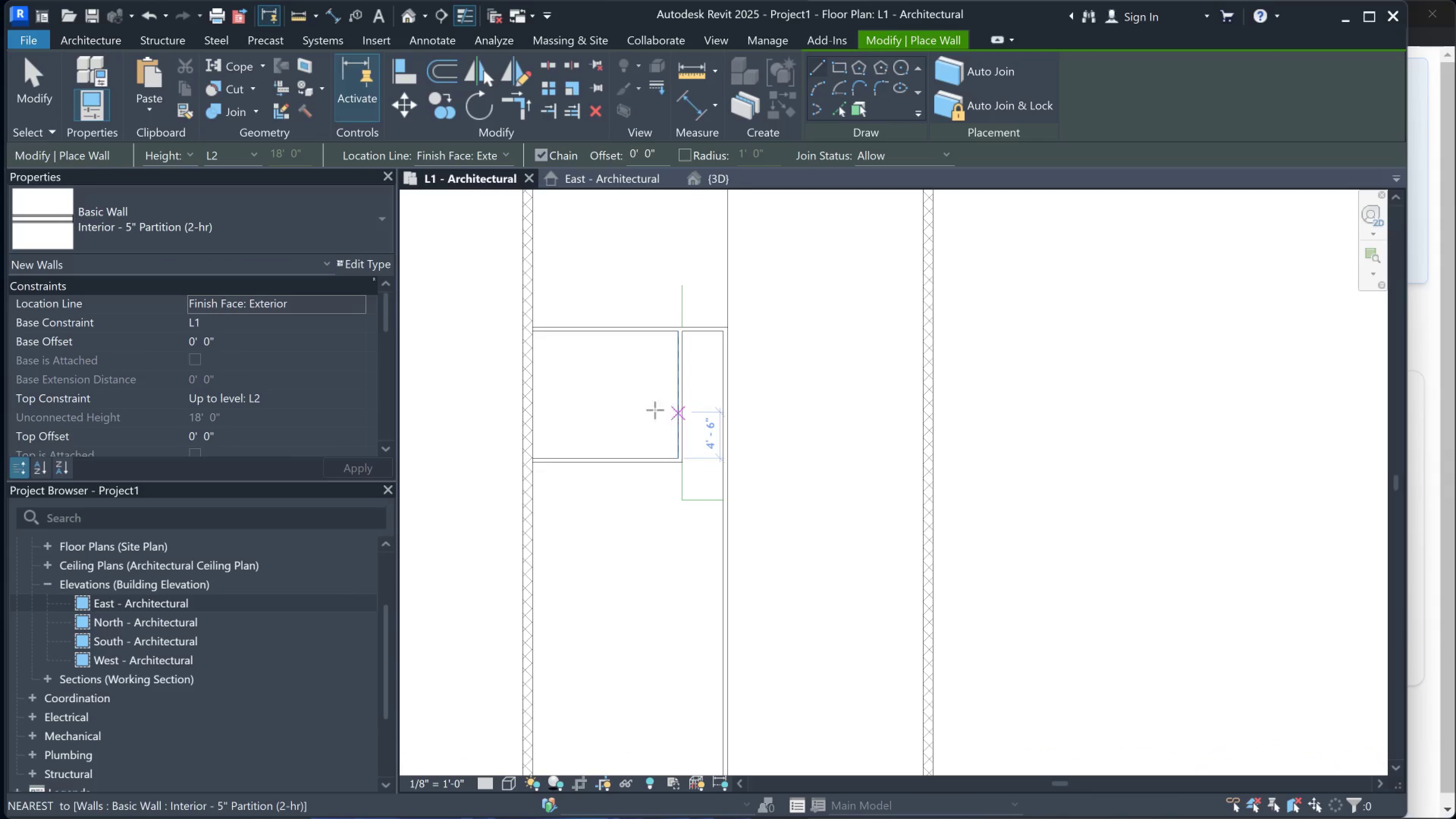 
scroll: coordinate [518, 400], scroll_direction: down, amount: 1.0
 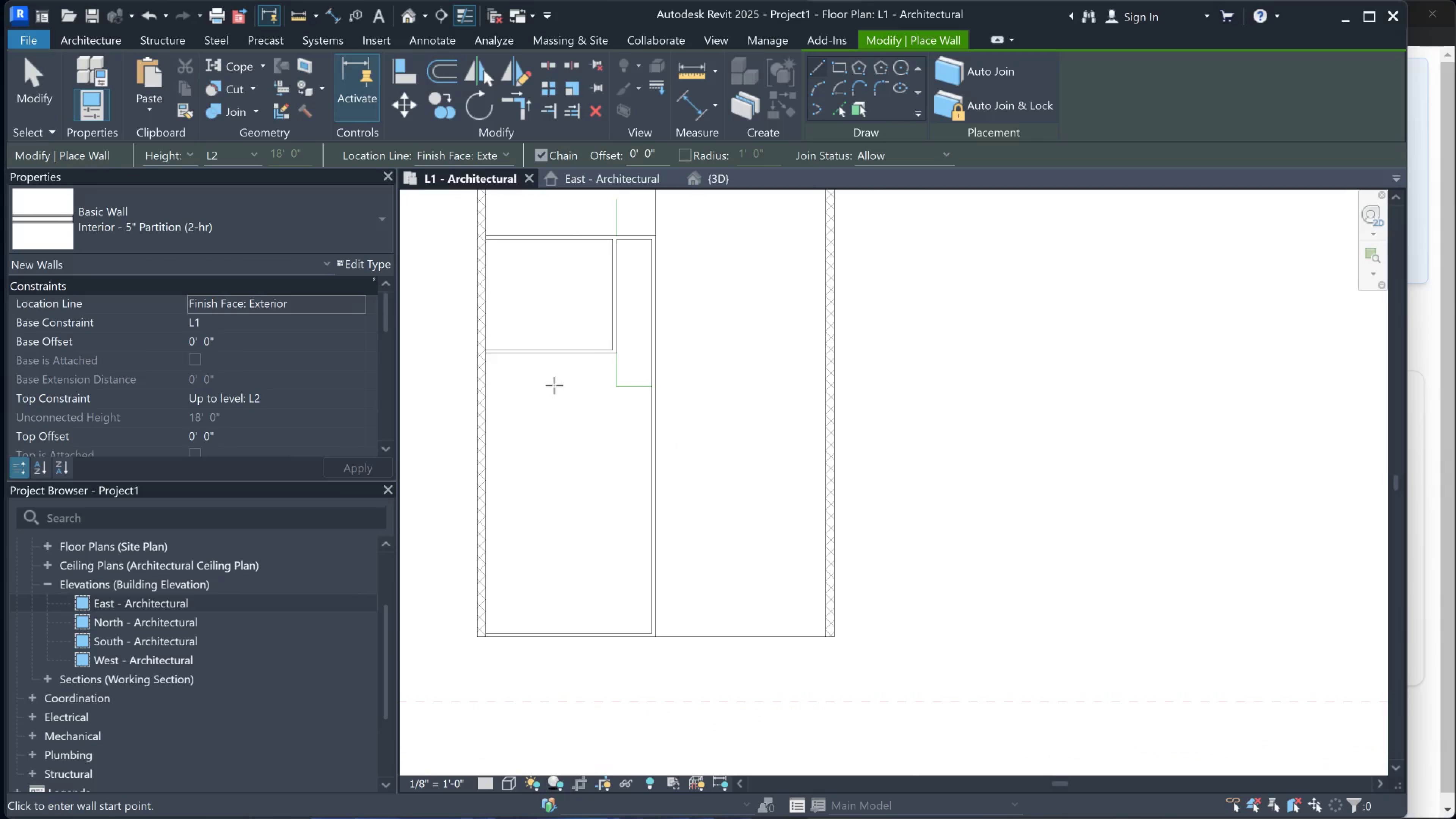 
scroll: coordinate [635, 361], scroll_direction: up, amount: 3.0
 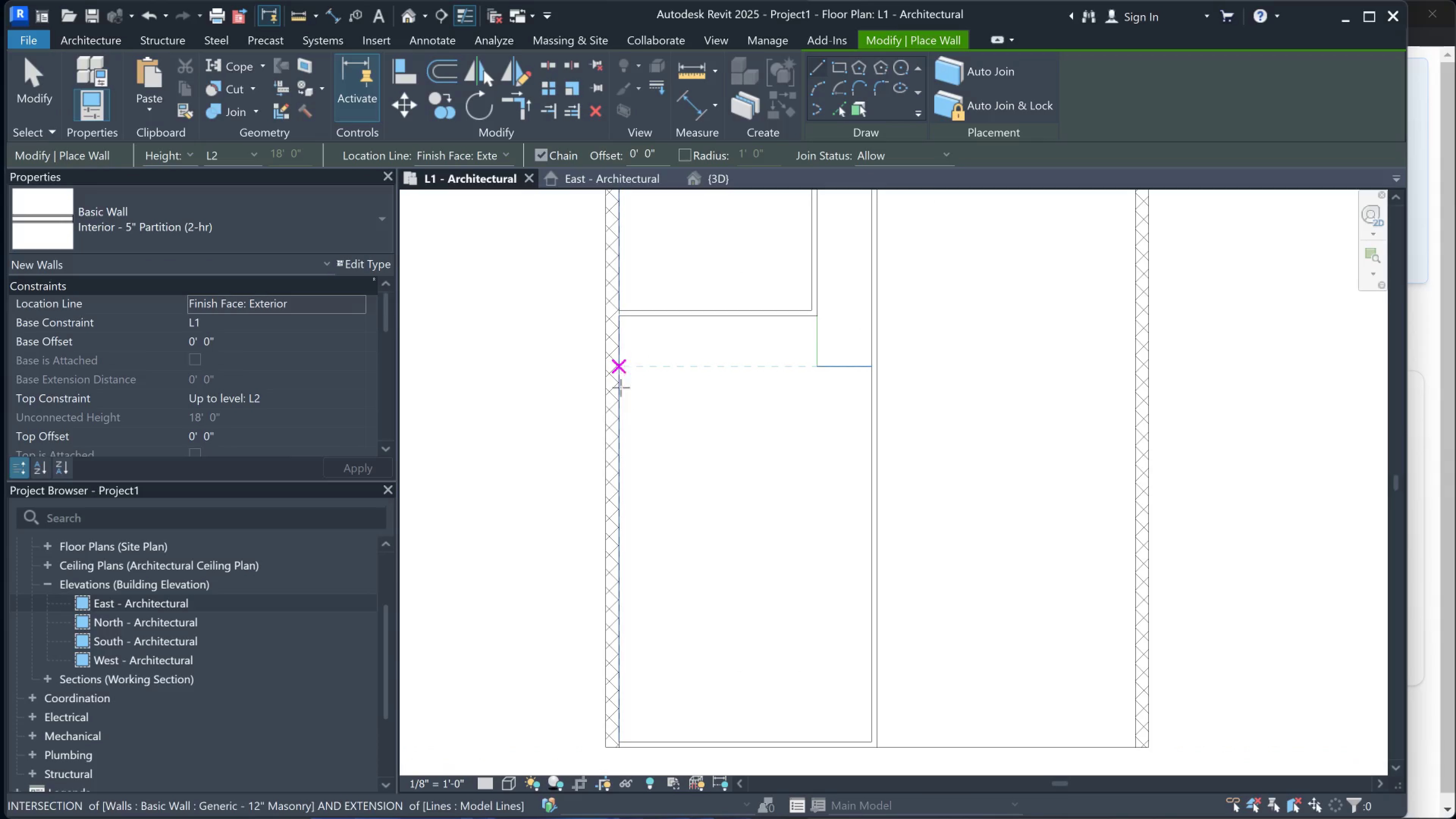 
left_click([617, 451])
 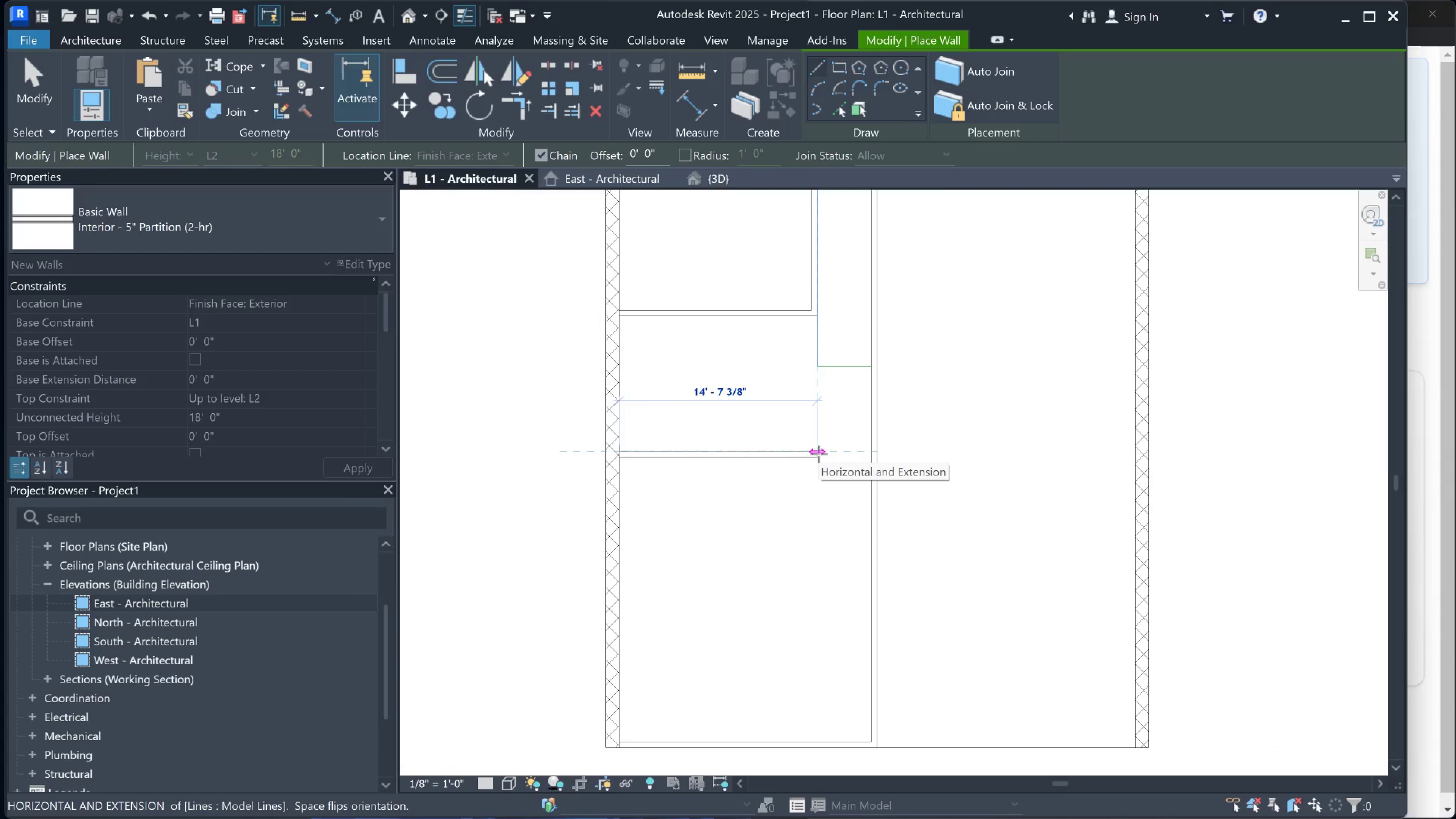 
left_click([819, 454])
 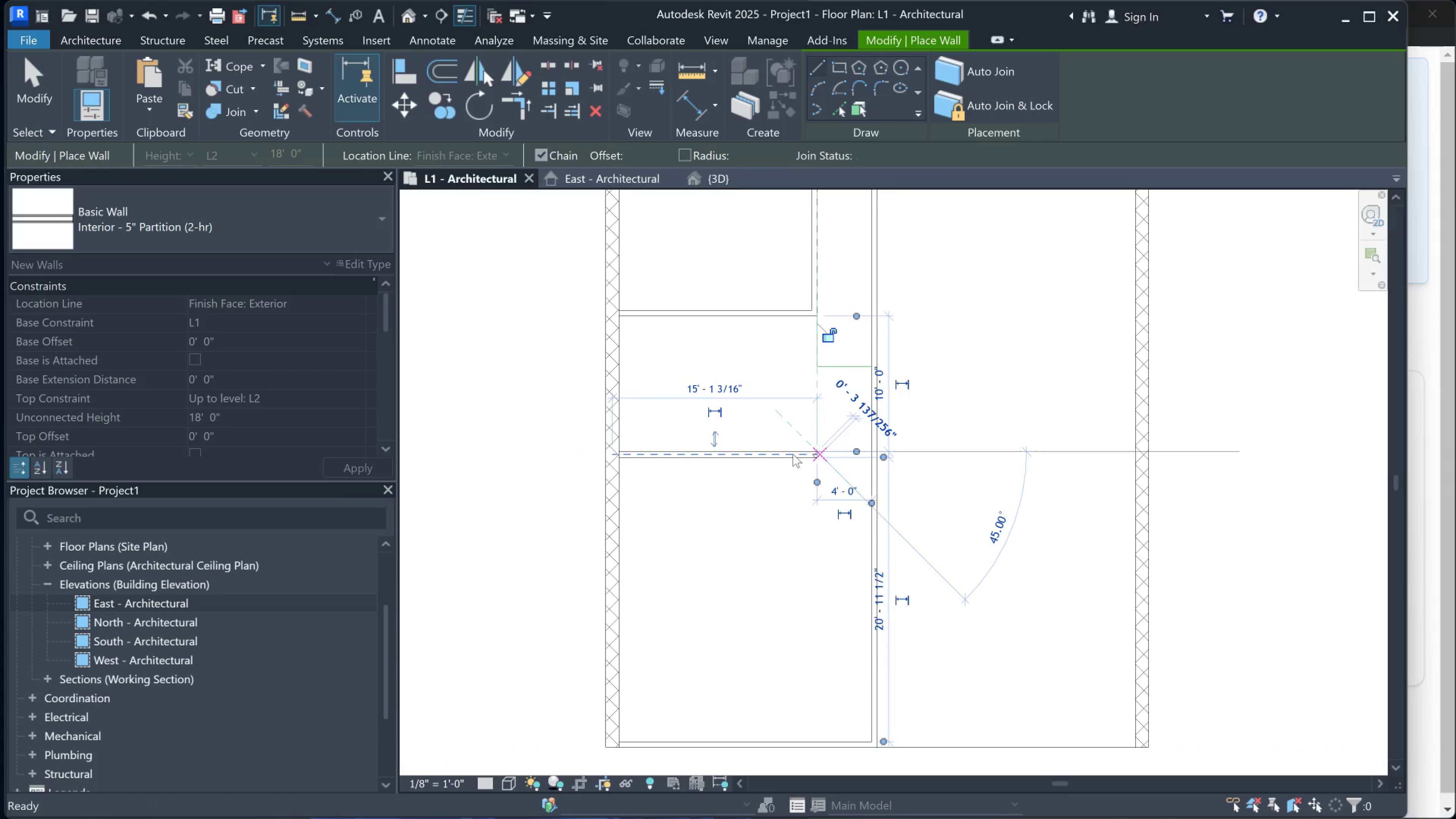 
key(Escape)
 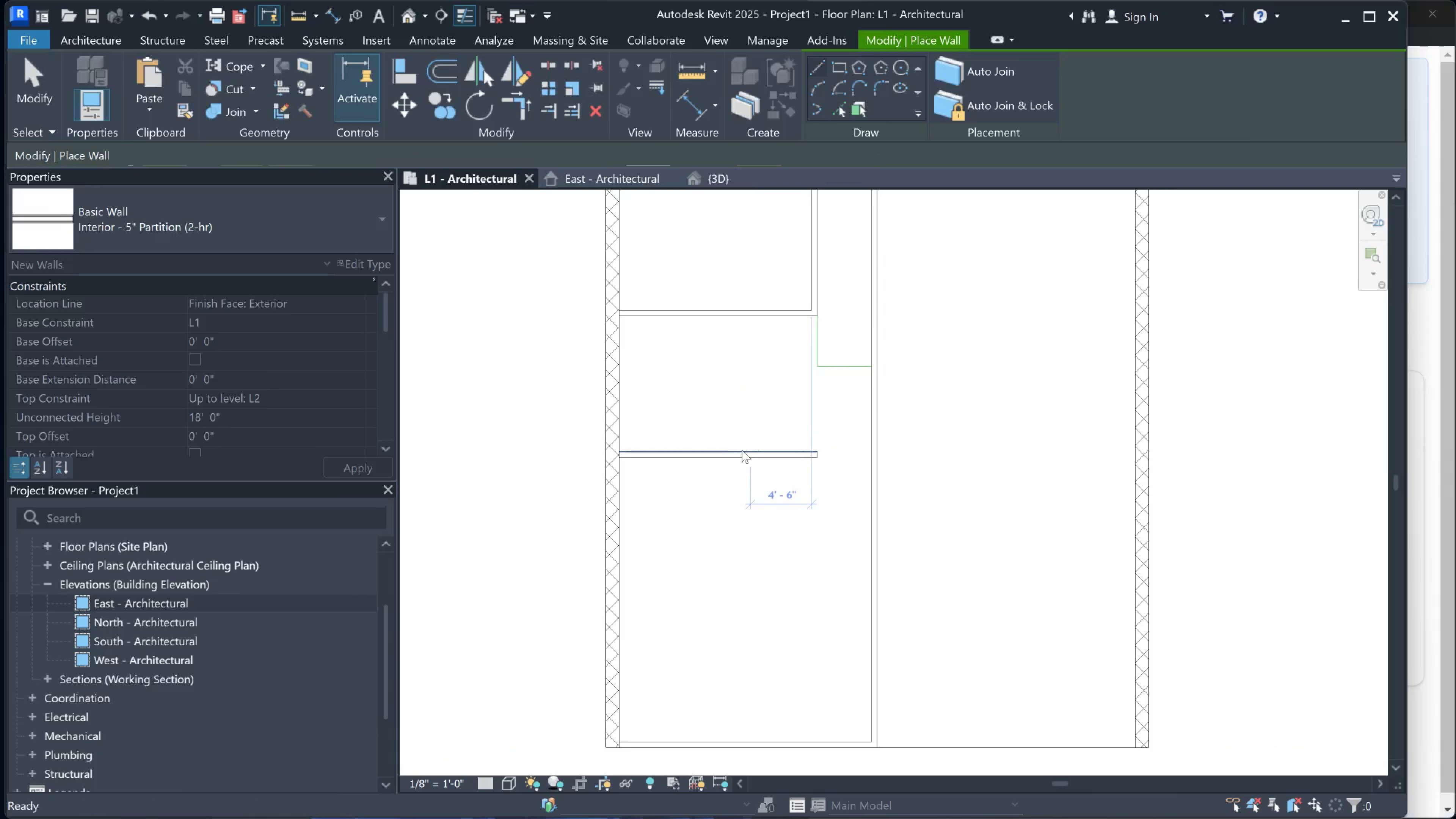 
left_click([737, 453])
 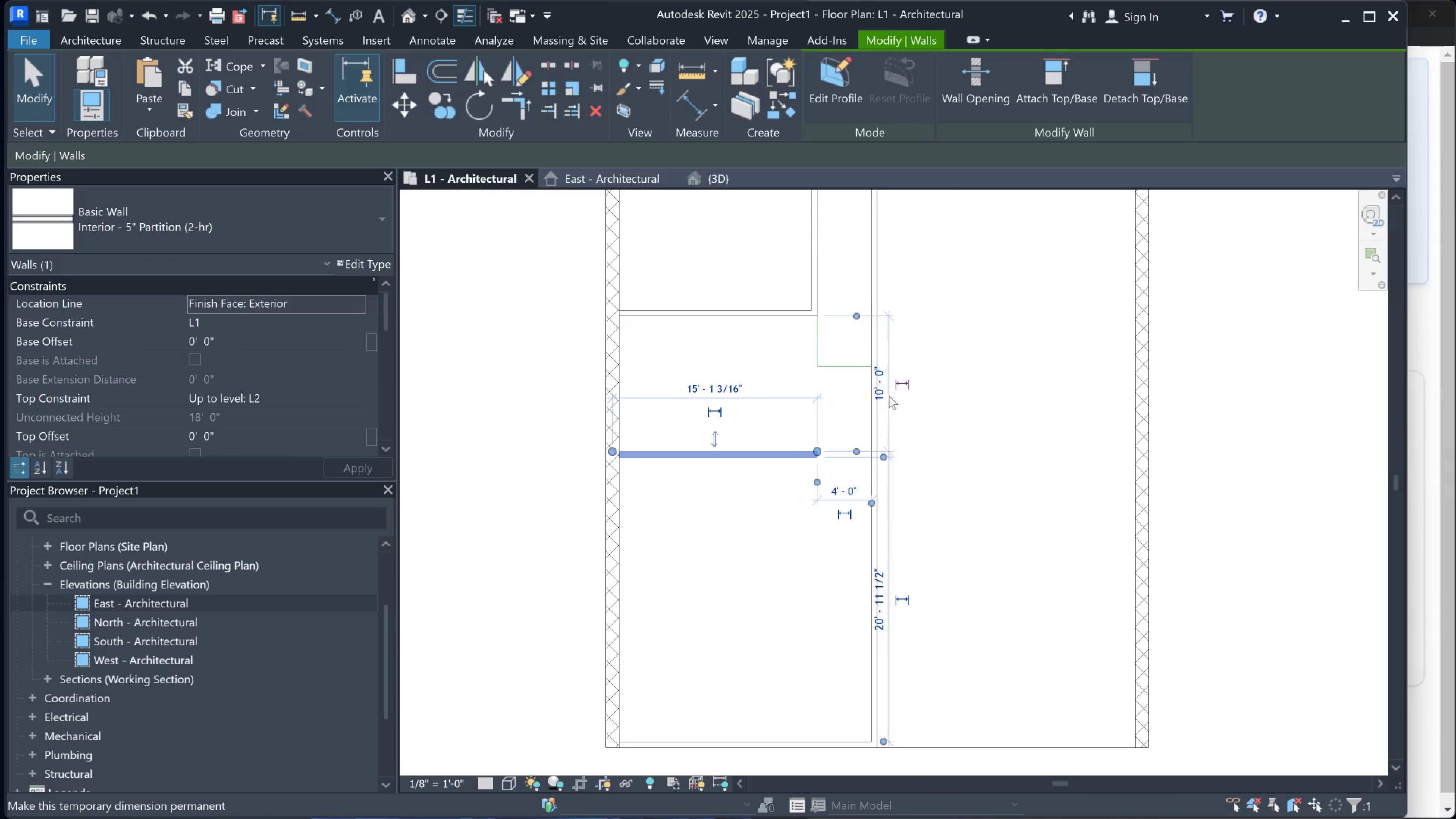 
scroll: coordinate [869, 442], scroll_direction: up, amount: 1.0
 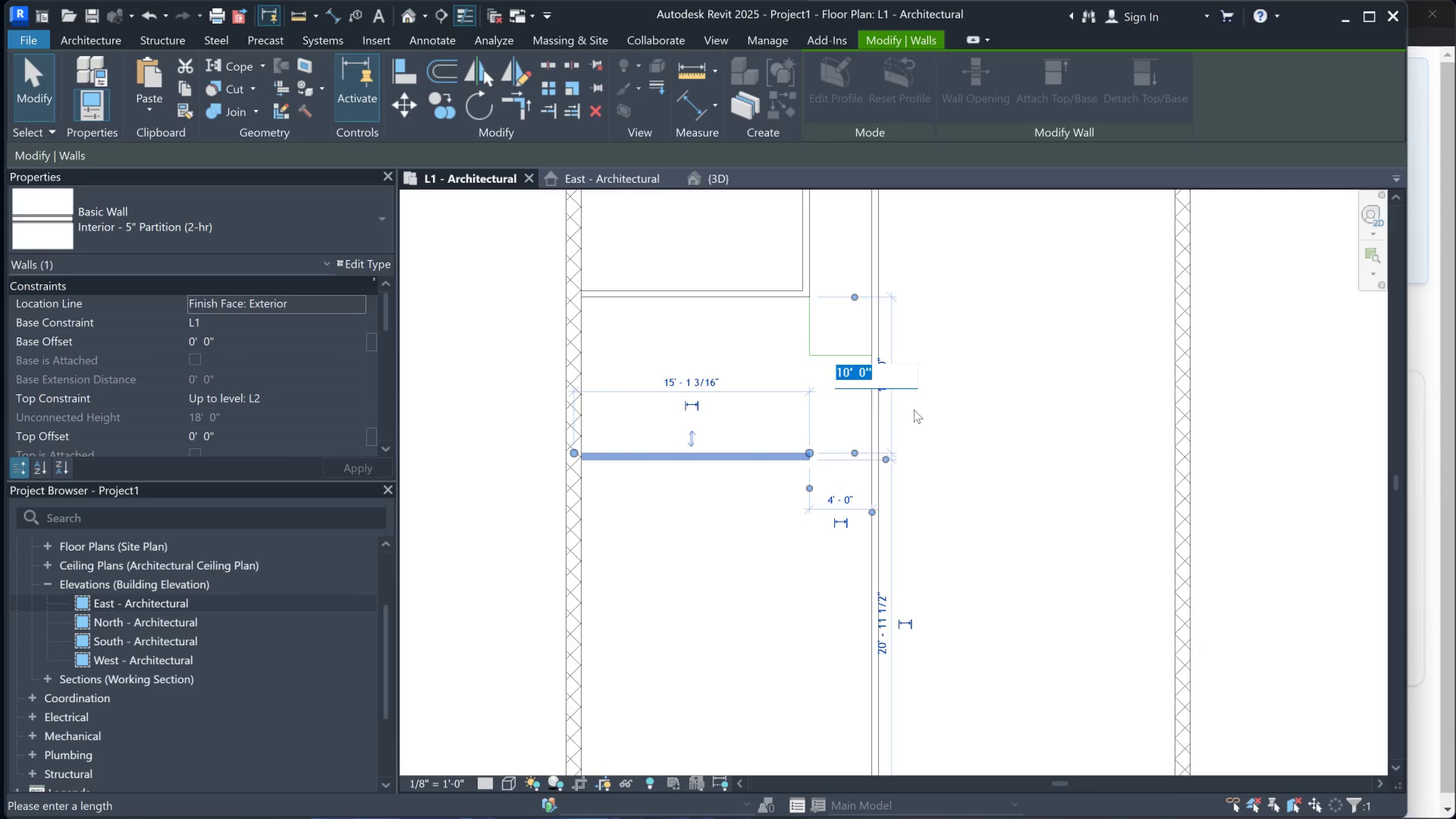 
type(15)
 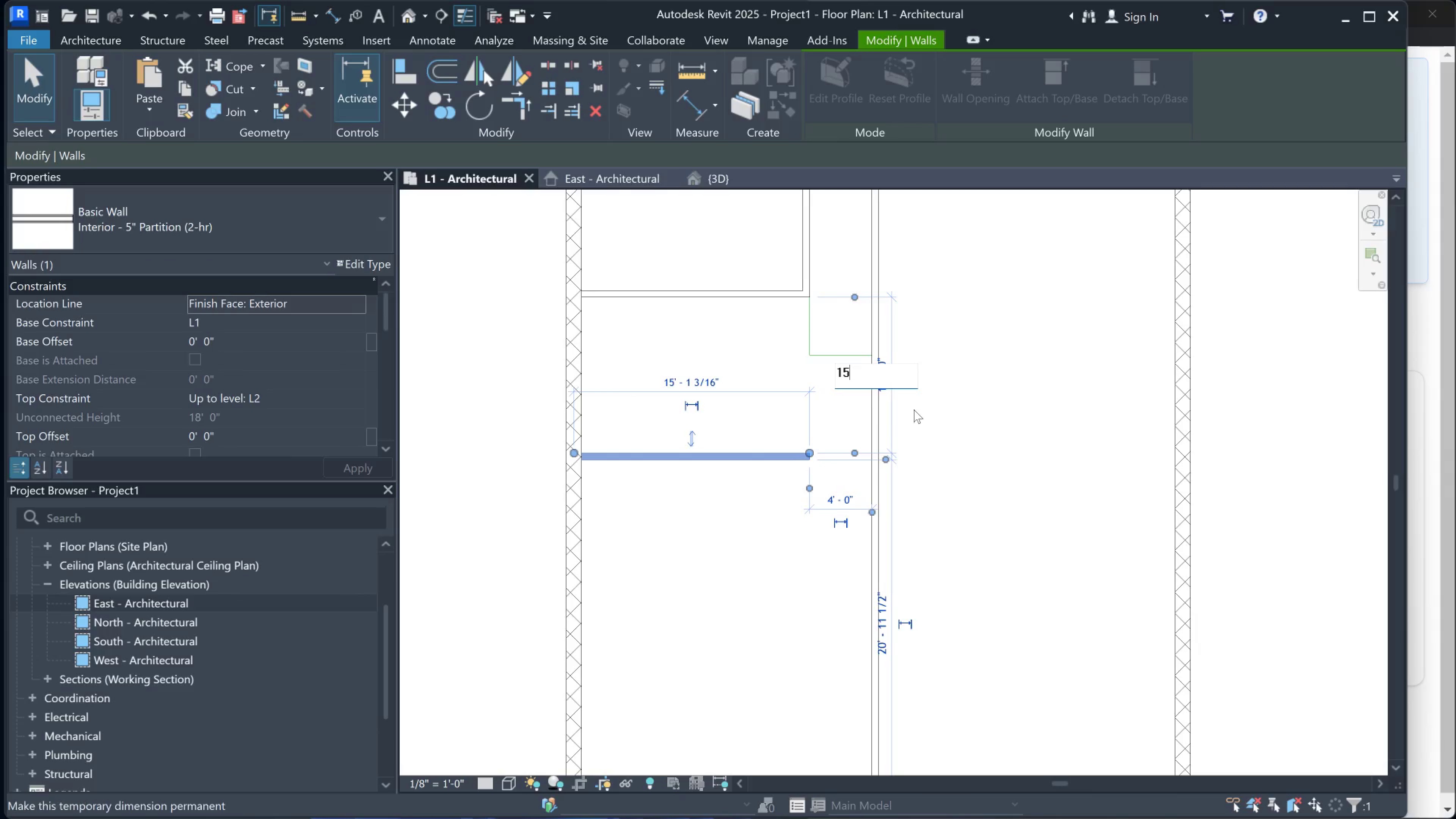 
key(Enter)
 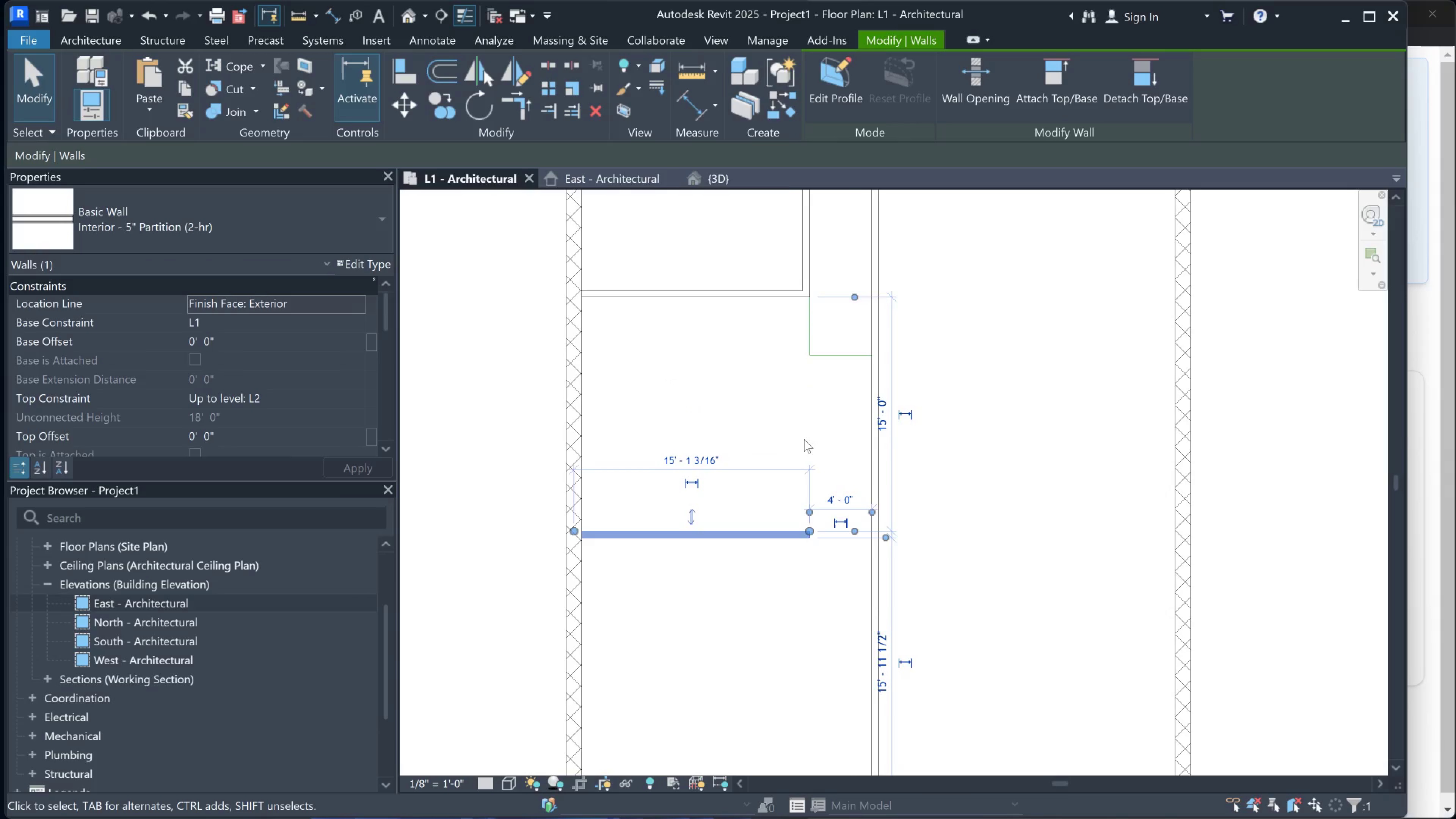 
scroll: coordinate [761, 388], scroll_direction: down, amount: 1.0
 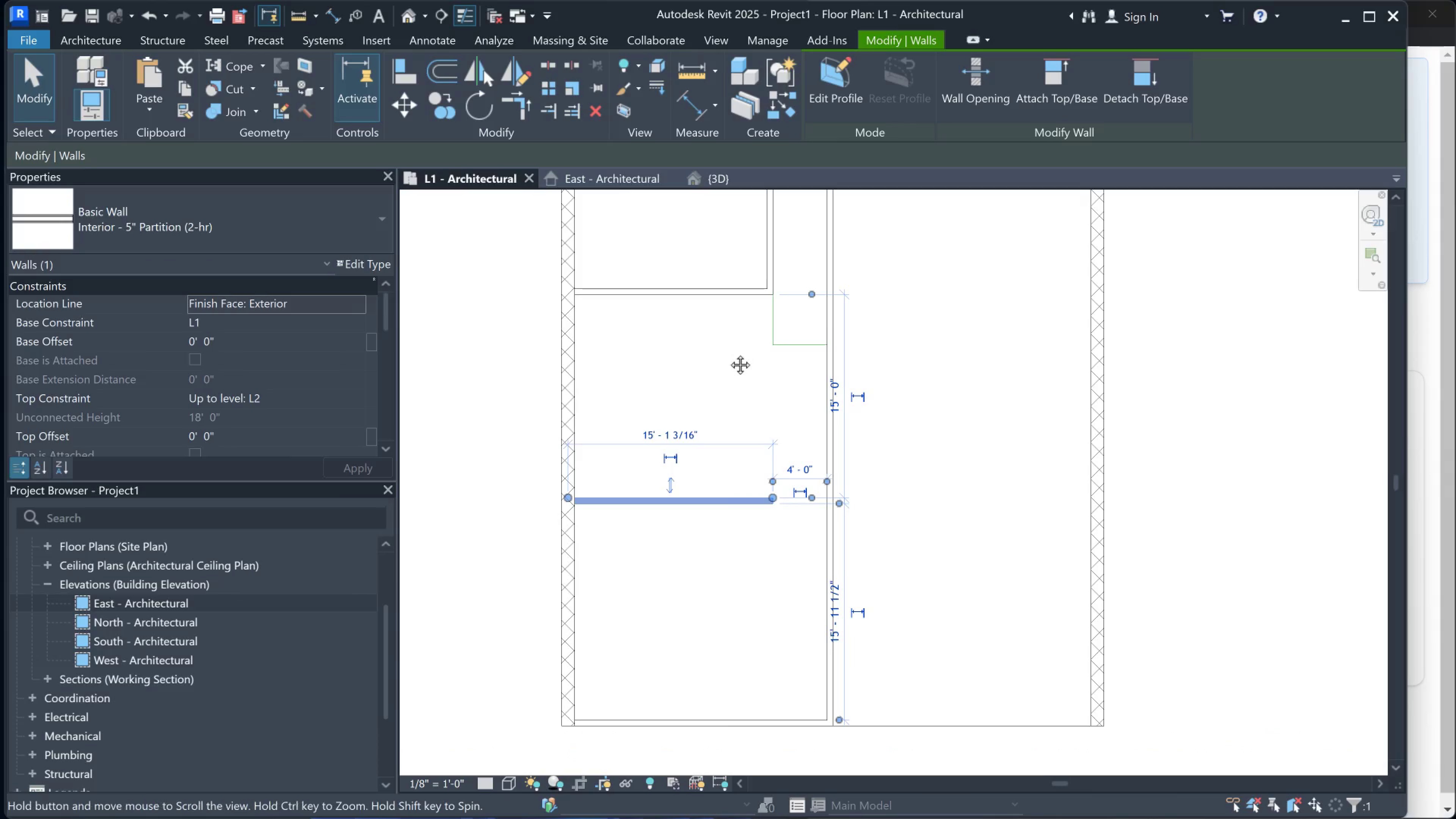 
key(Escape)
 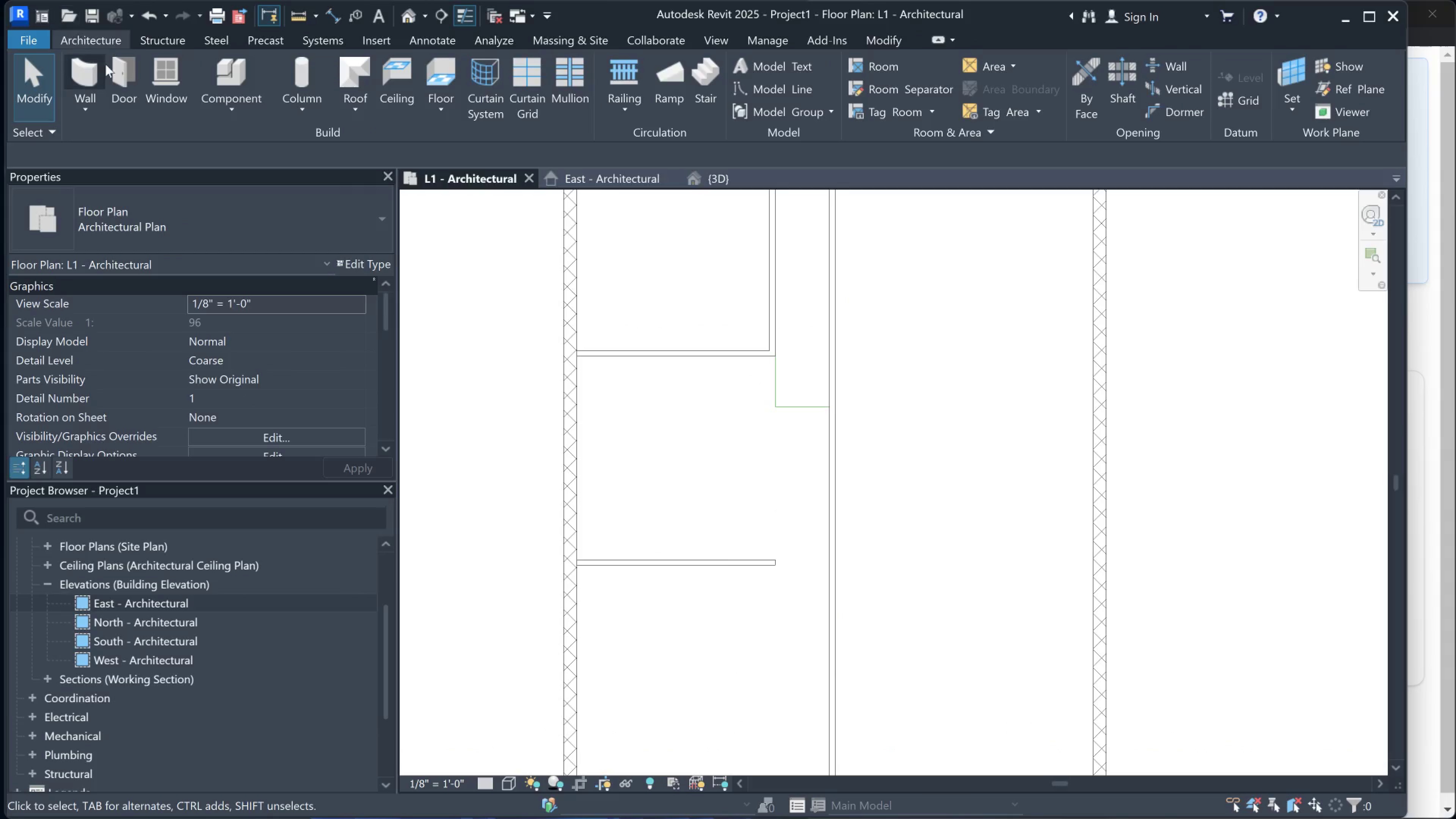 
left_click([77, 66])
 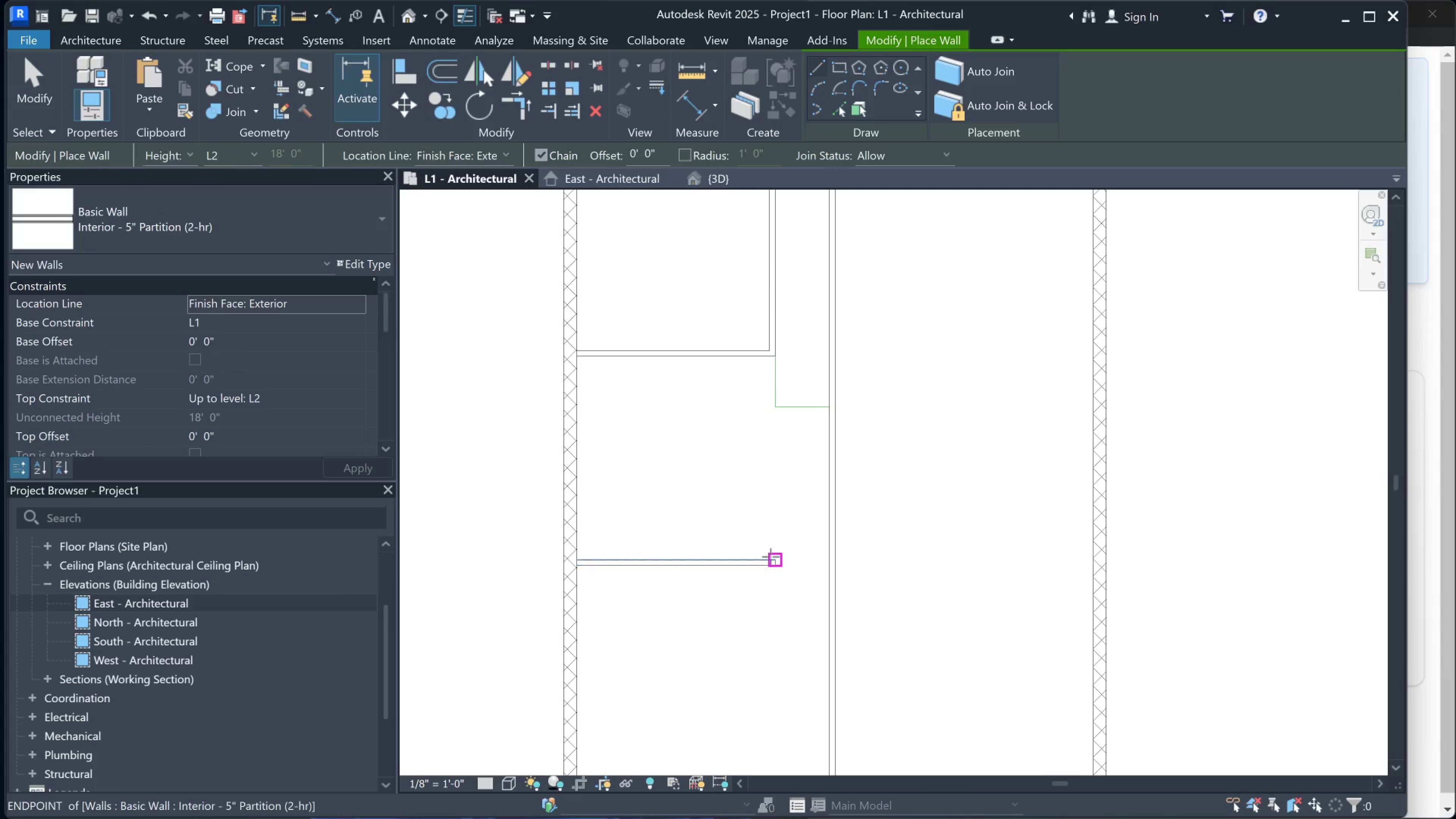 
left_click([772, 559])
 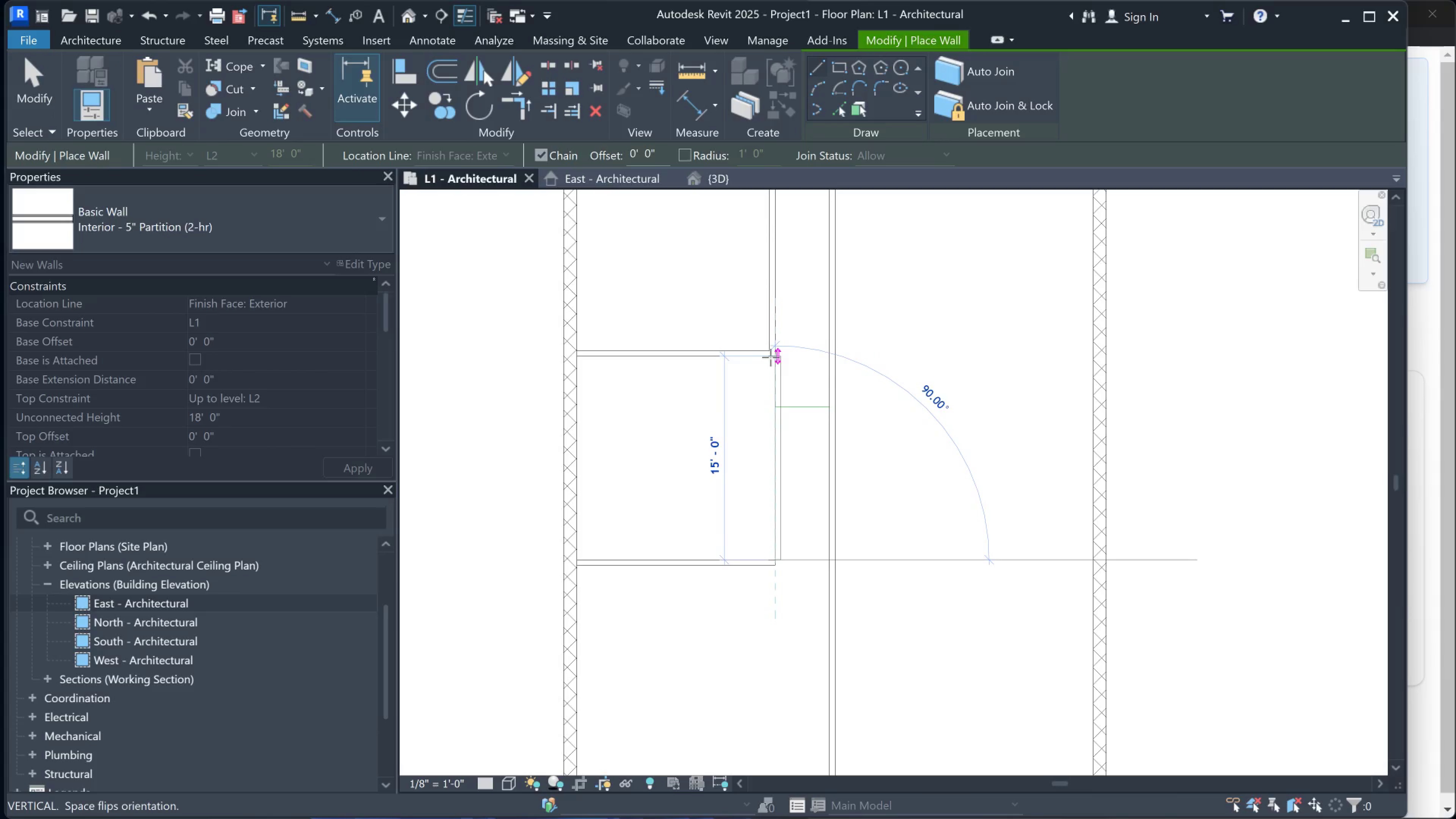 
key(Space)
 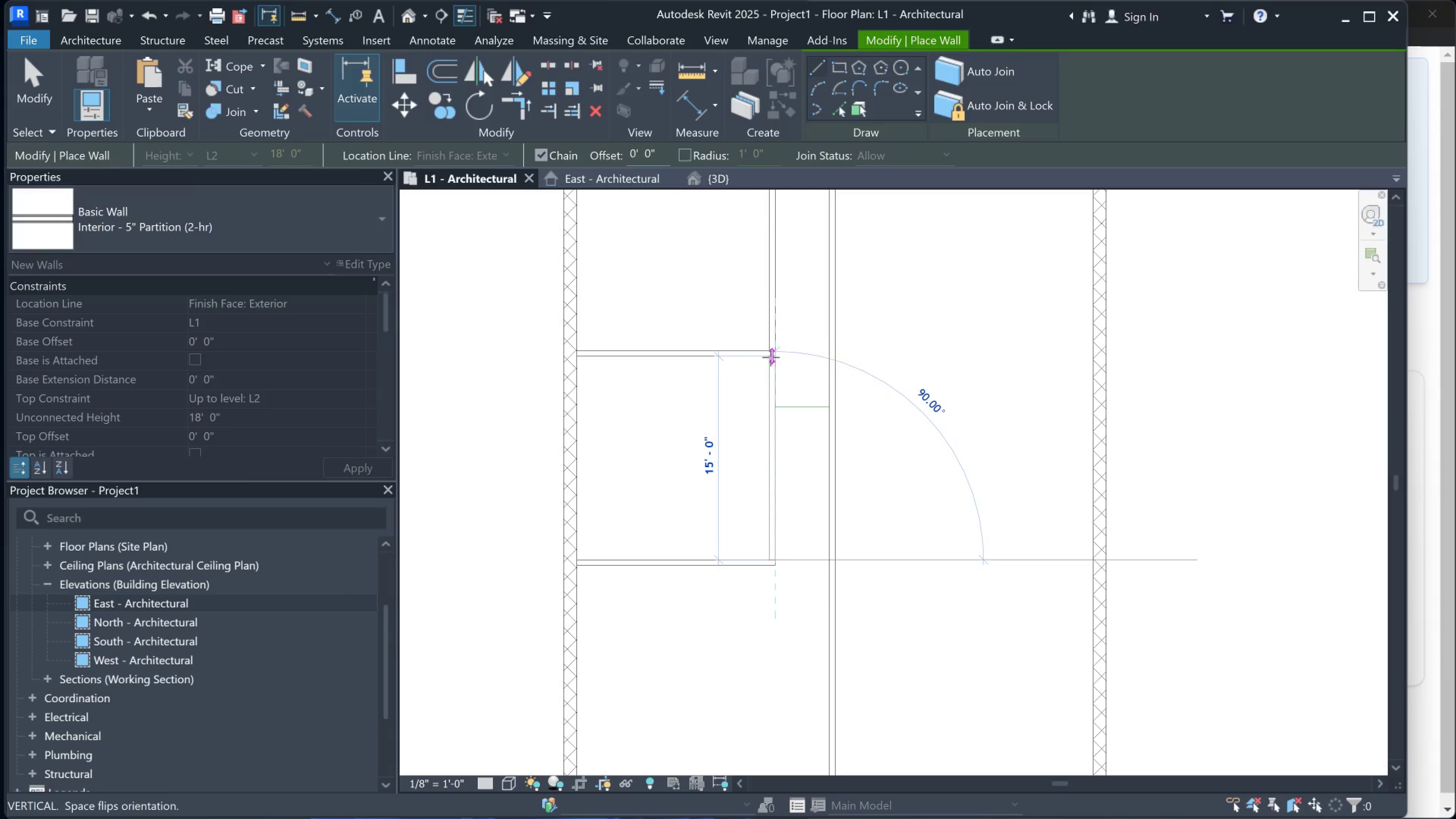 
left_click([770, 357])
 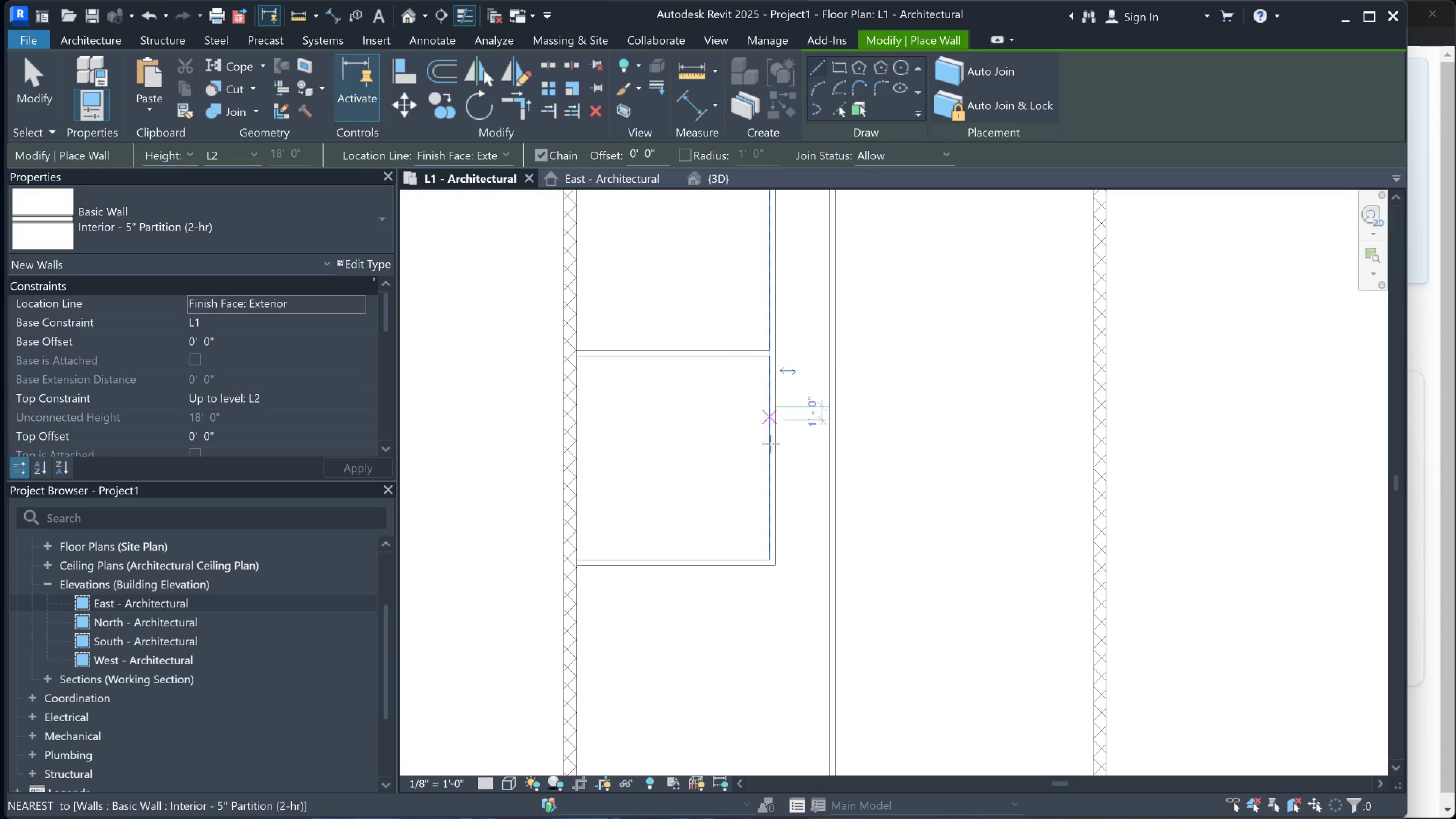 
key(Escape)
 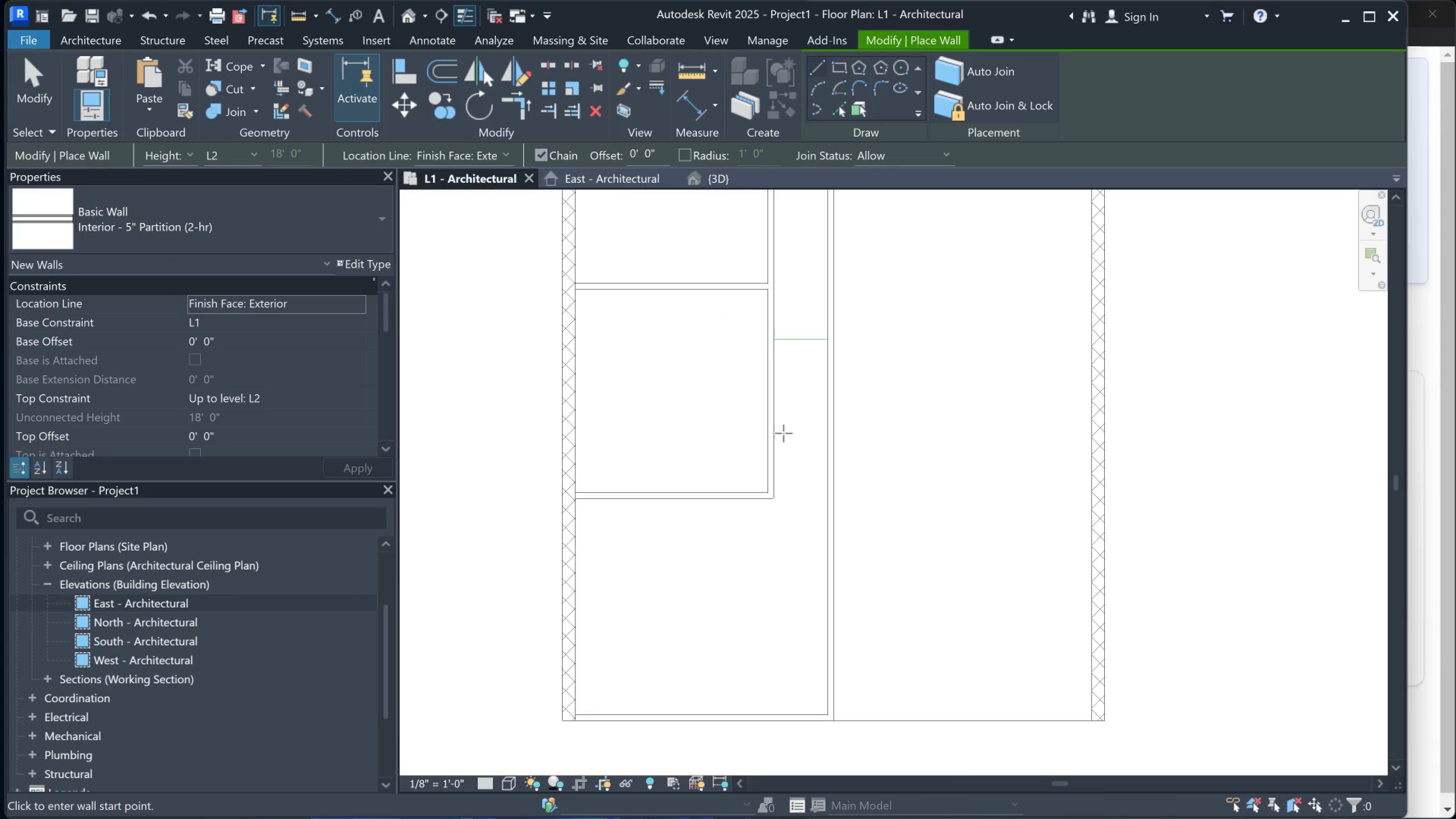 
scroll: coordinate [790, 462], scroll_direction: down, amount: 2.0
 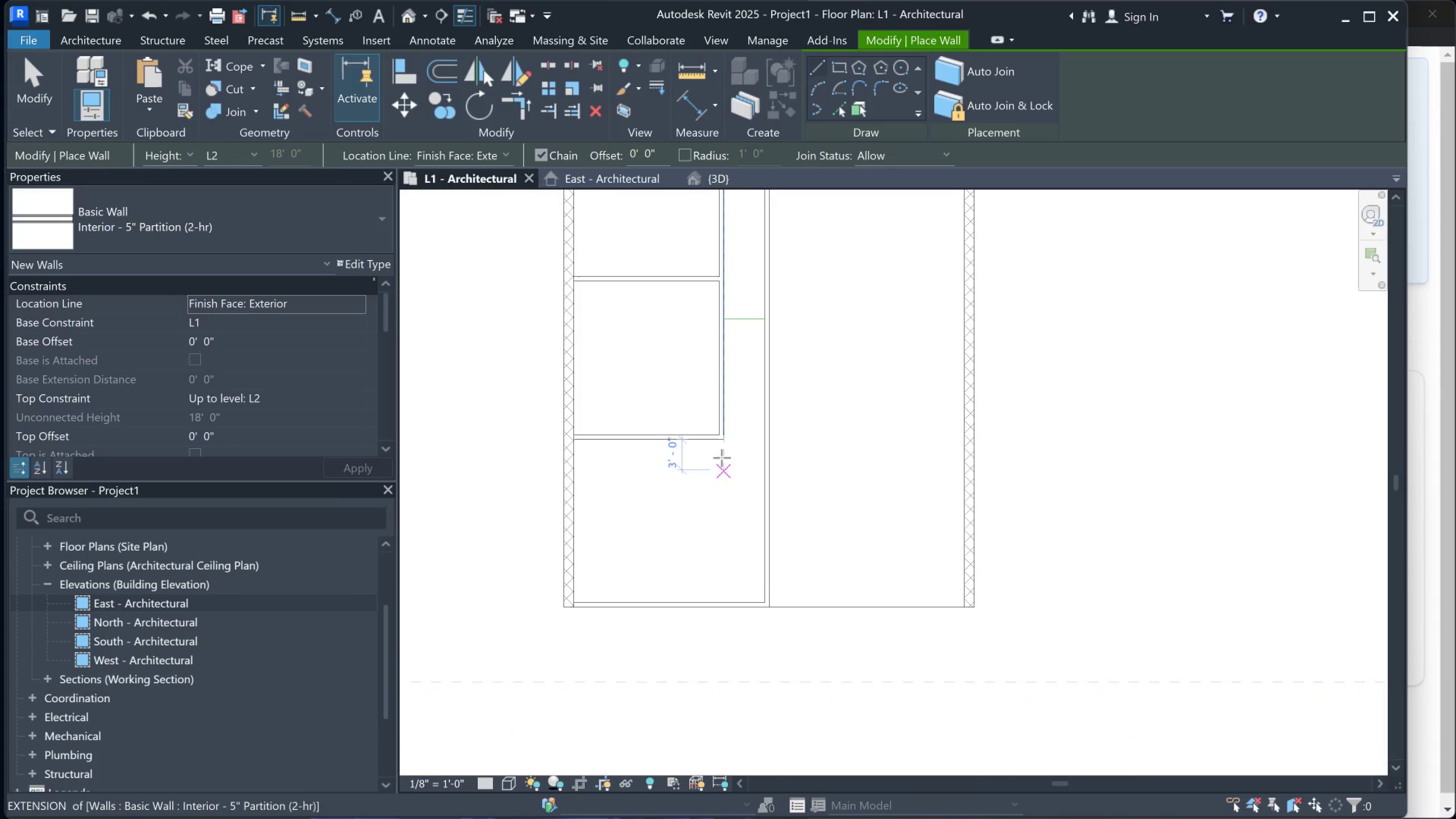 
wait(7.54)
 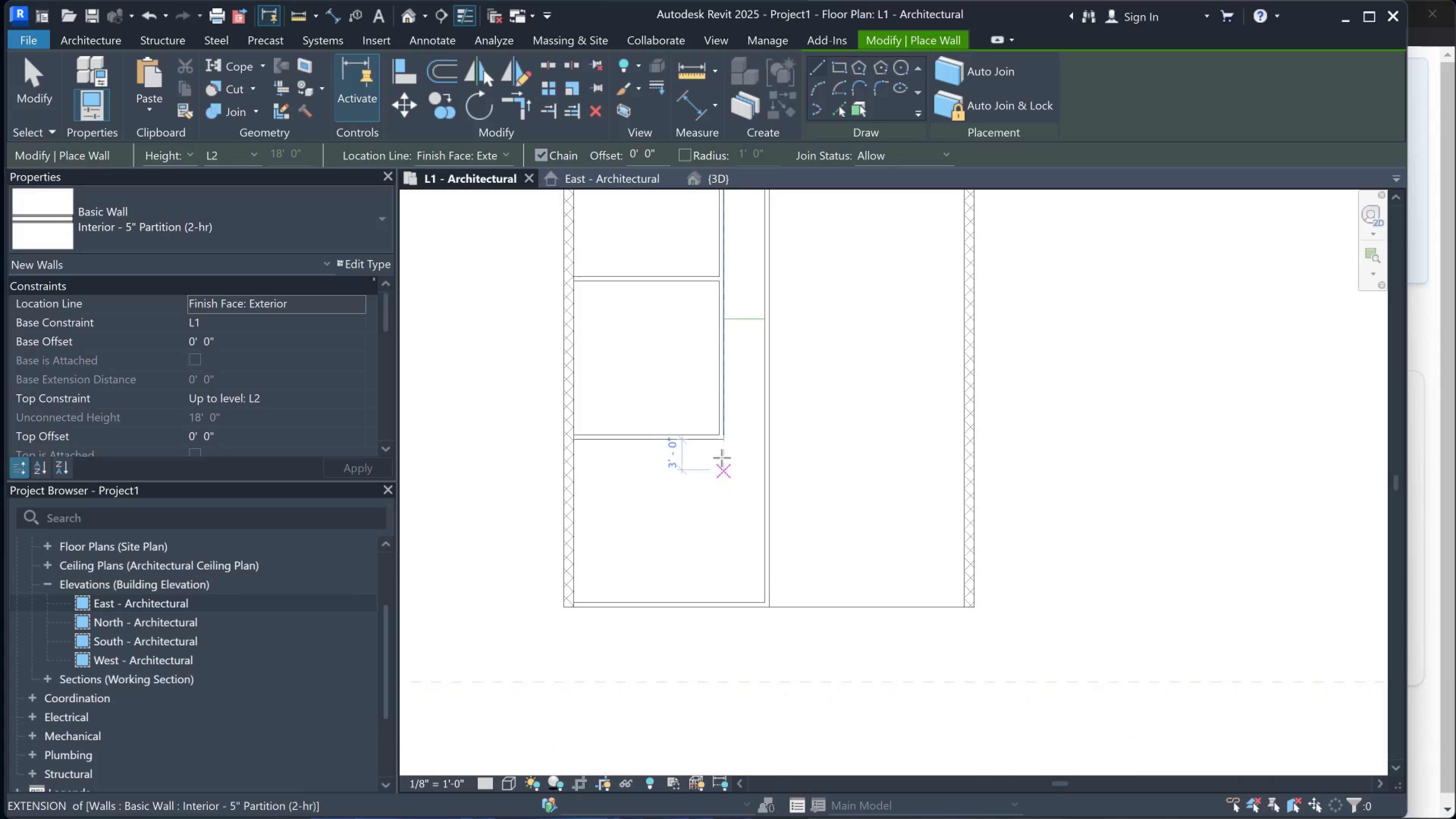 
scroll: coordinate [669, 419], scroll_direction: down, amount: 1.0
 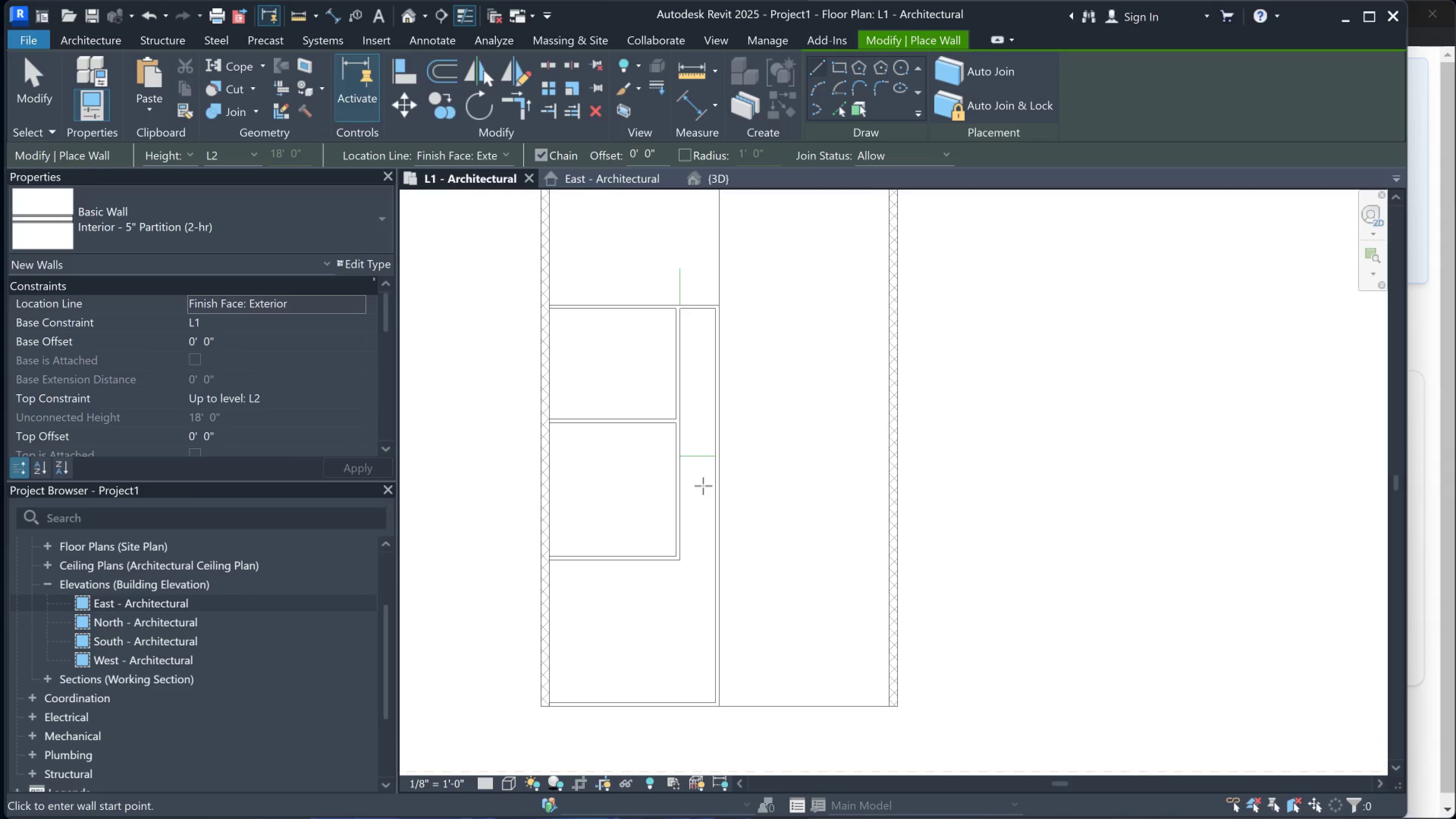 
wait(8.65)
 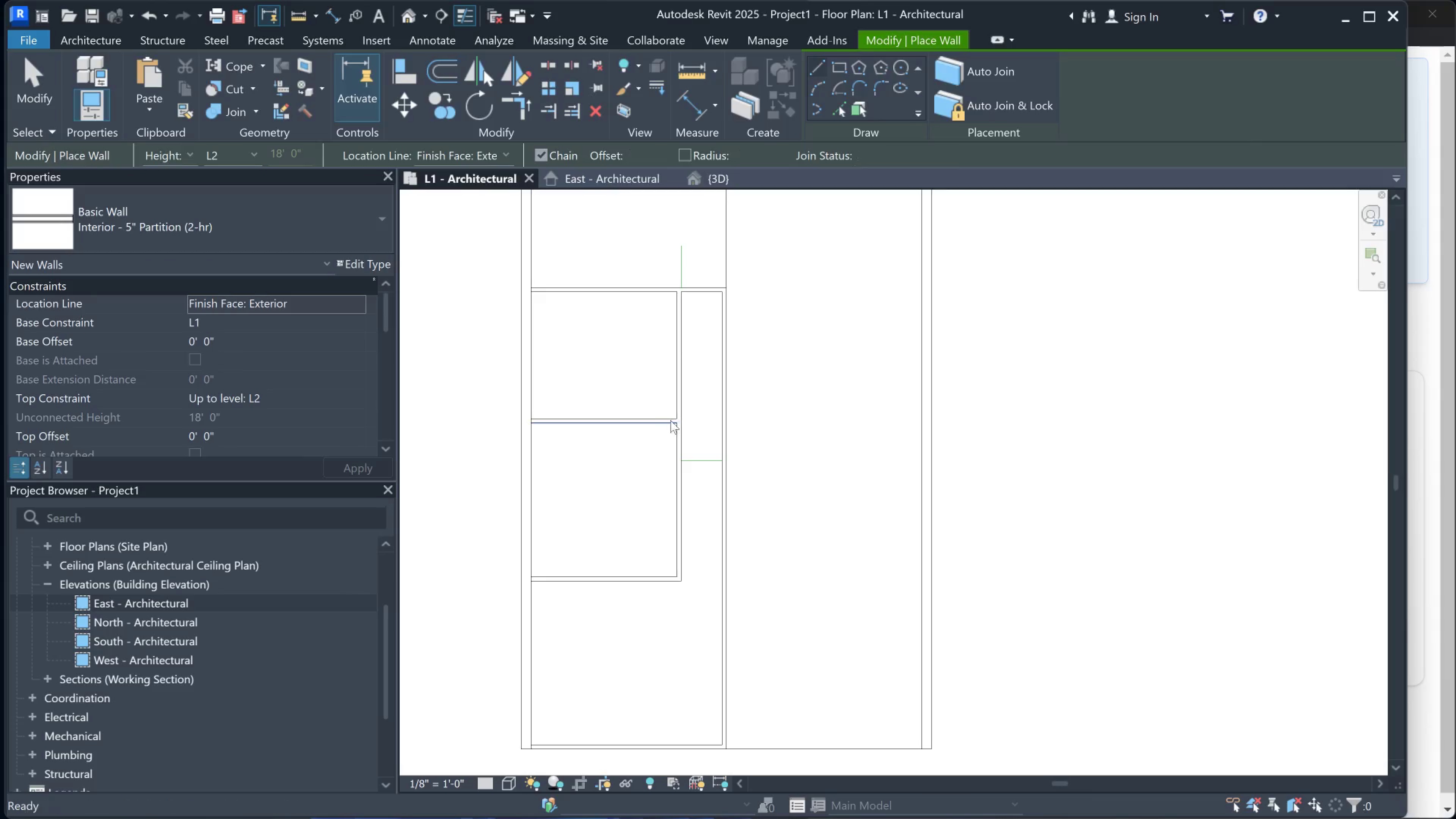 
key(Escape)
 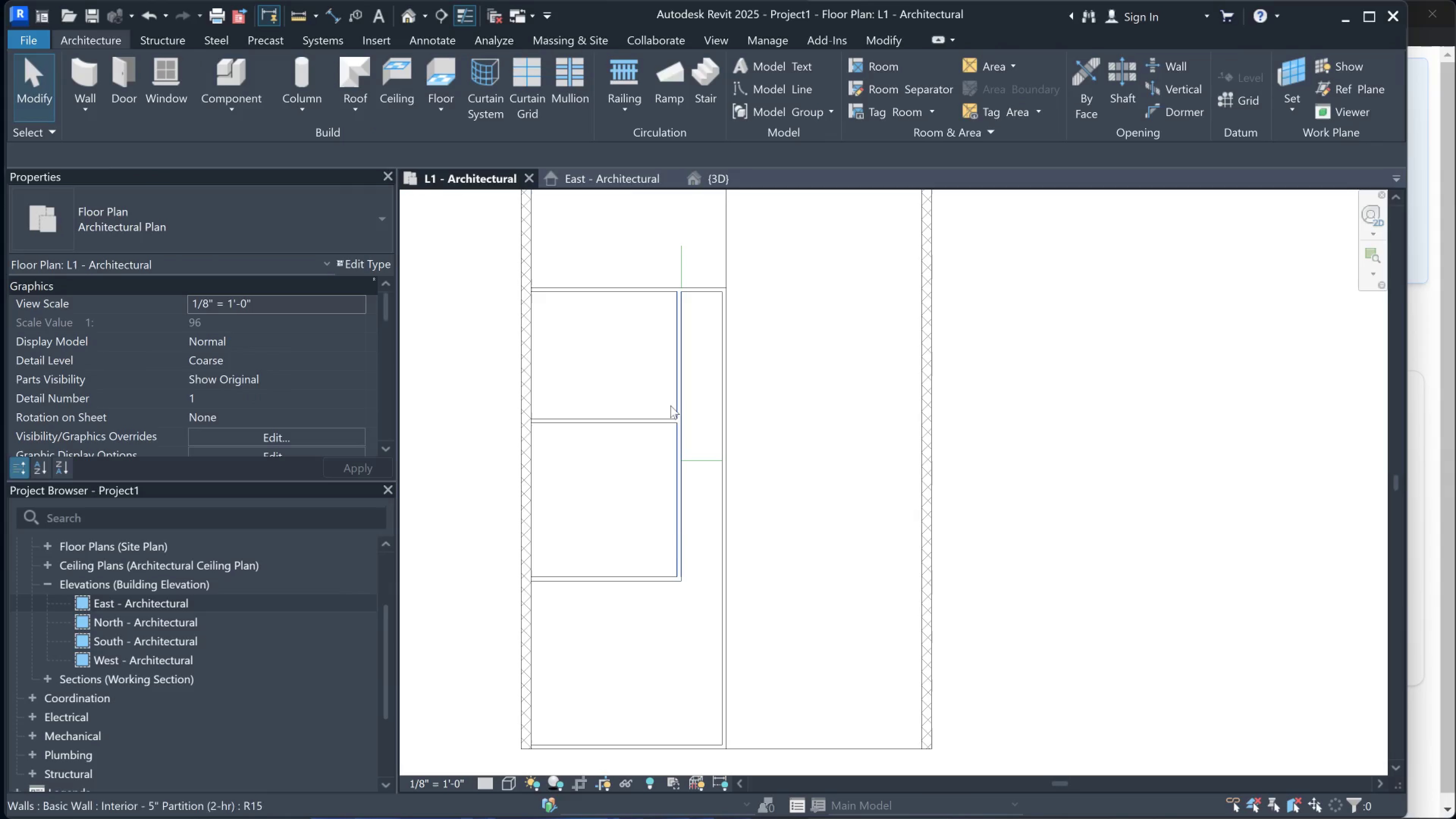 
scroll: coordinate [670, 421], scroll_direction: up, amount: 1.0
 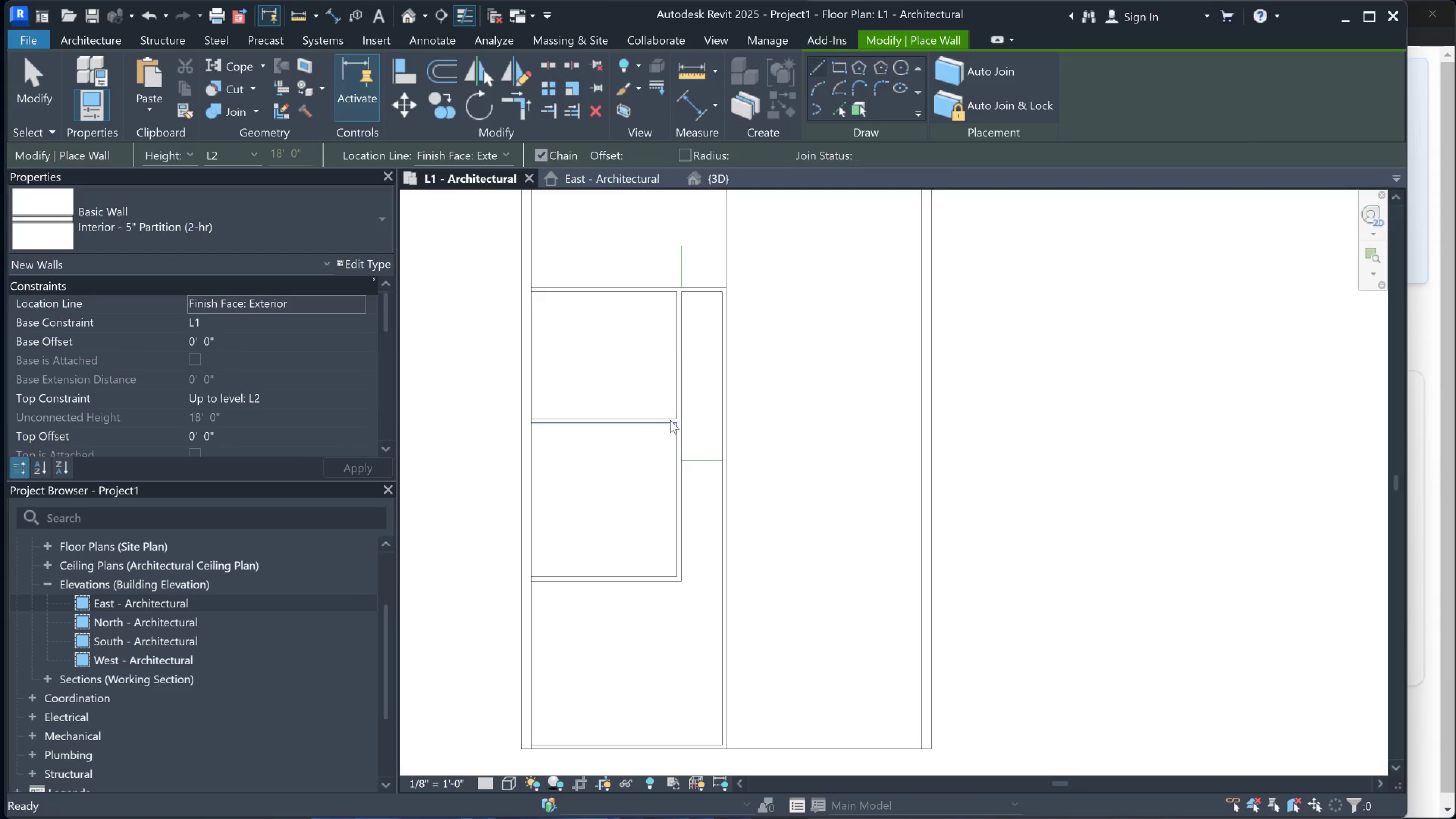 
key(Escape)
 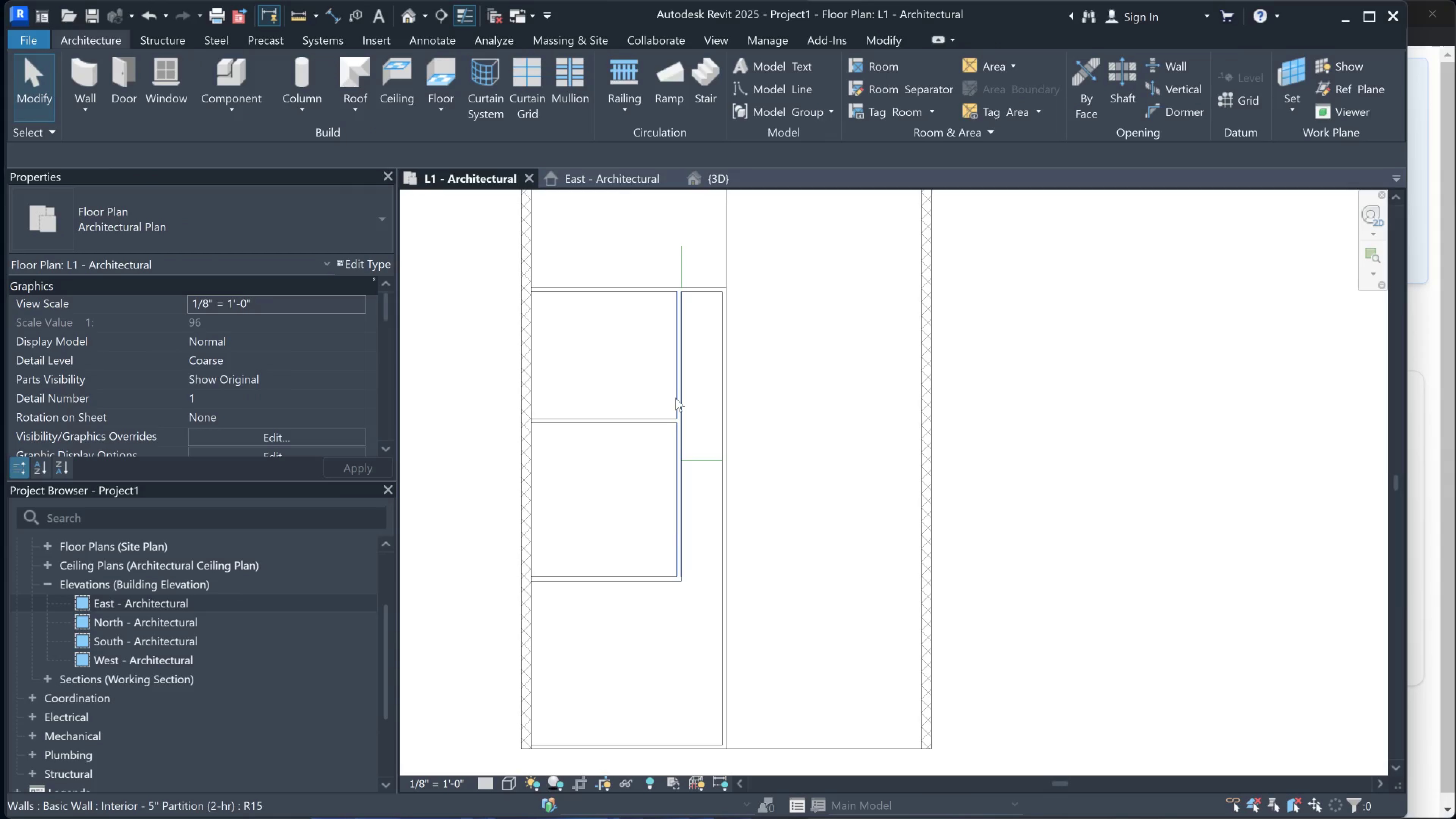 
left_click([675, 398])
 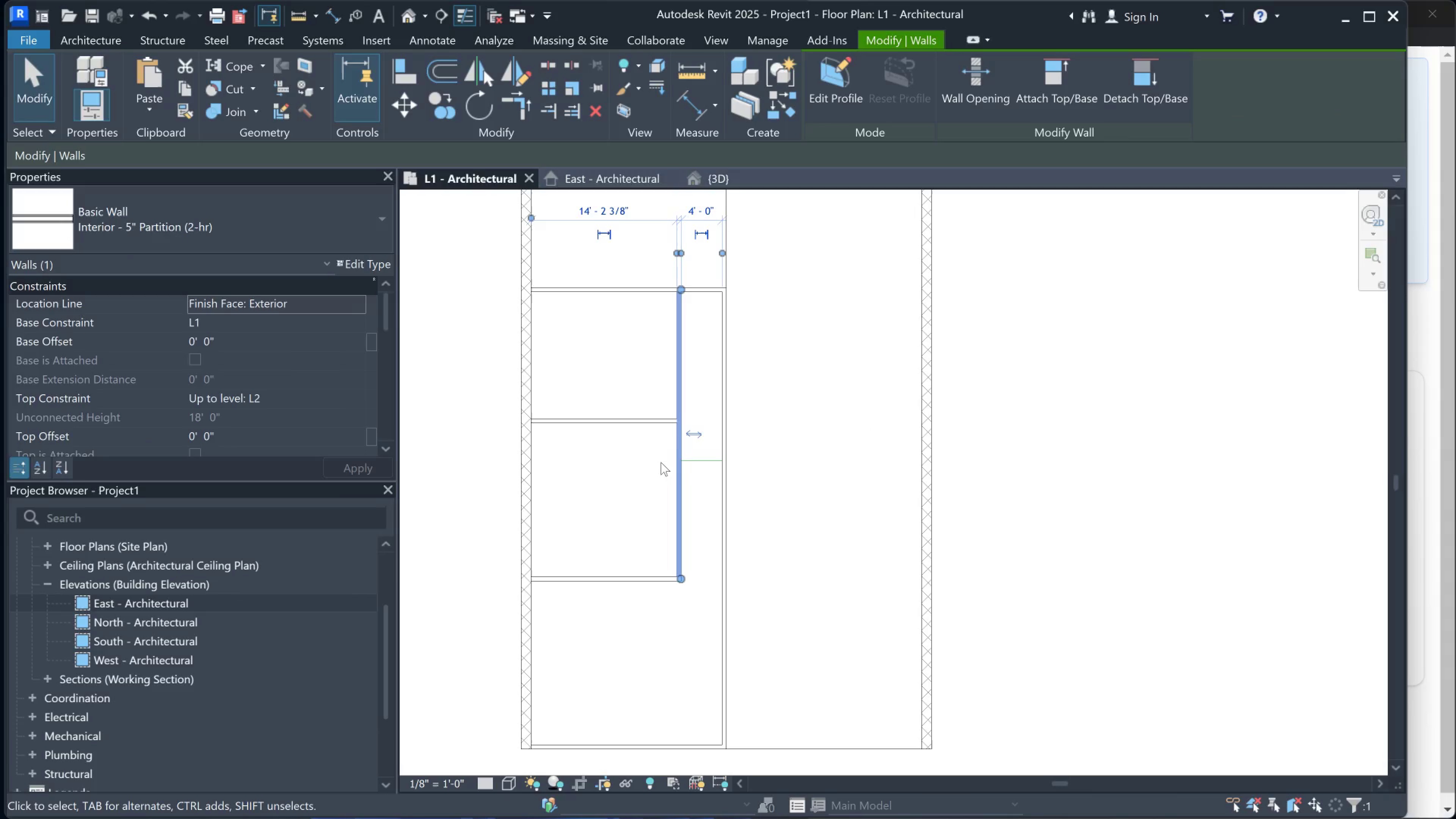 
key(Escape)
 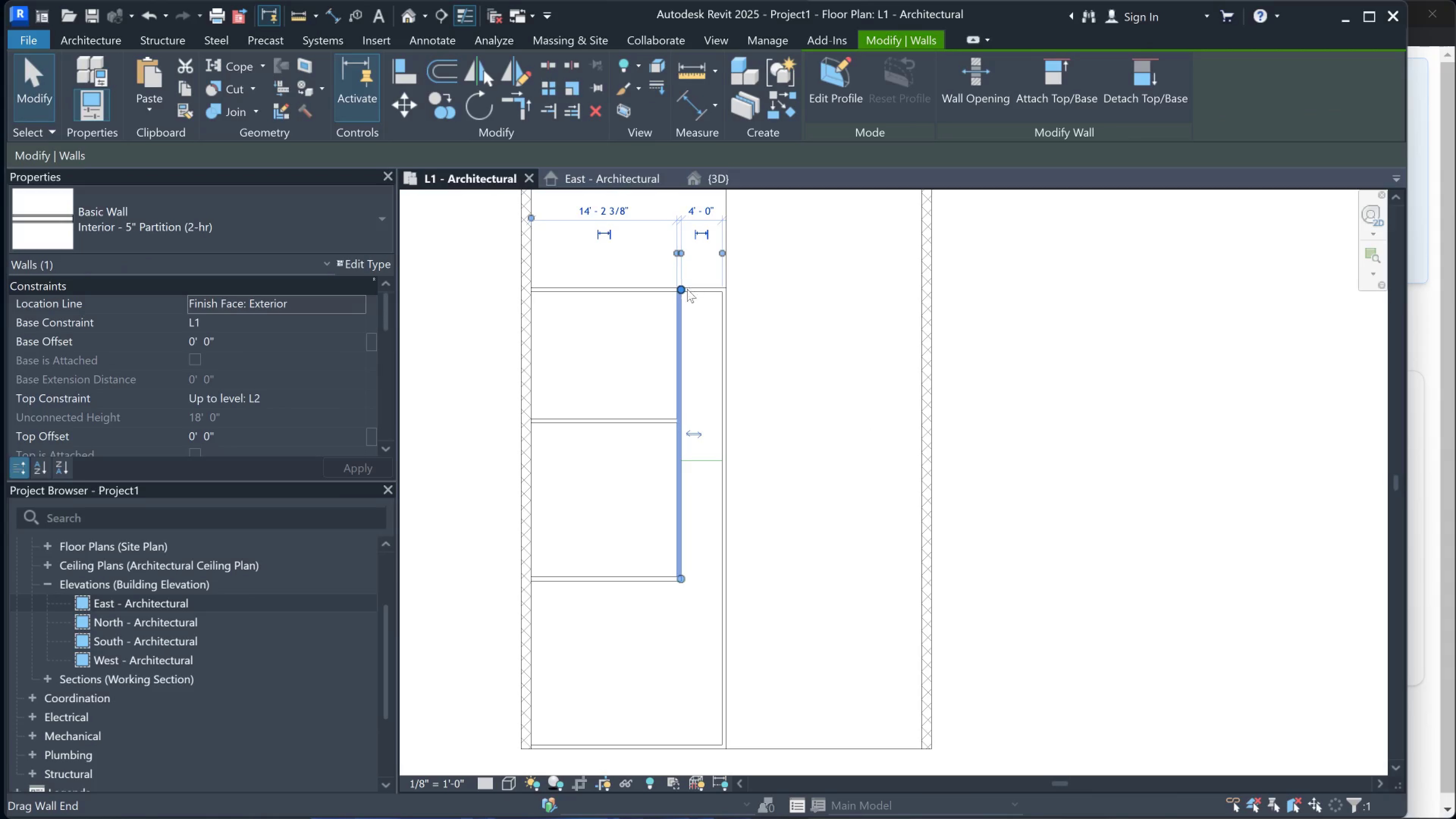 
key(Escape)
 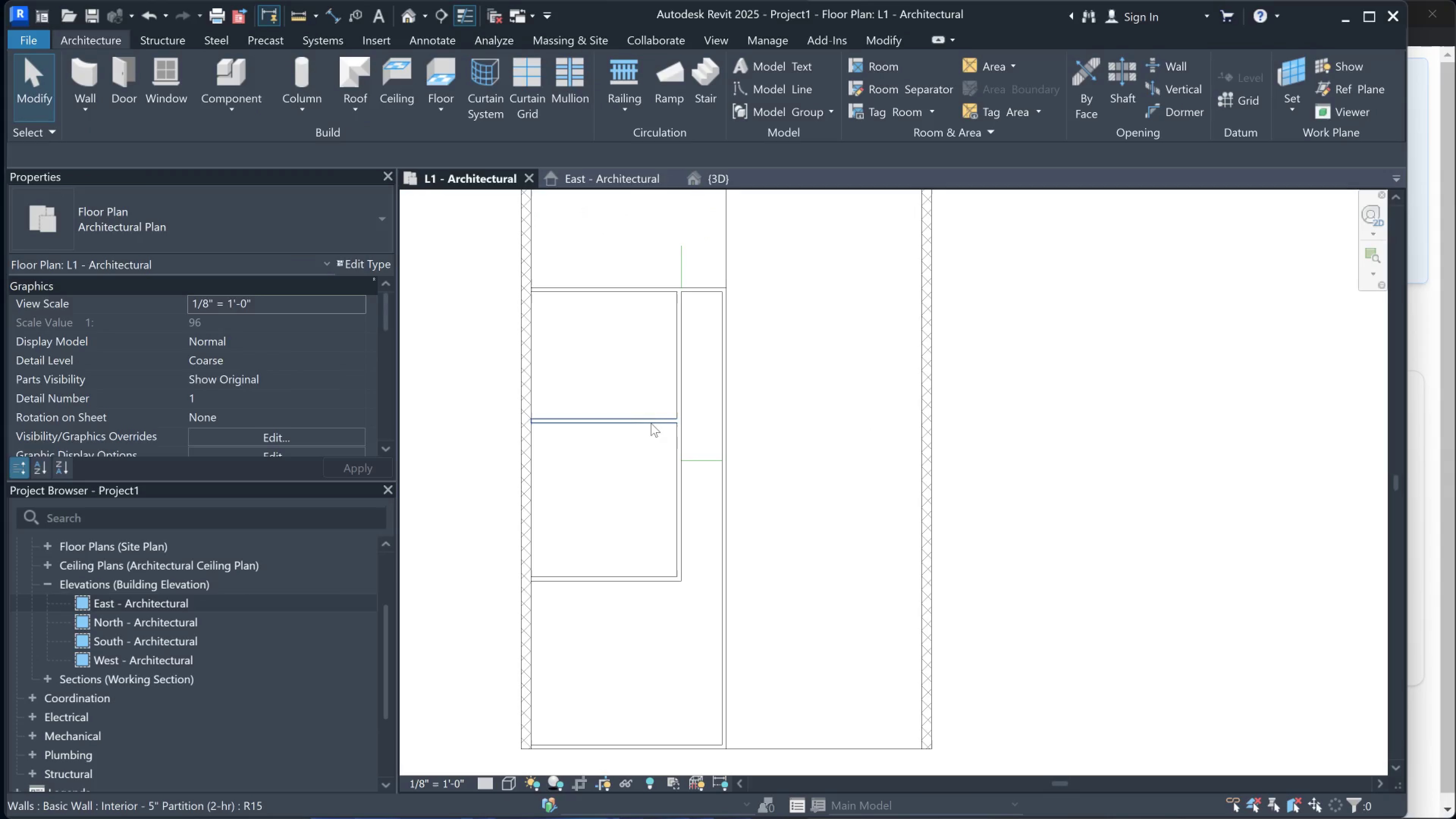 
left_click([652, 419])
 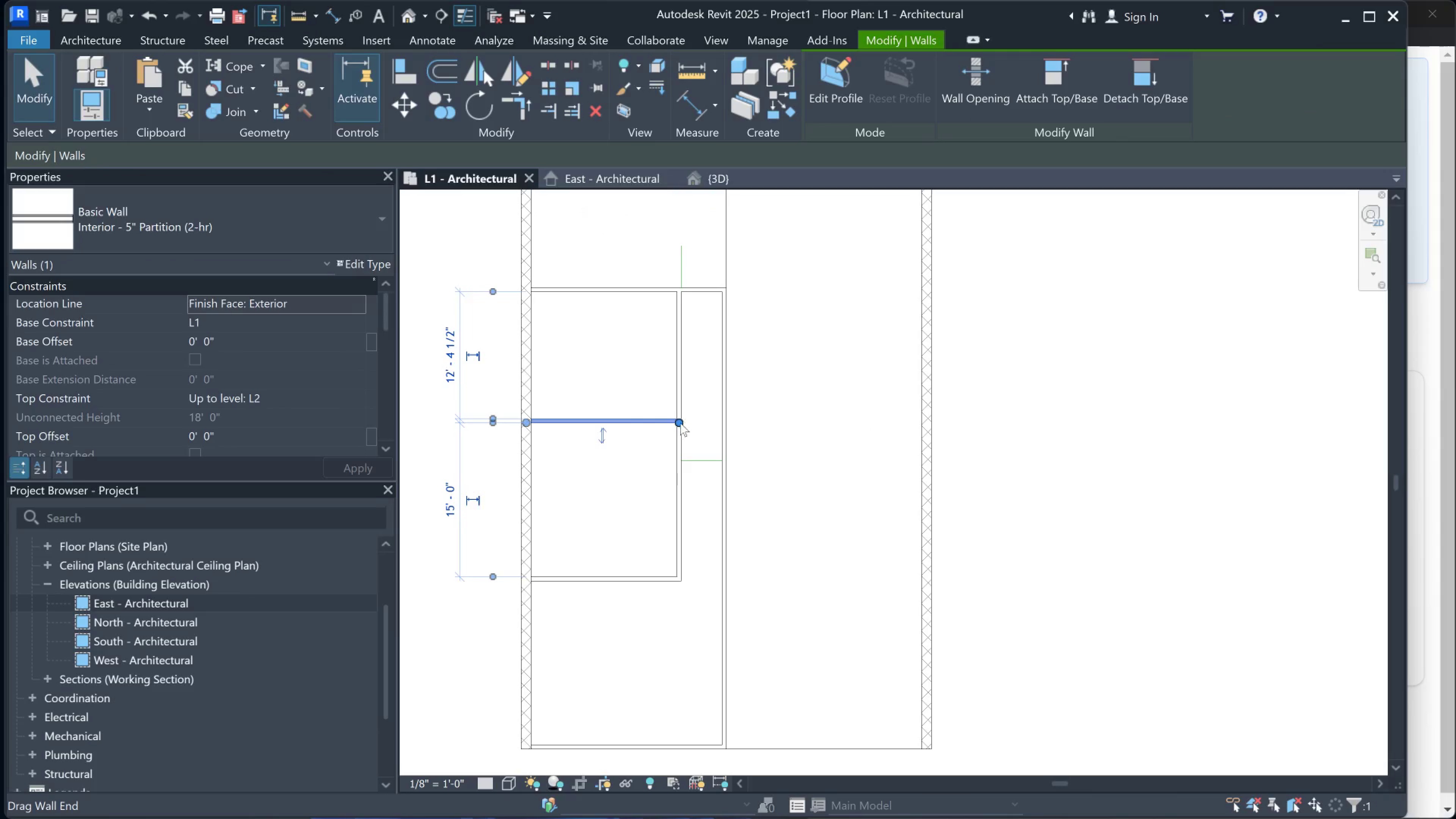 
left_click_drag(start_coordinate=[679, 424], to_coordinate=[723, 424])
 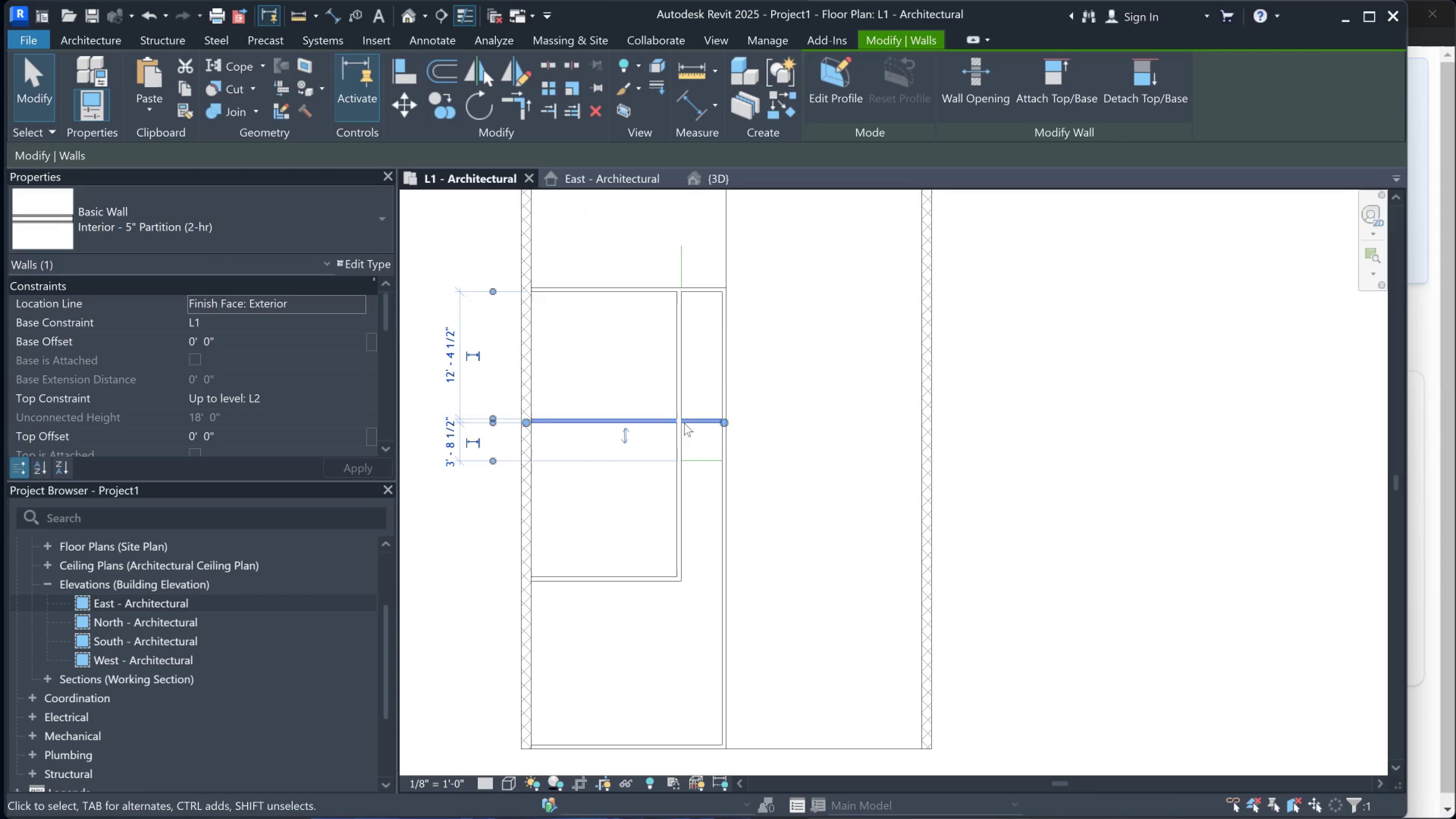 
key(Escape)
 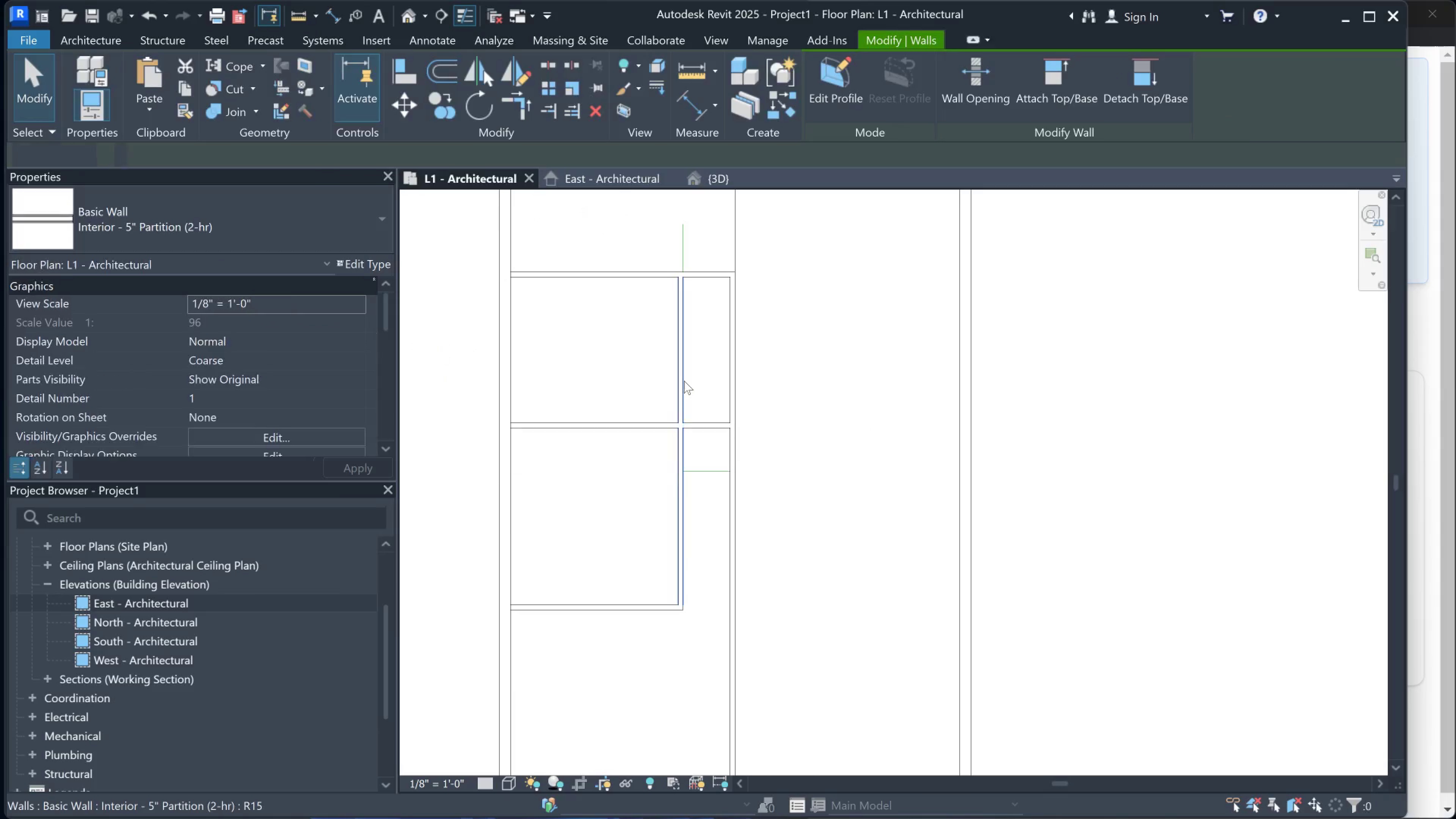 
left_click([684, 381])
 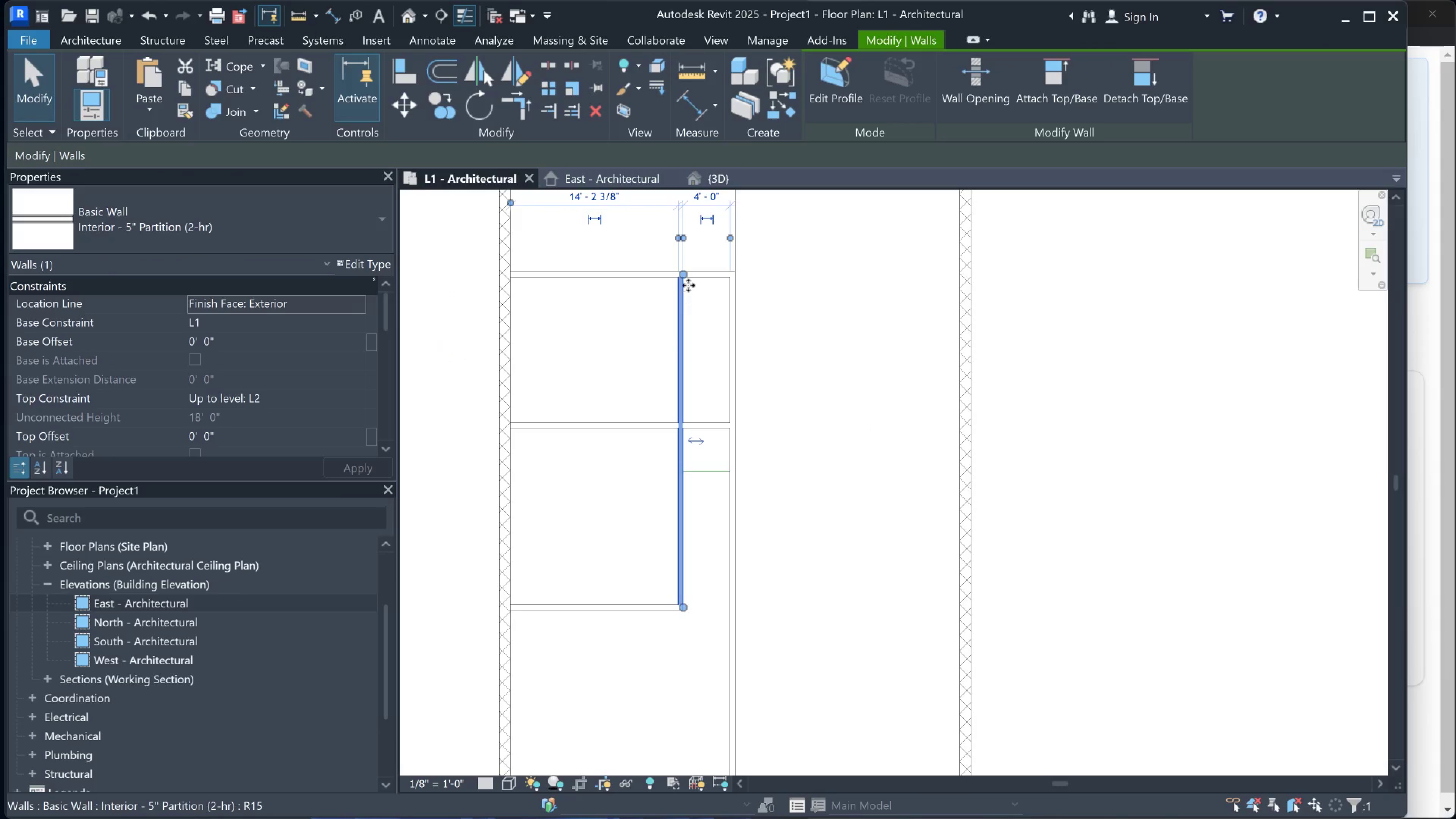 
scroll: coordinate [668, 390], scroll_direction: up, amount: 1.0
 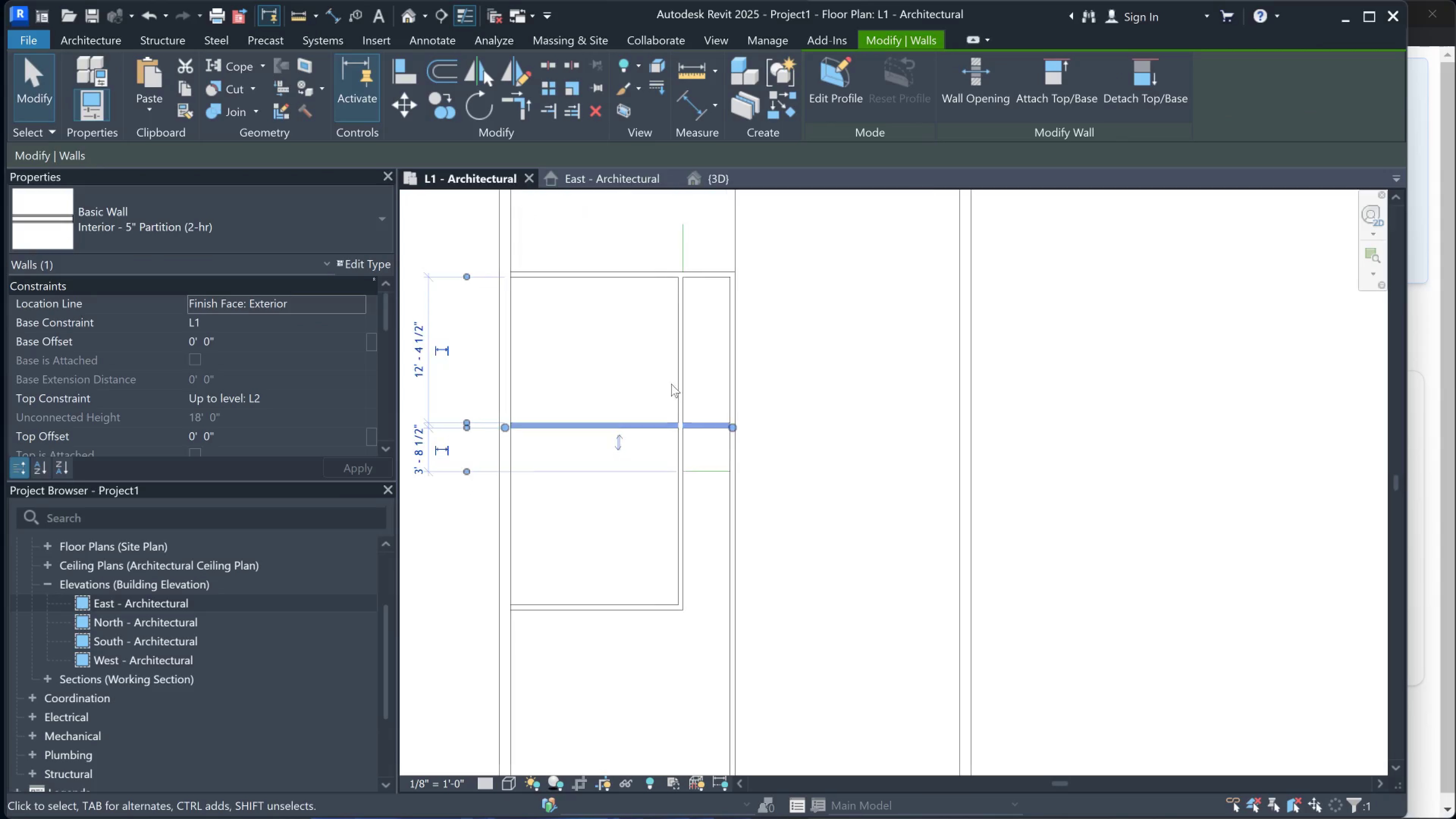 
left_click_drag(start_coordinate=[687, 275], to_coordinate=[684, 433])
 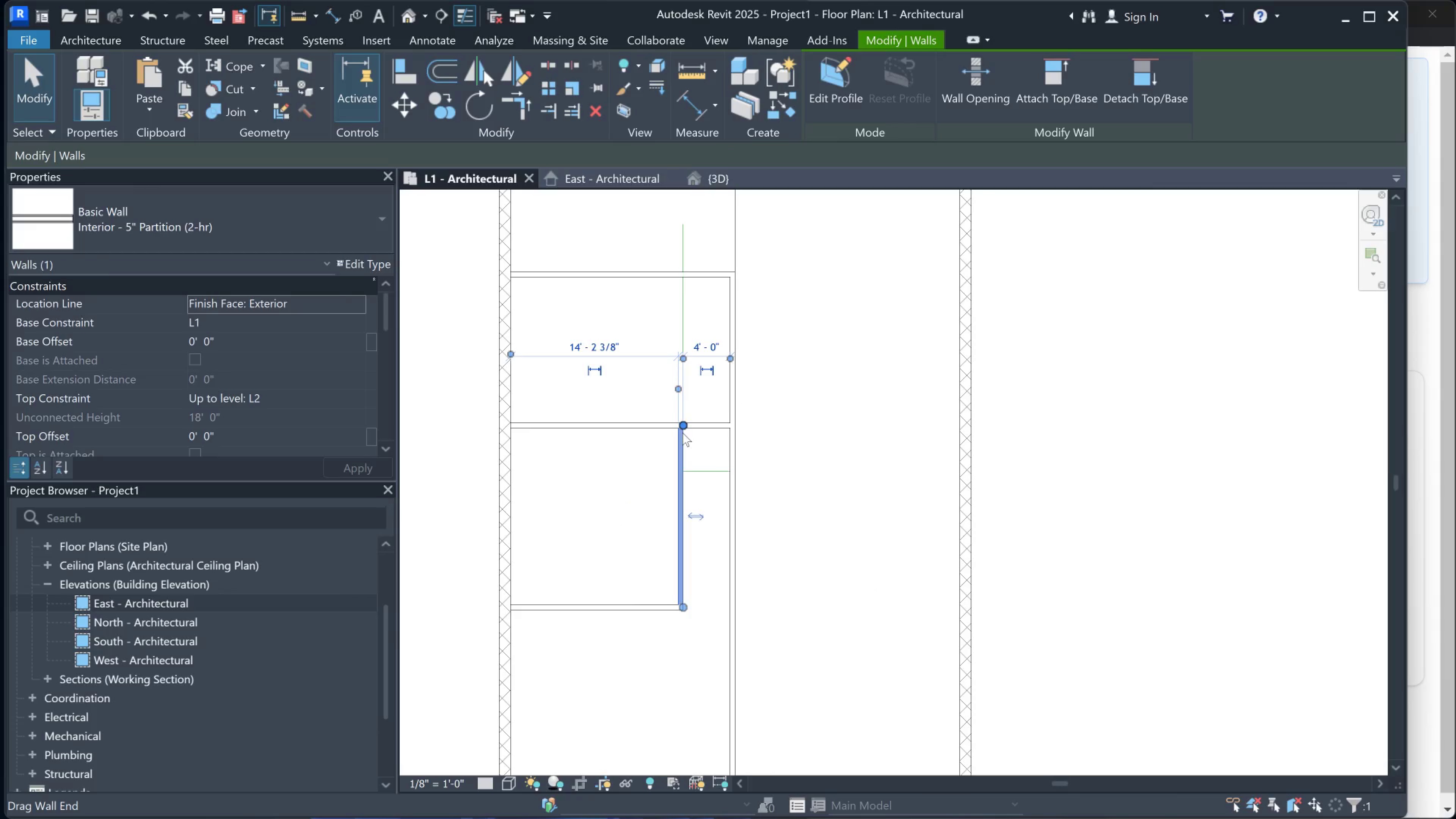 
key(Escape)
 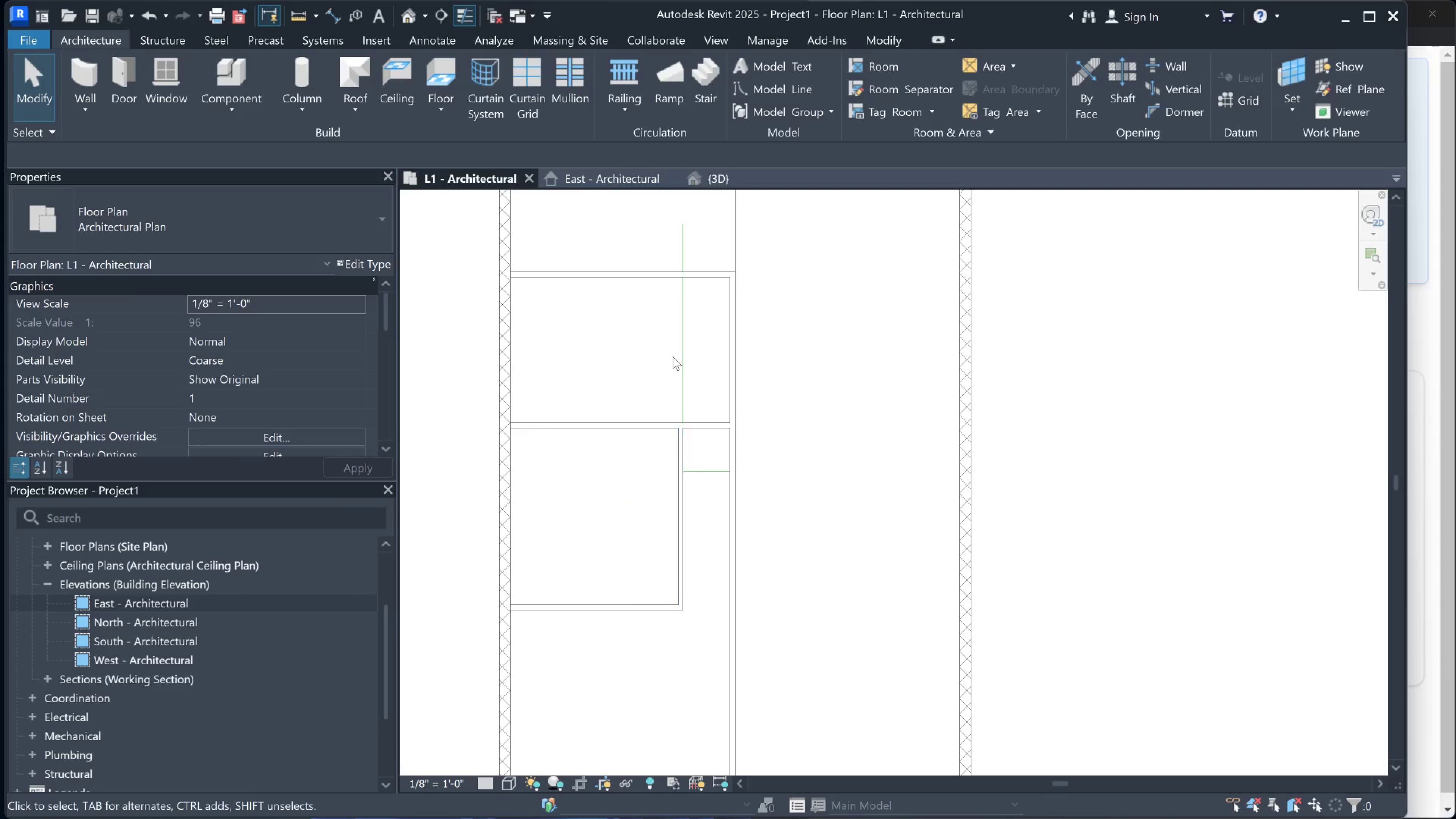 
left_click([681, 347])
 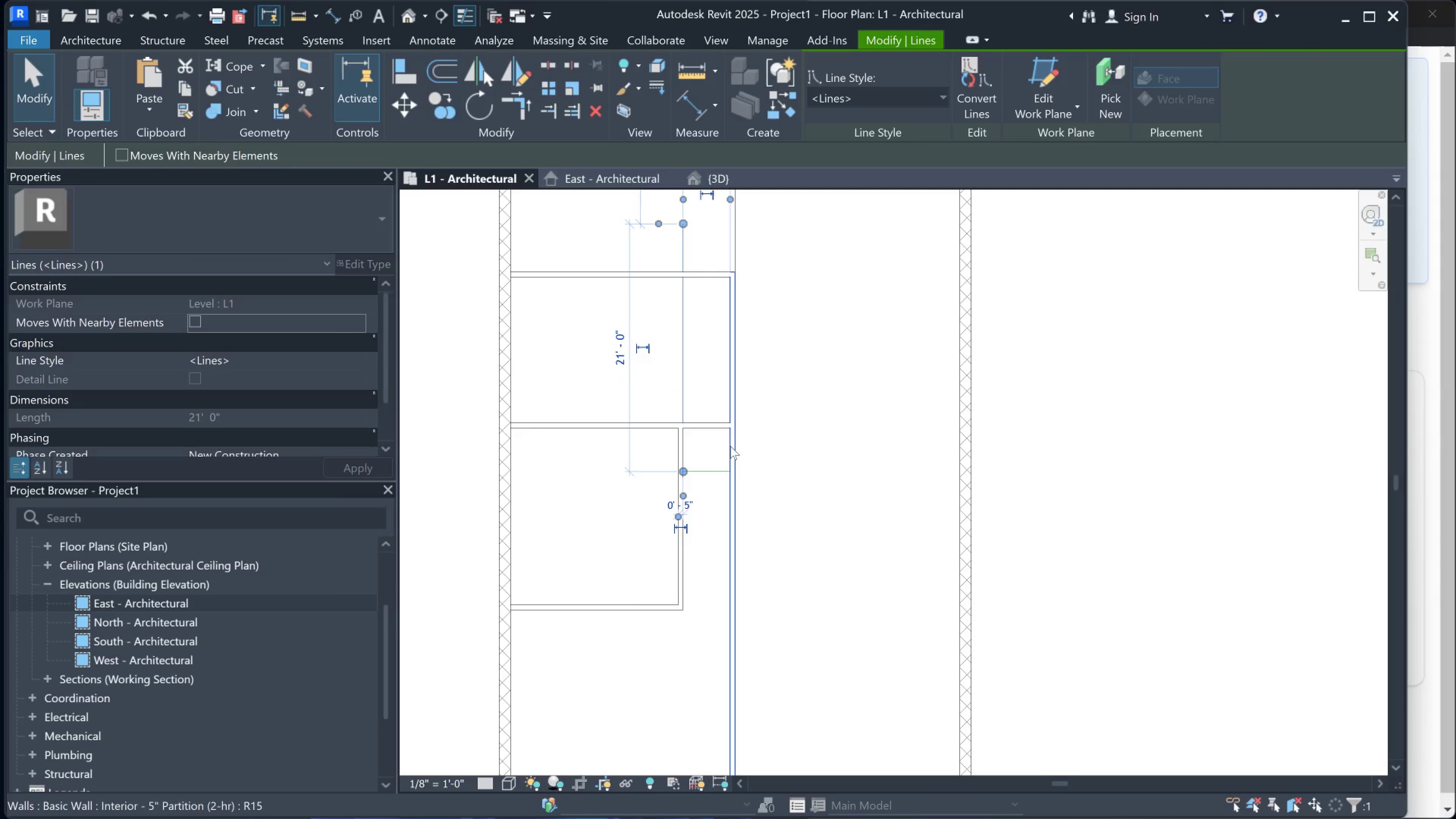 
key(Delete)
 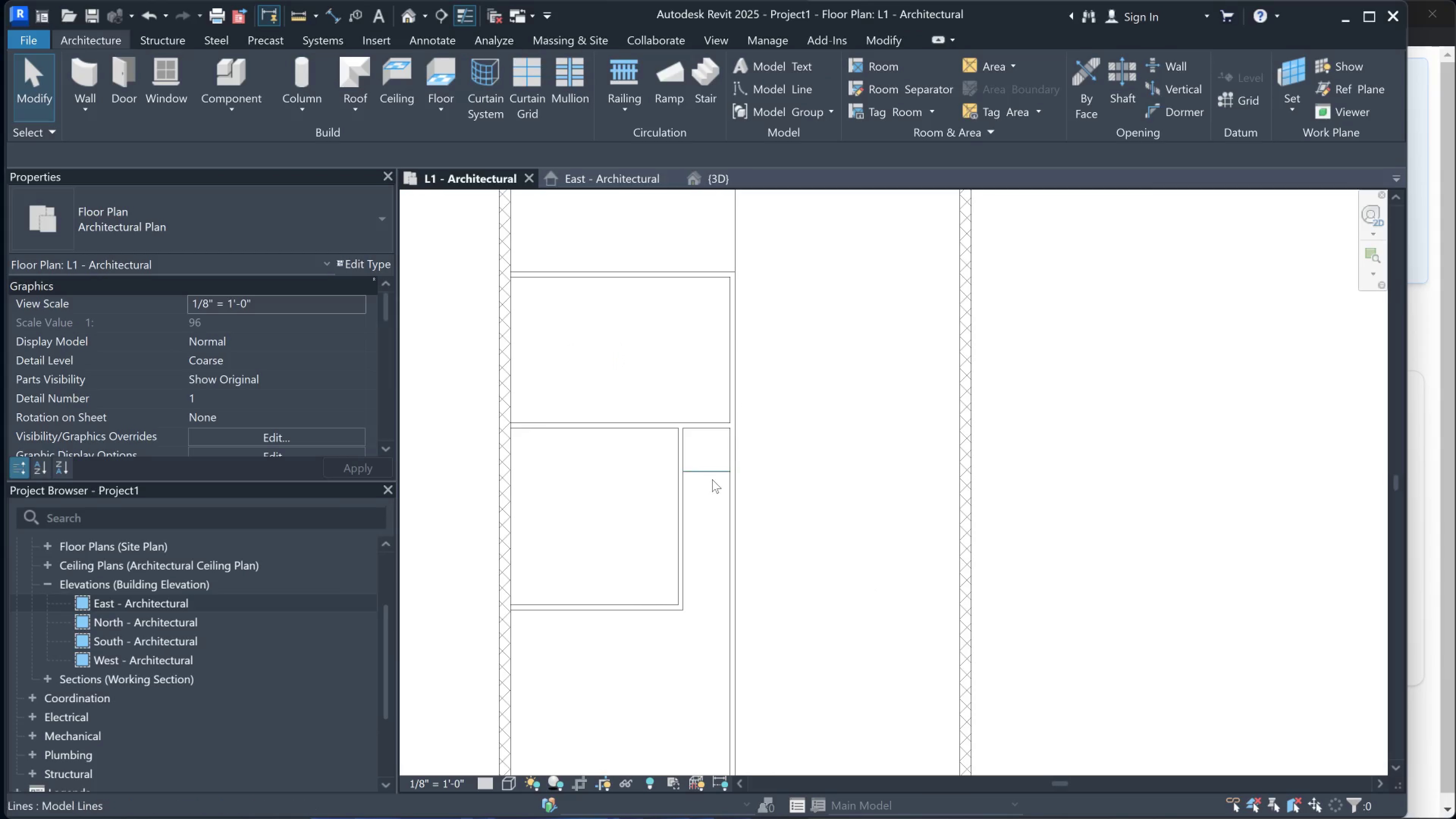 
left_click([712, 474])
 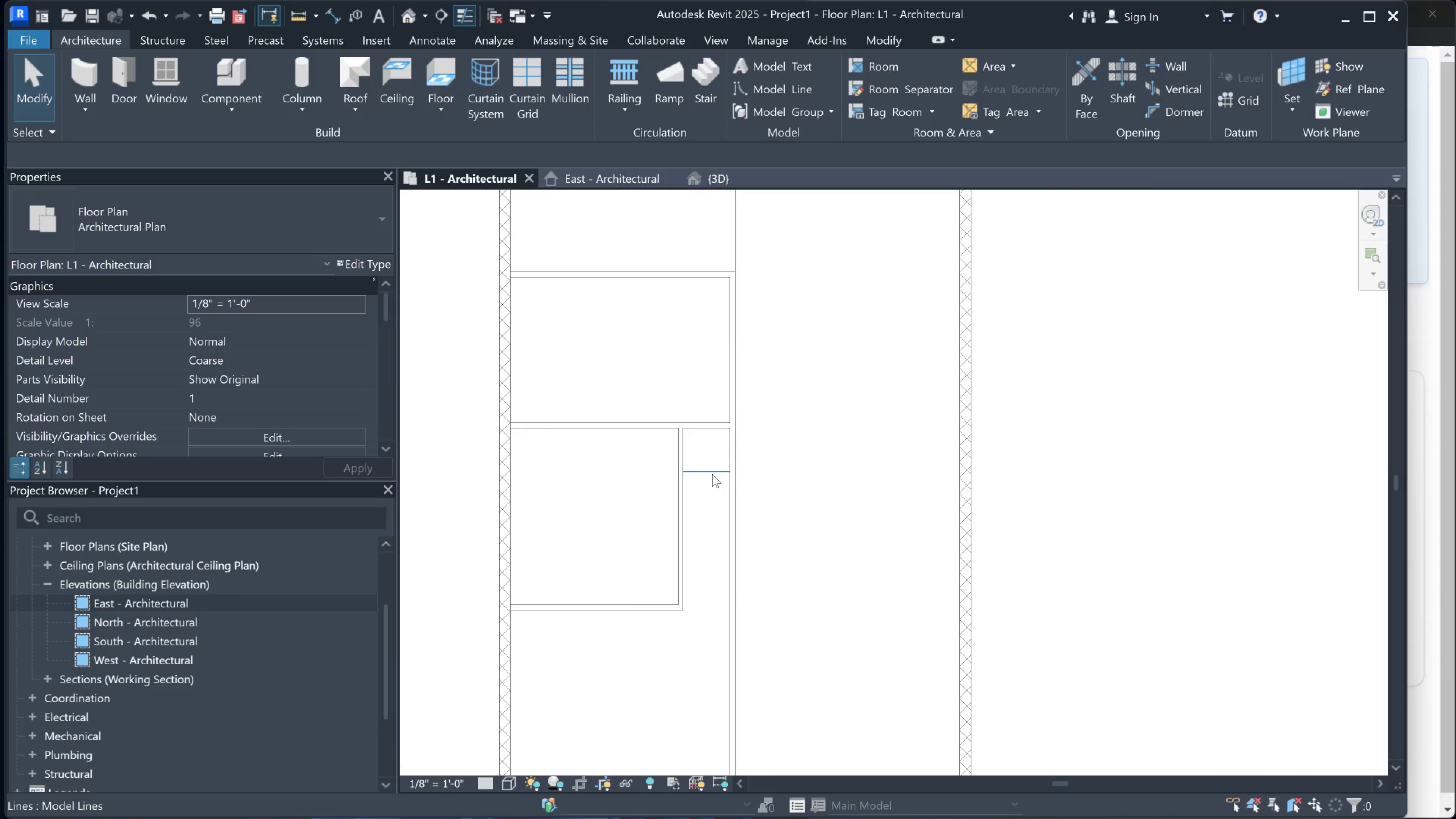 
key(Delete)
 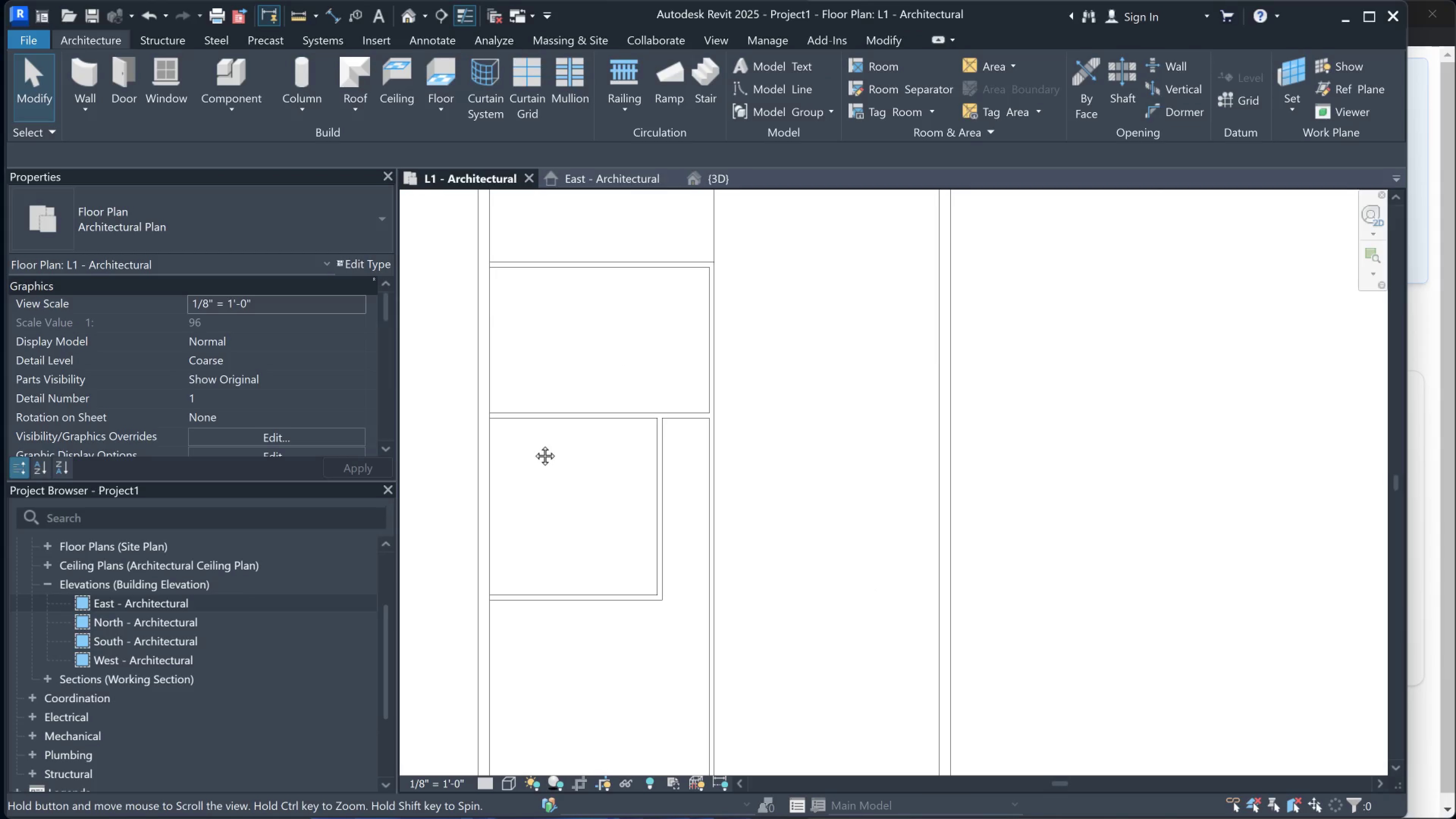 
scroll: coordinate [649, 479], scroll_direction: down, amount: 1.0
 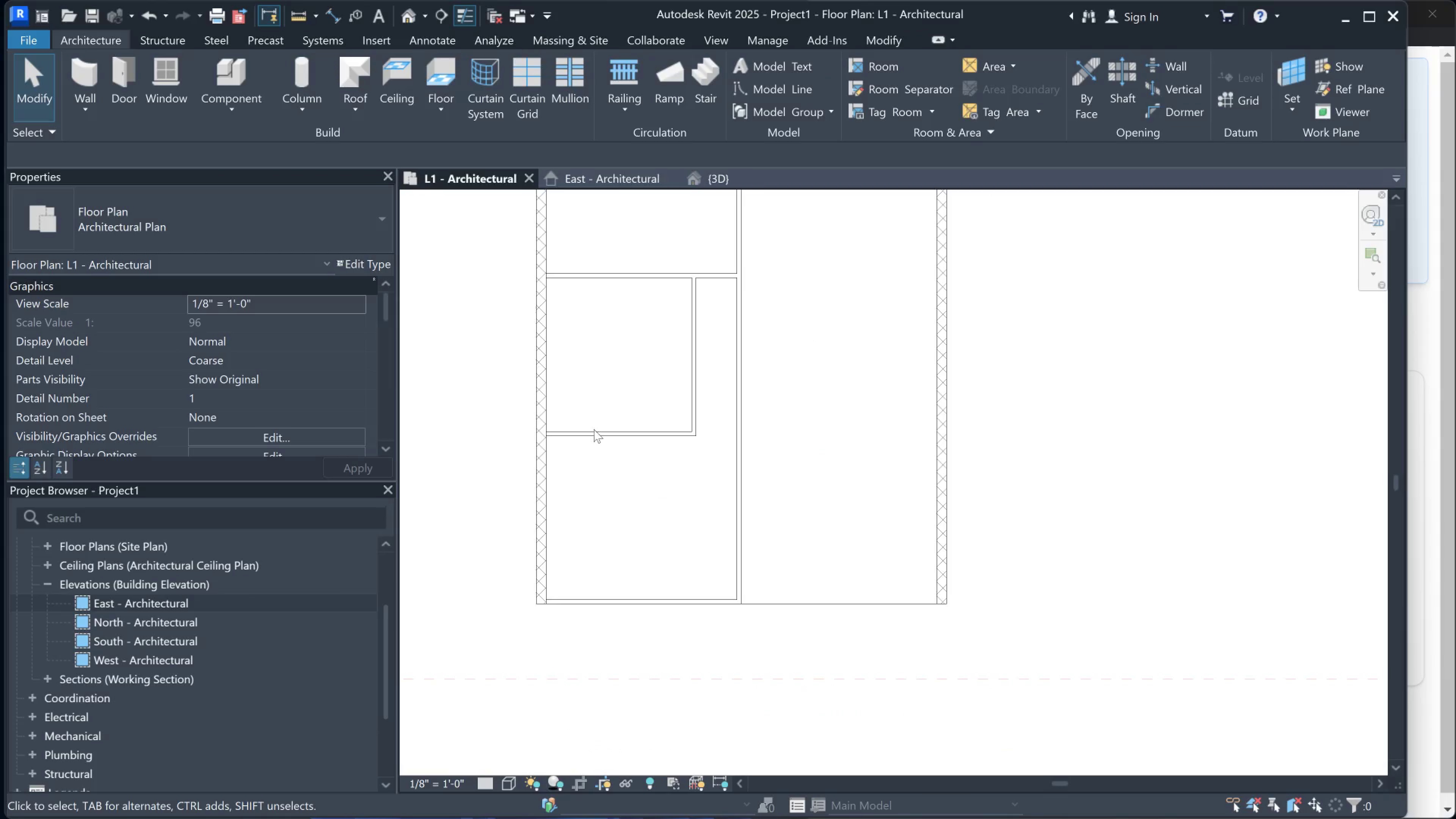 
scroll: coordinate [584, 428], scroll_direction: up, amount: 2.0
 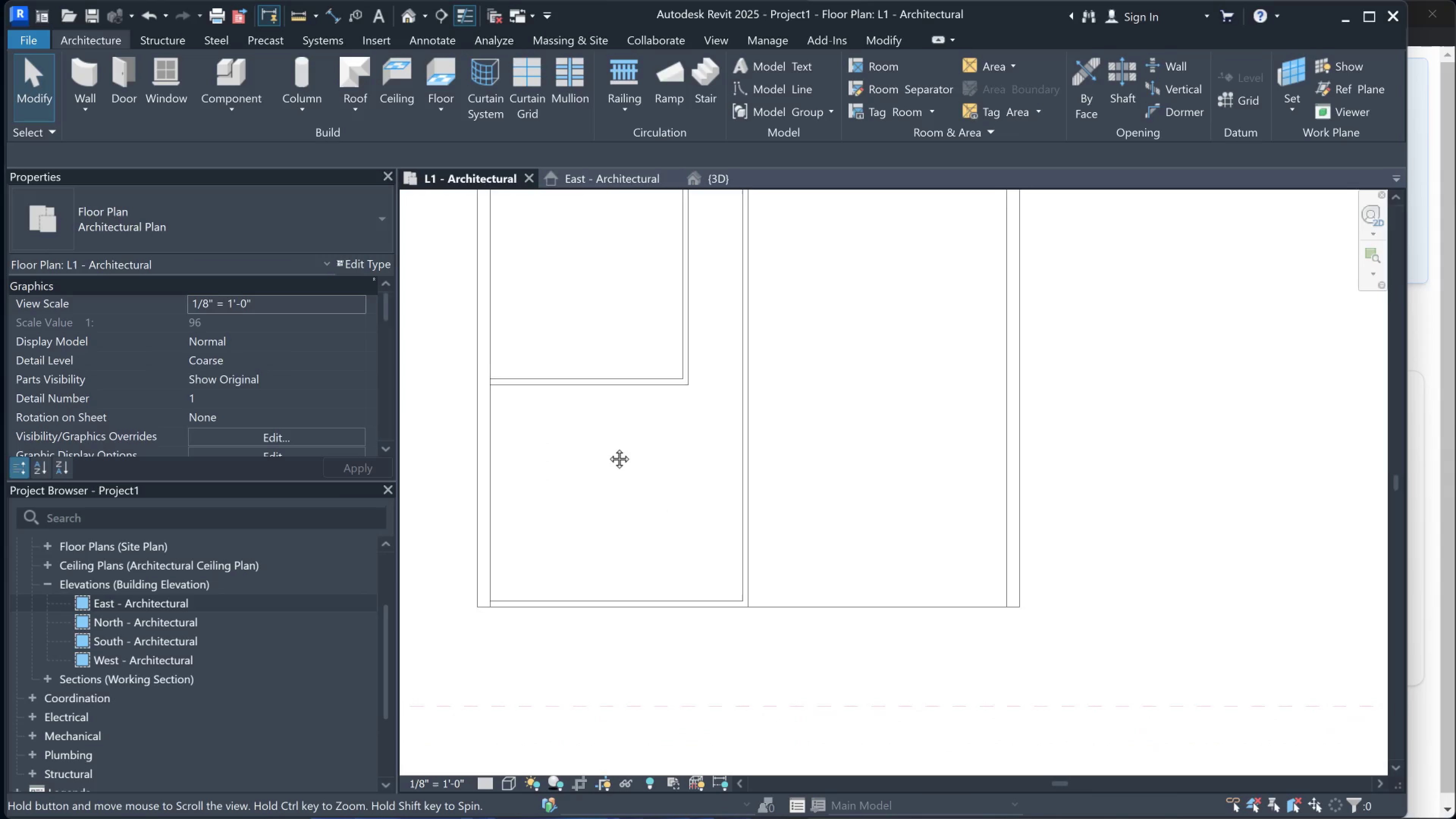 
left_click([119, 67])
 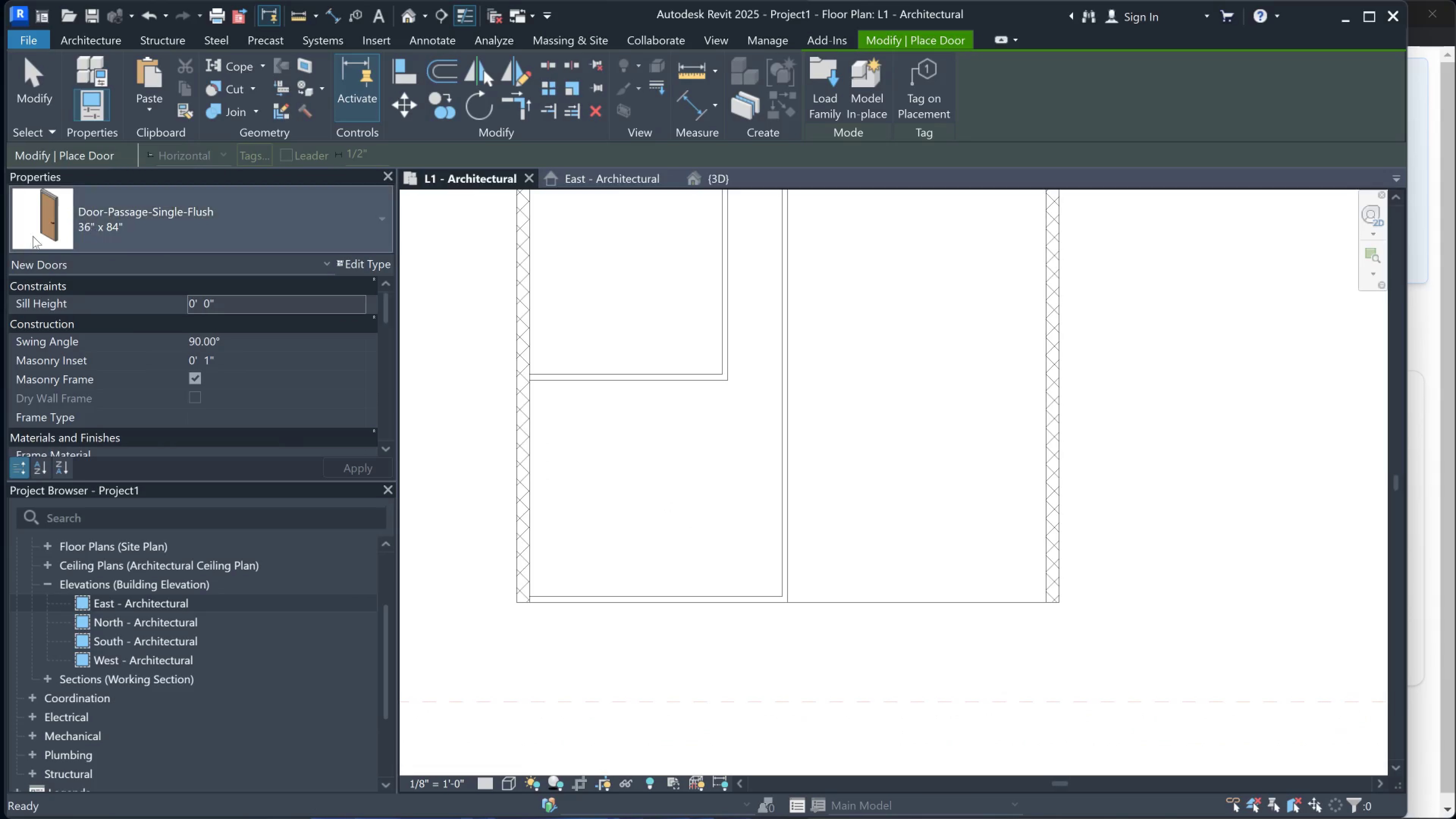 
left_click([160, 217])
 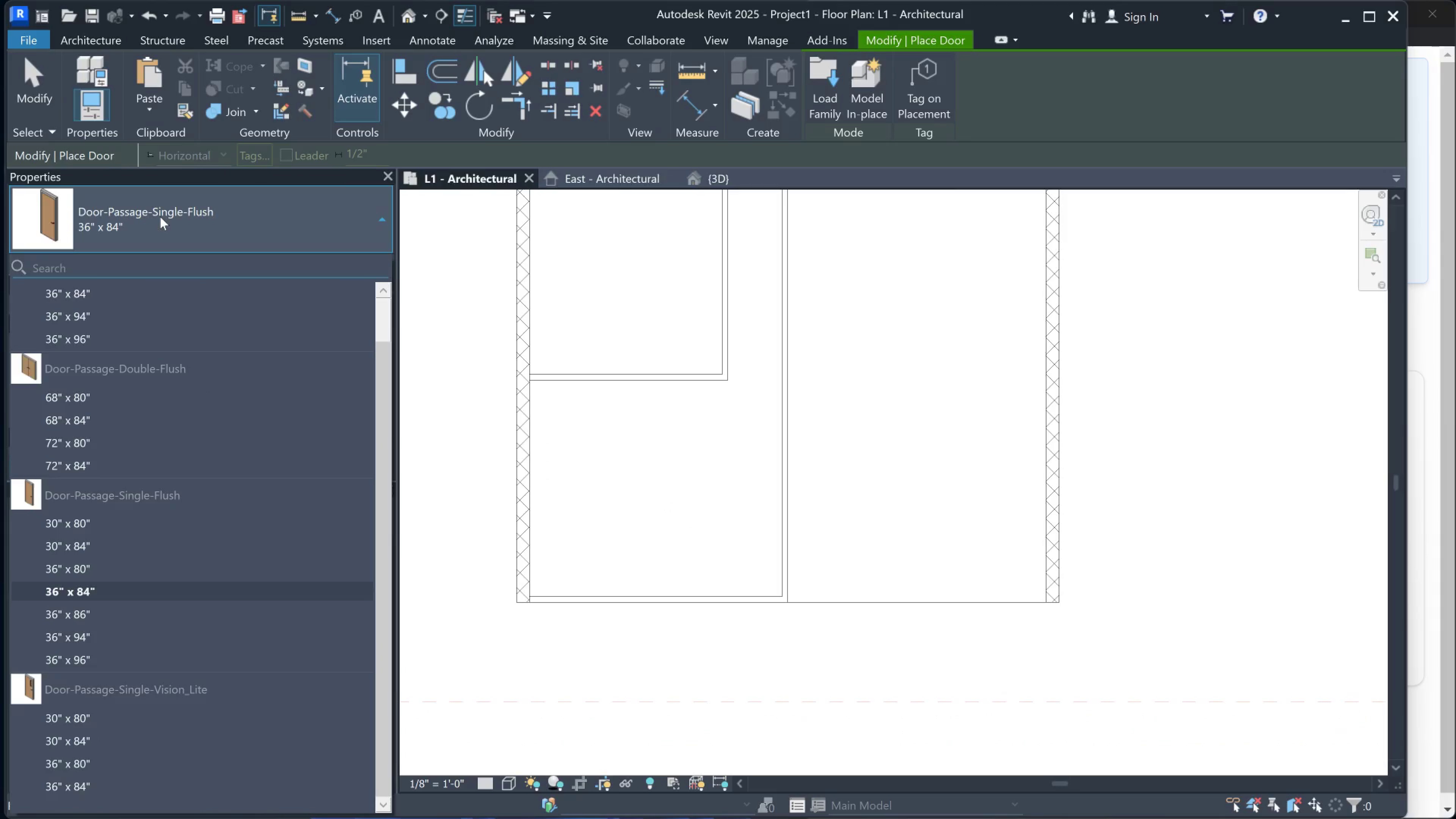 
scroll: coordinate [203, 487], scroll_direction: down, amount: 2.0
 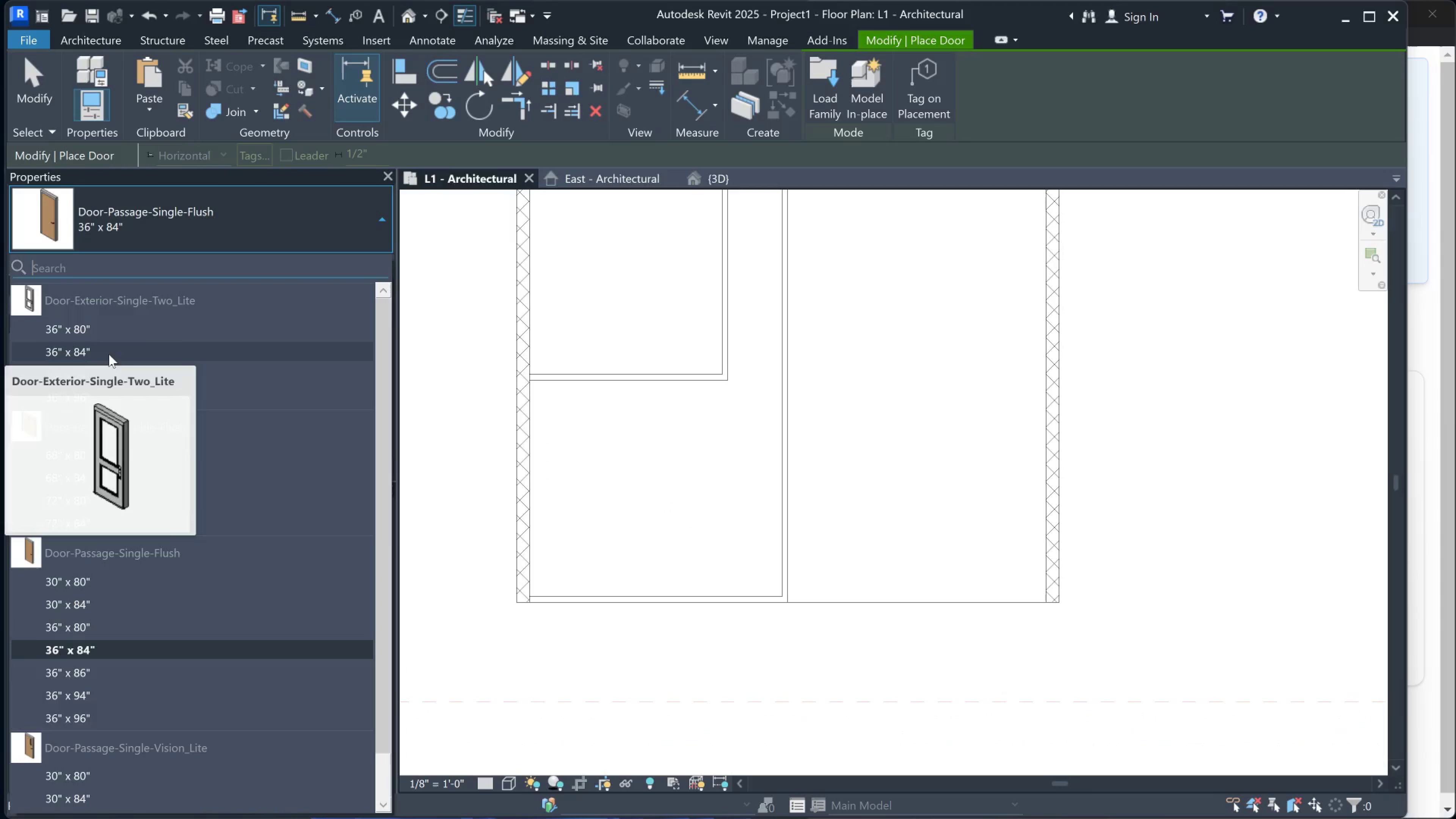 
mouse_move([119, 403])
 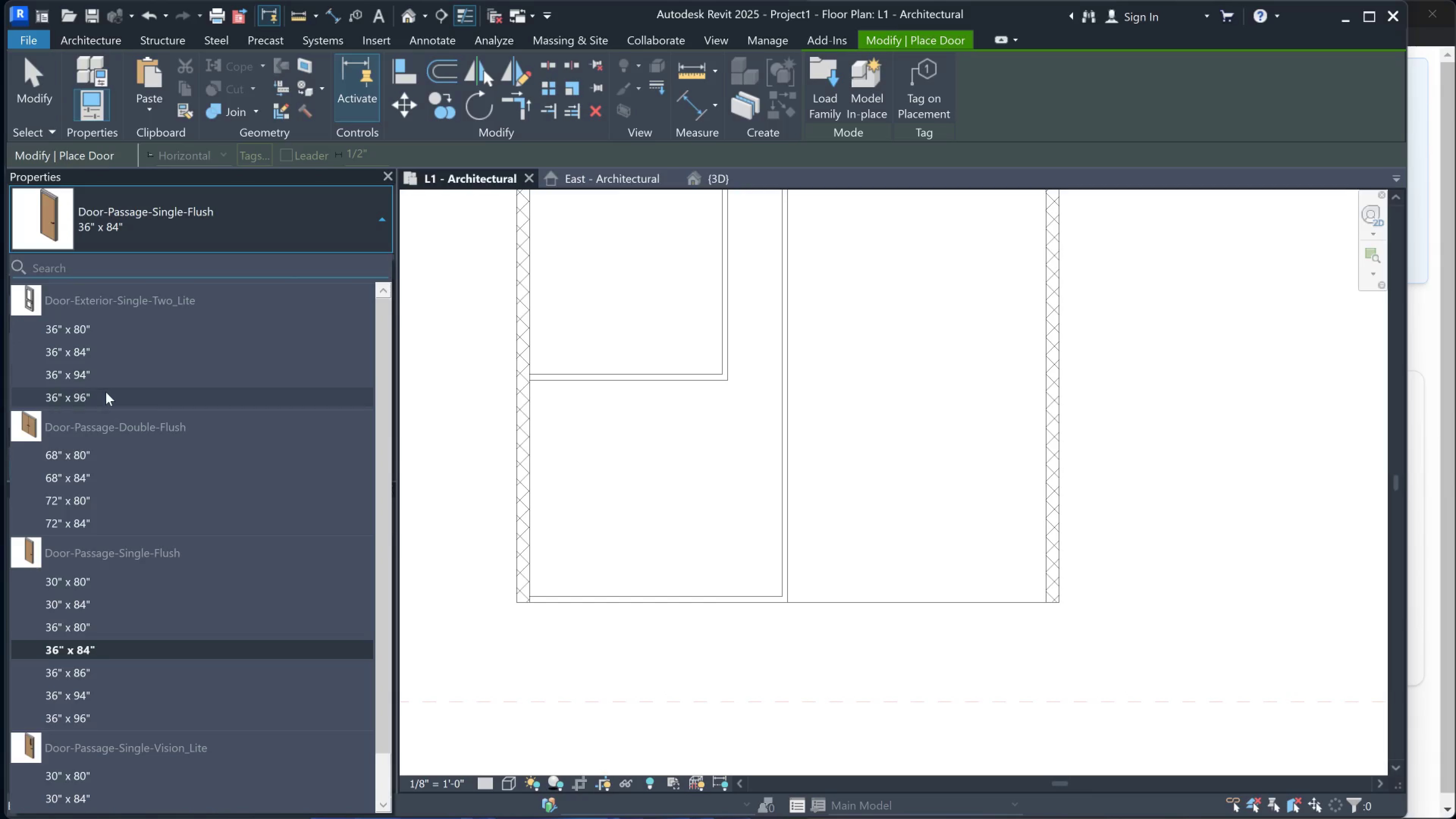 
left_click([106, 394])
 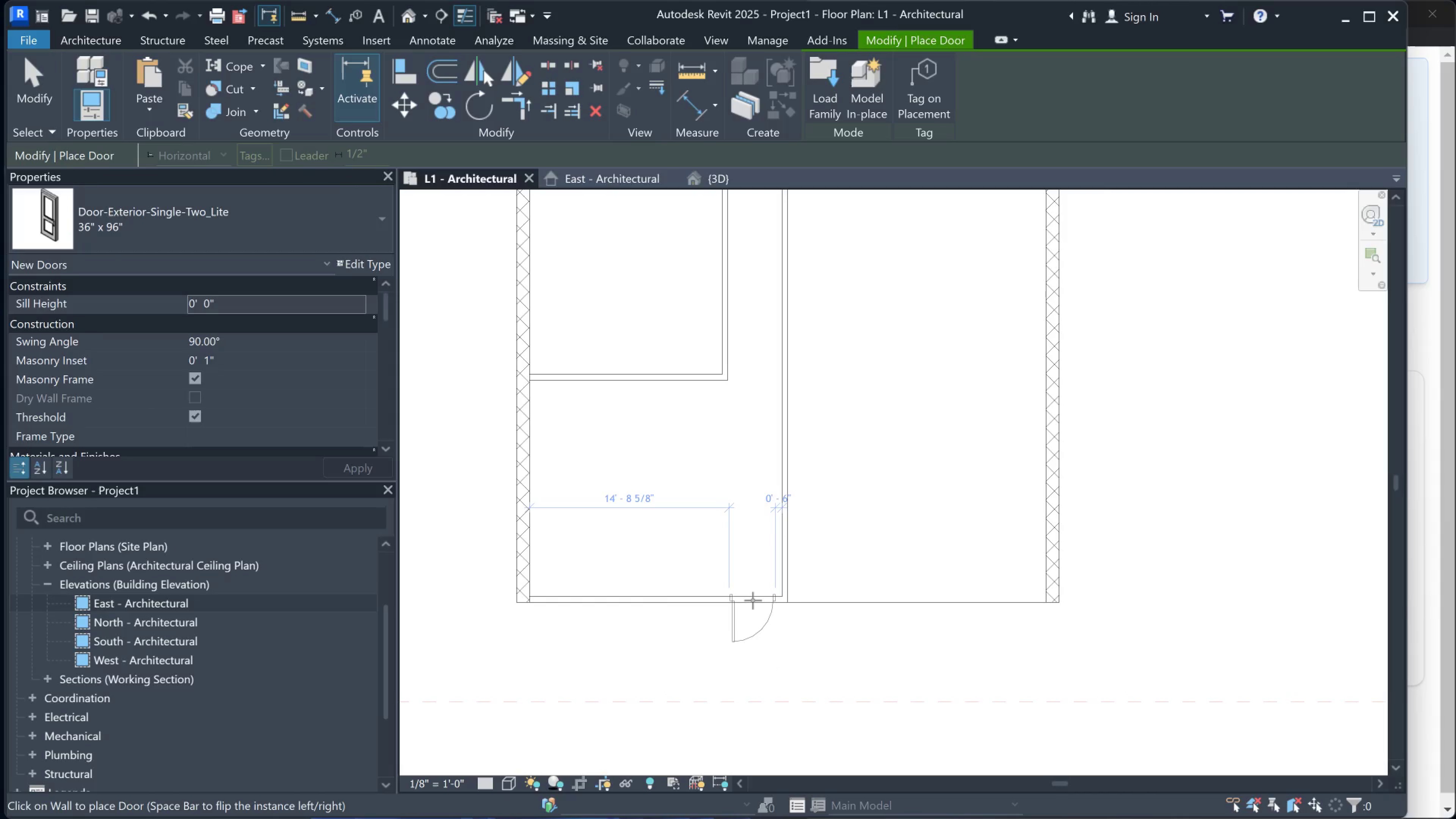 
mouse_move([752, 600])
 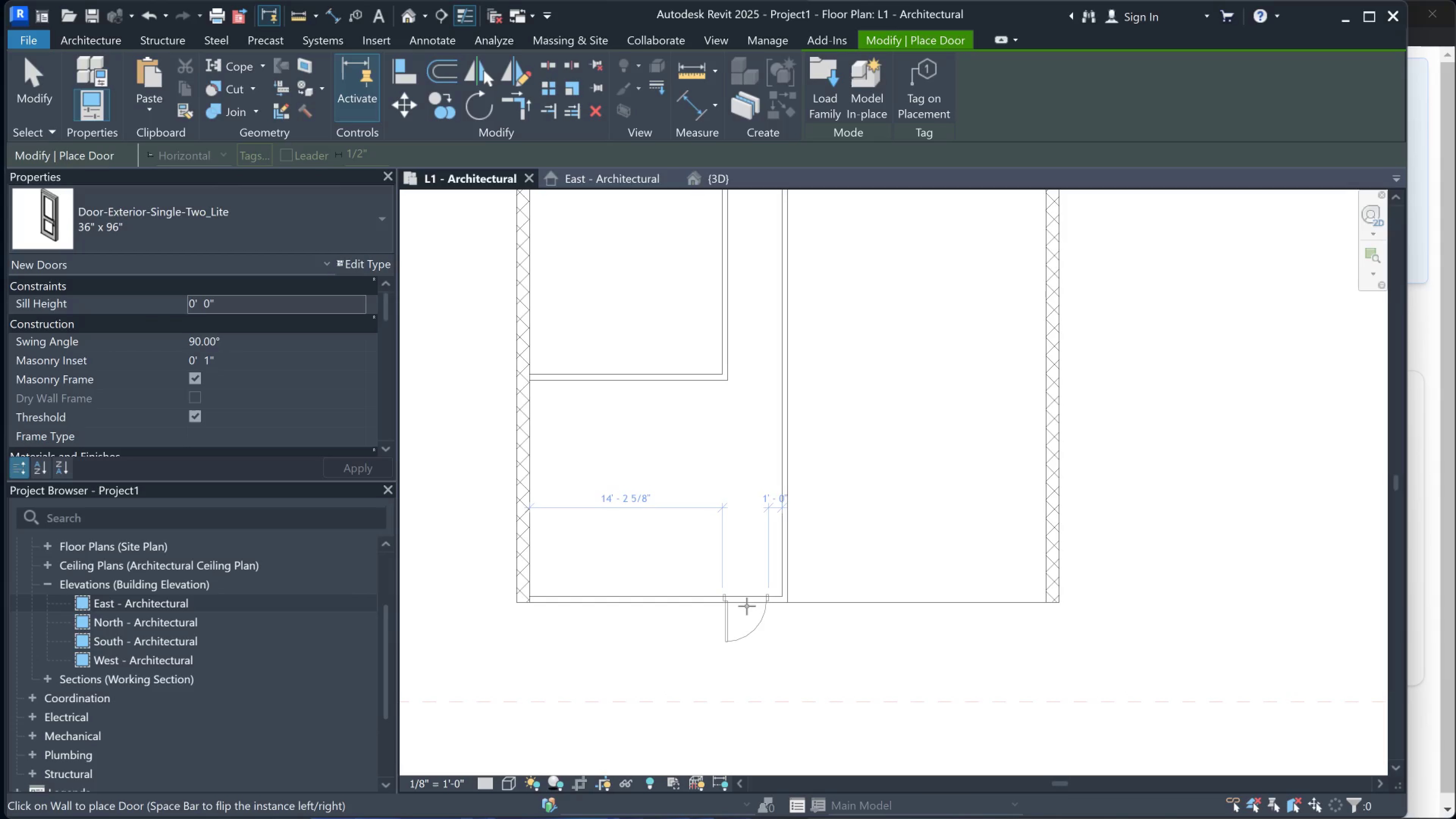 
wait(6.34)
 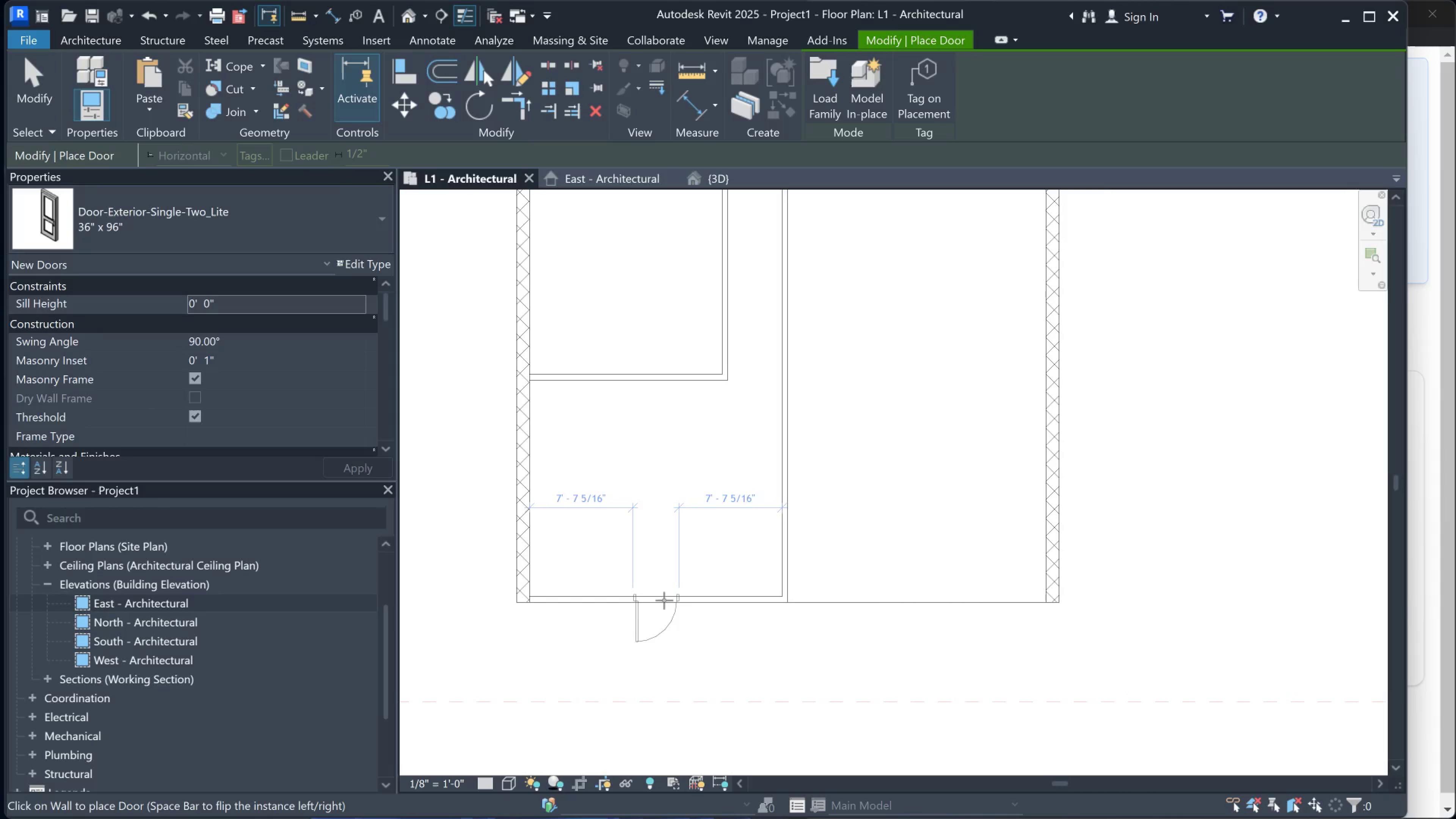 
left_click([748, 606])
 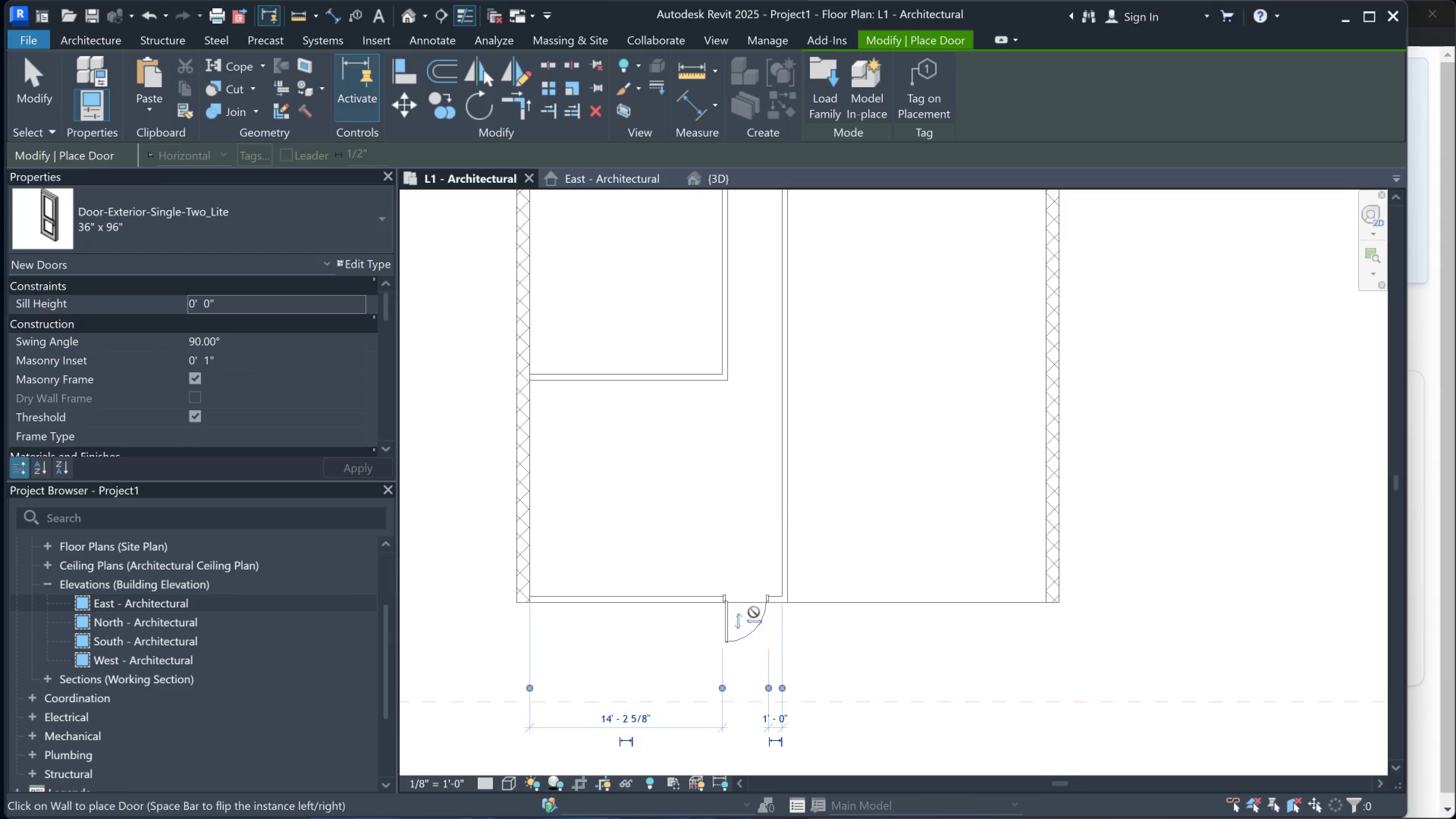 
key(Escape)
 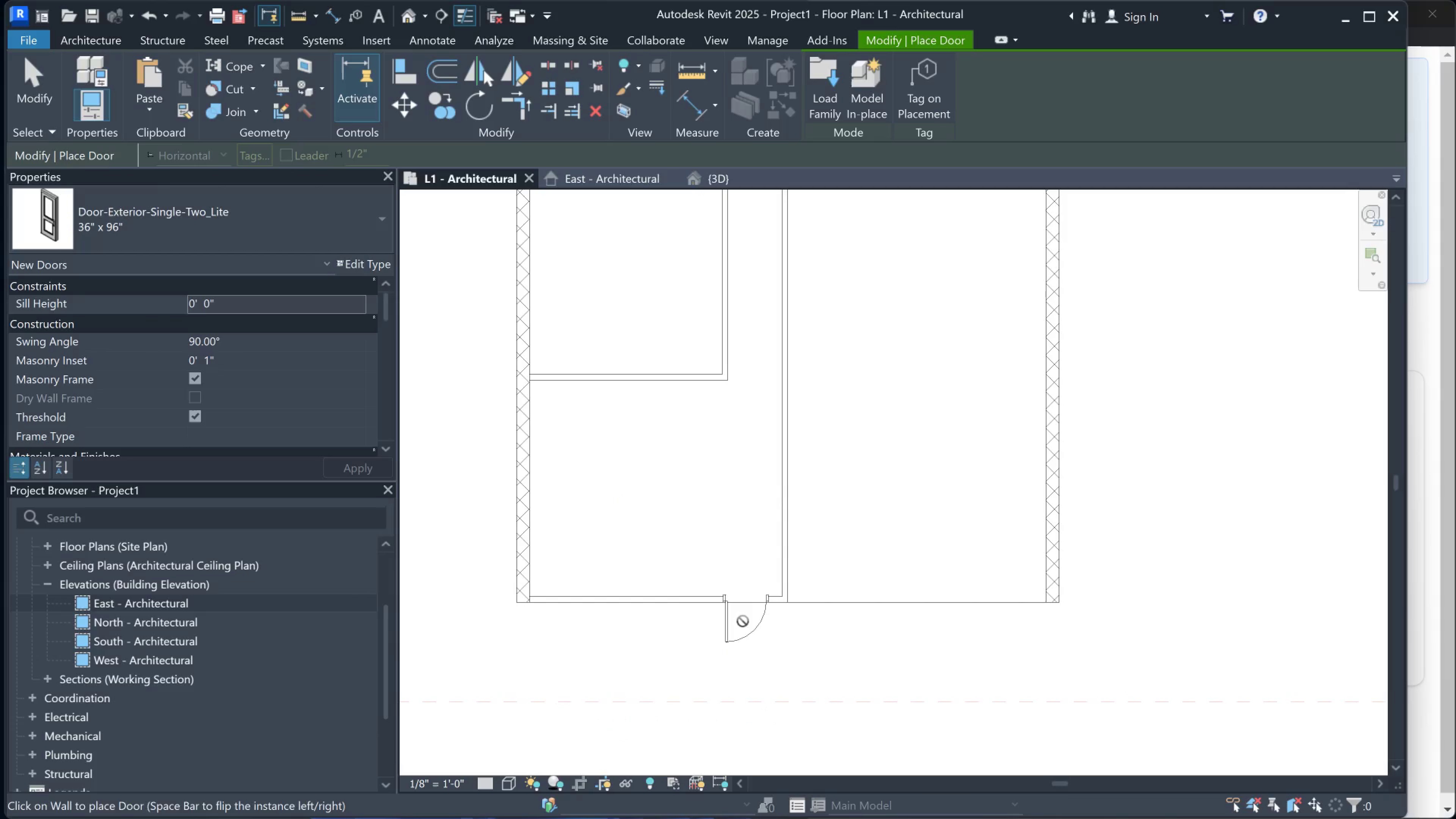 
key(Escape)
 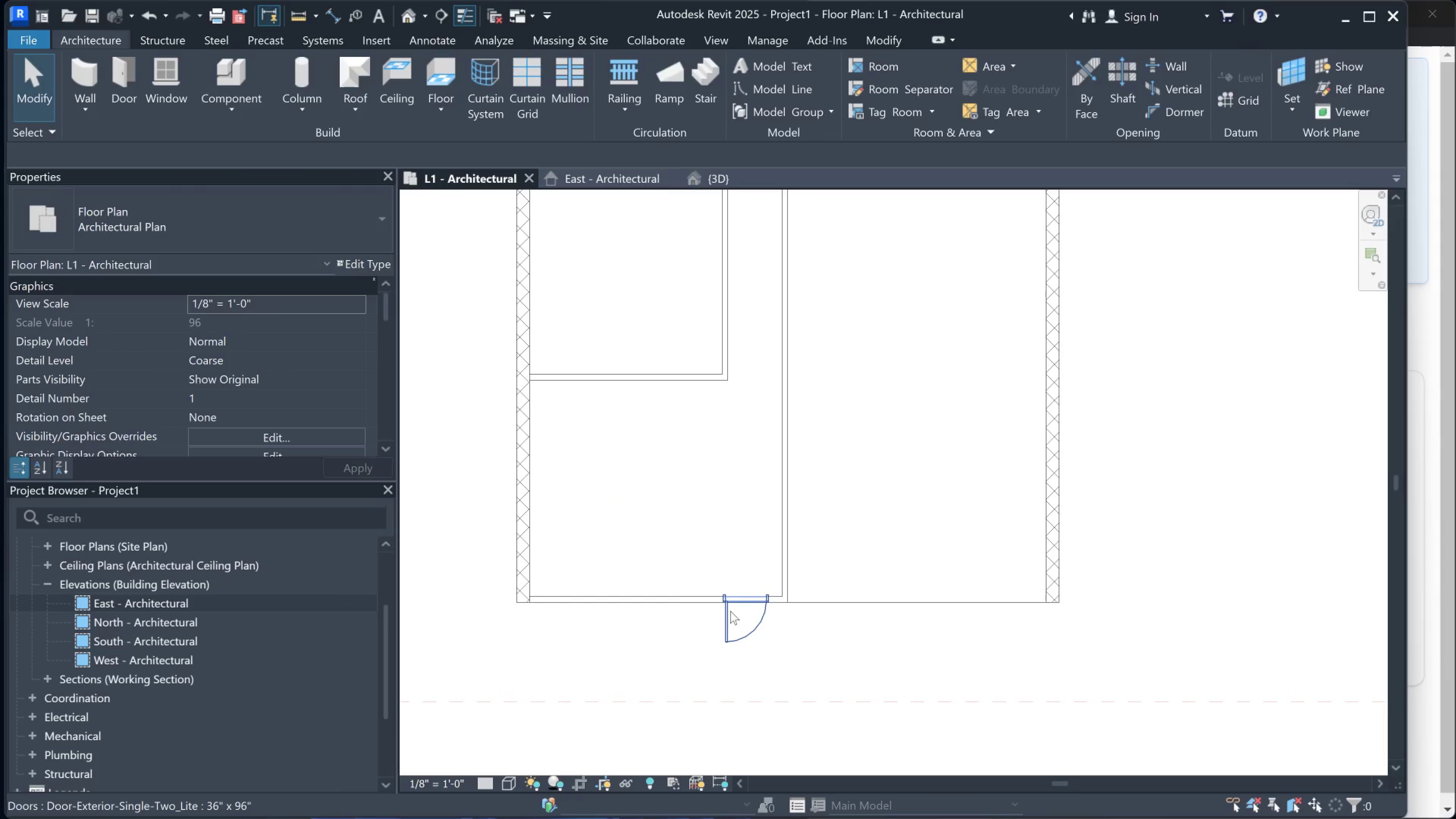 
left_click([730, 612])
 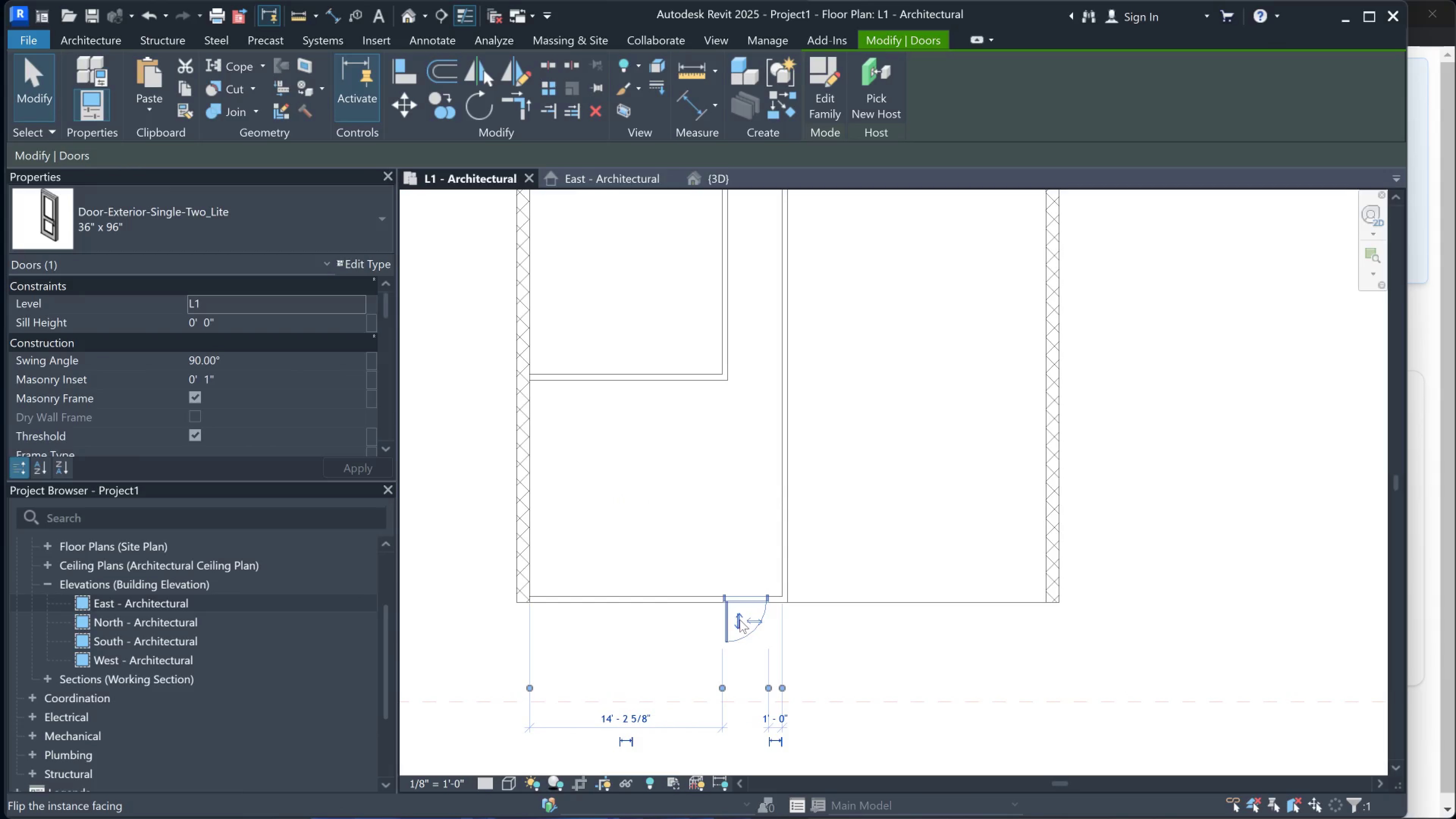 
left_click([740, 620])
 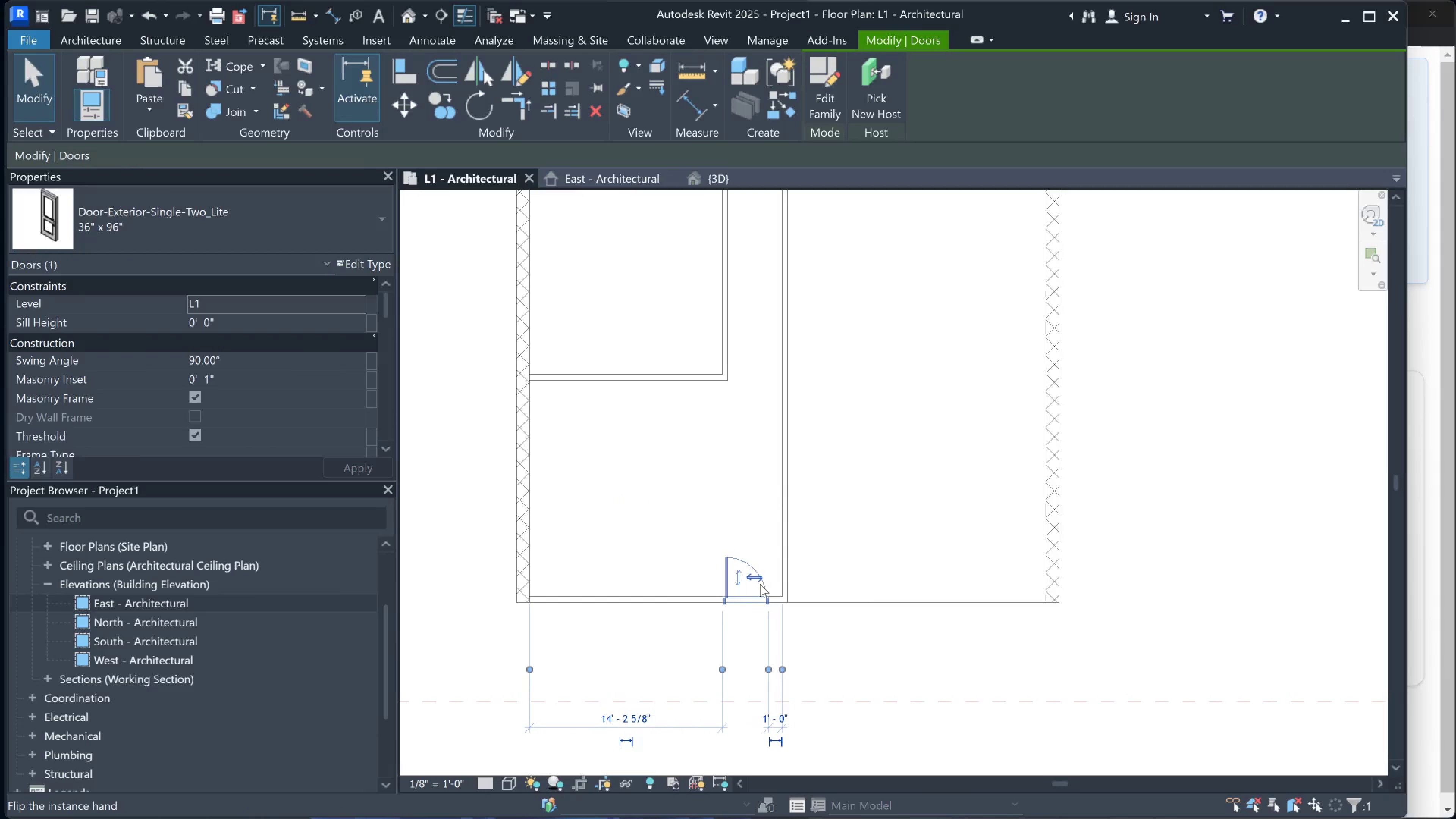 
left_click([755, 579])
 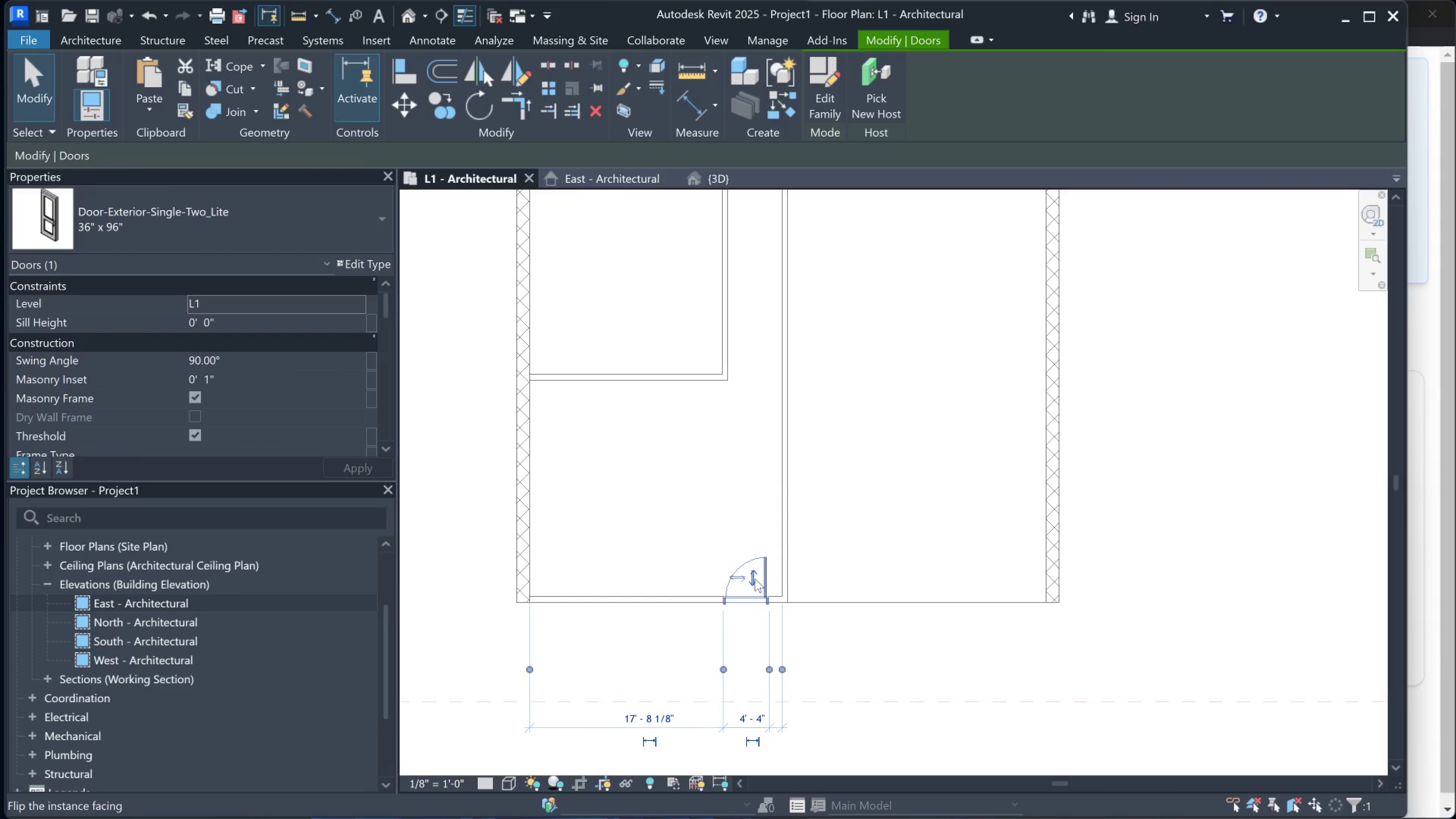 
key(Escape)
 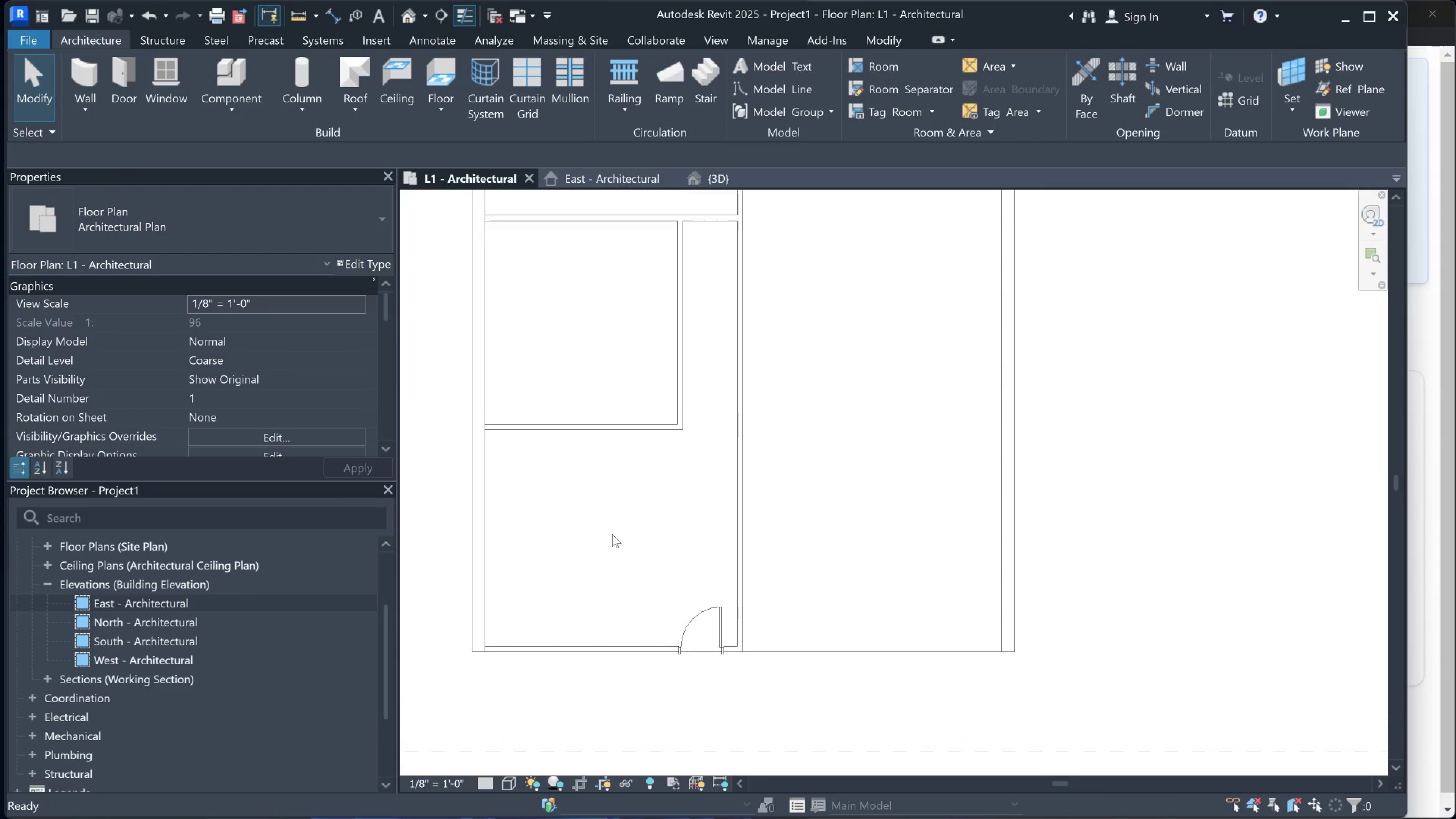 
scroll: coordinate [635, 530], scroll_direction: down, amount: 1.0
 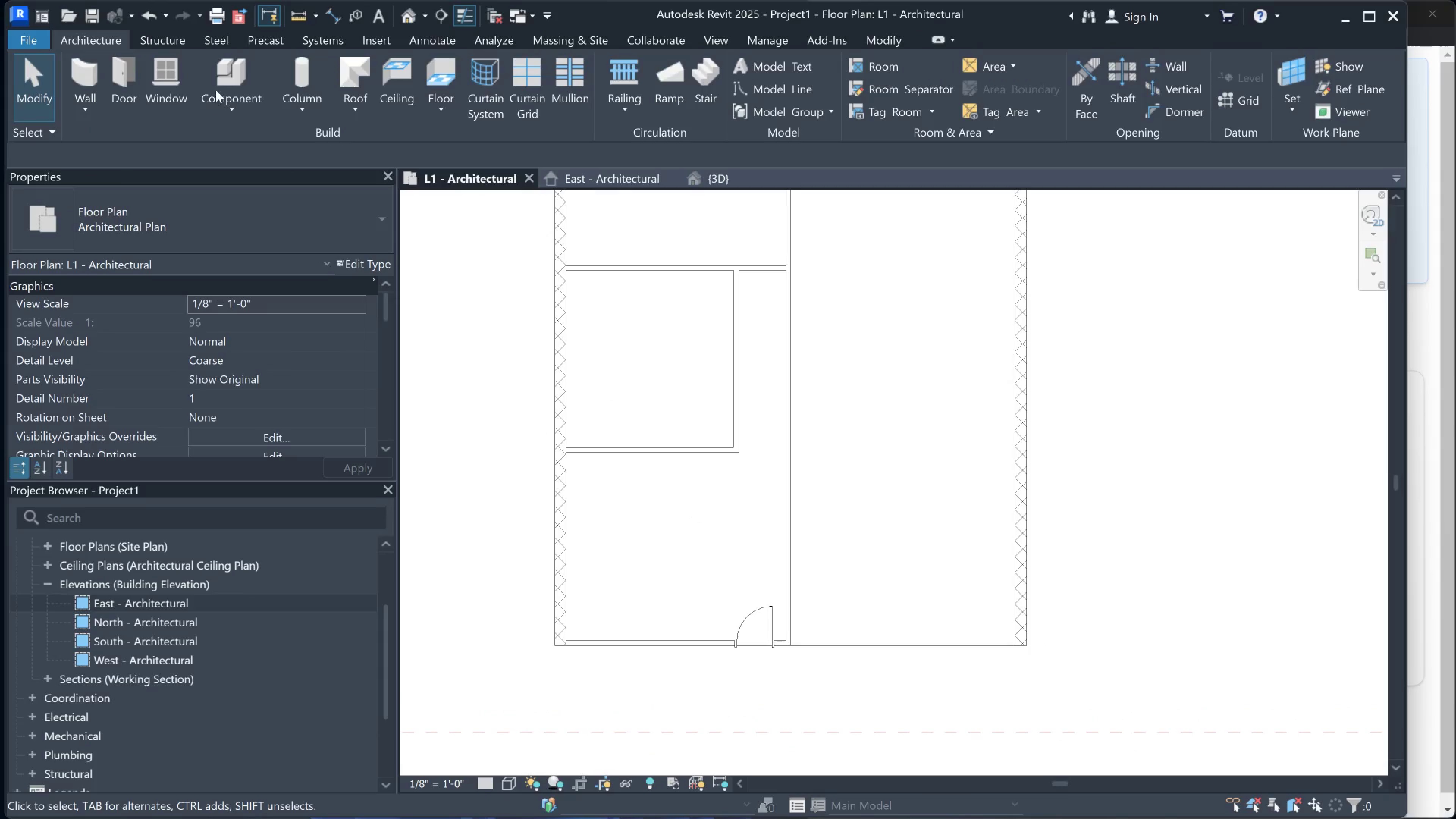 
left_click([155, 71])
 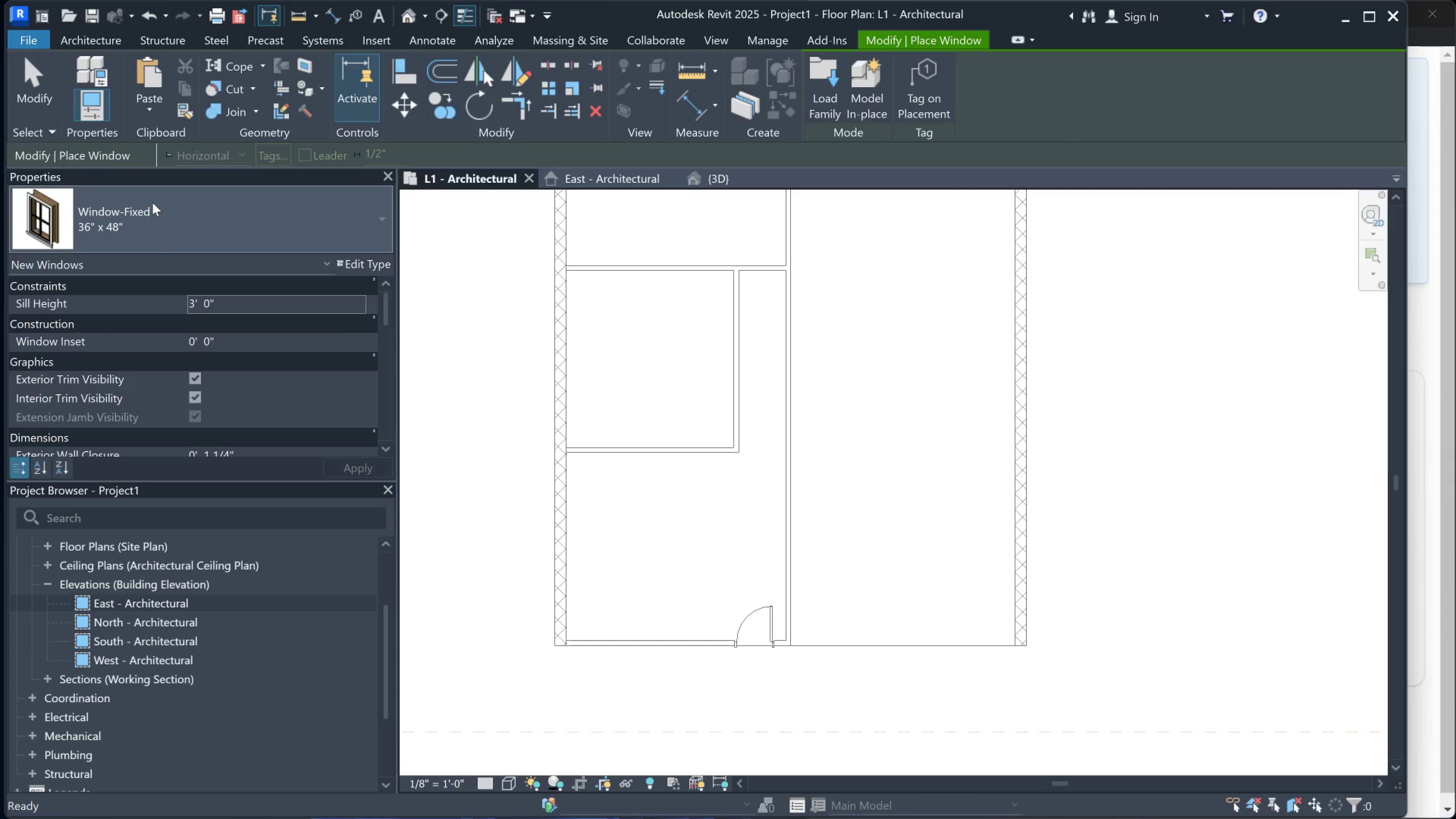 
left_click([152, 202])
 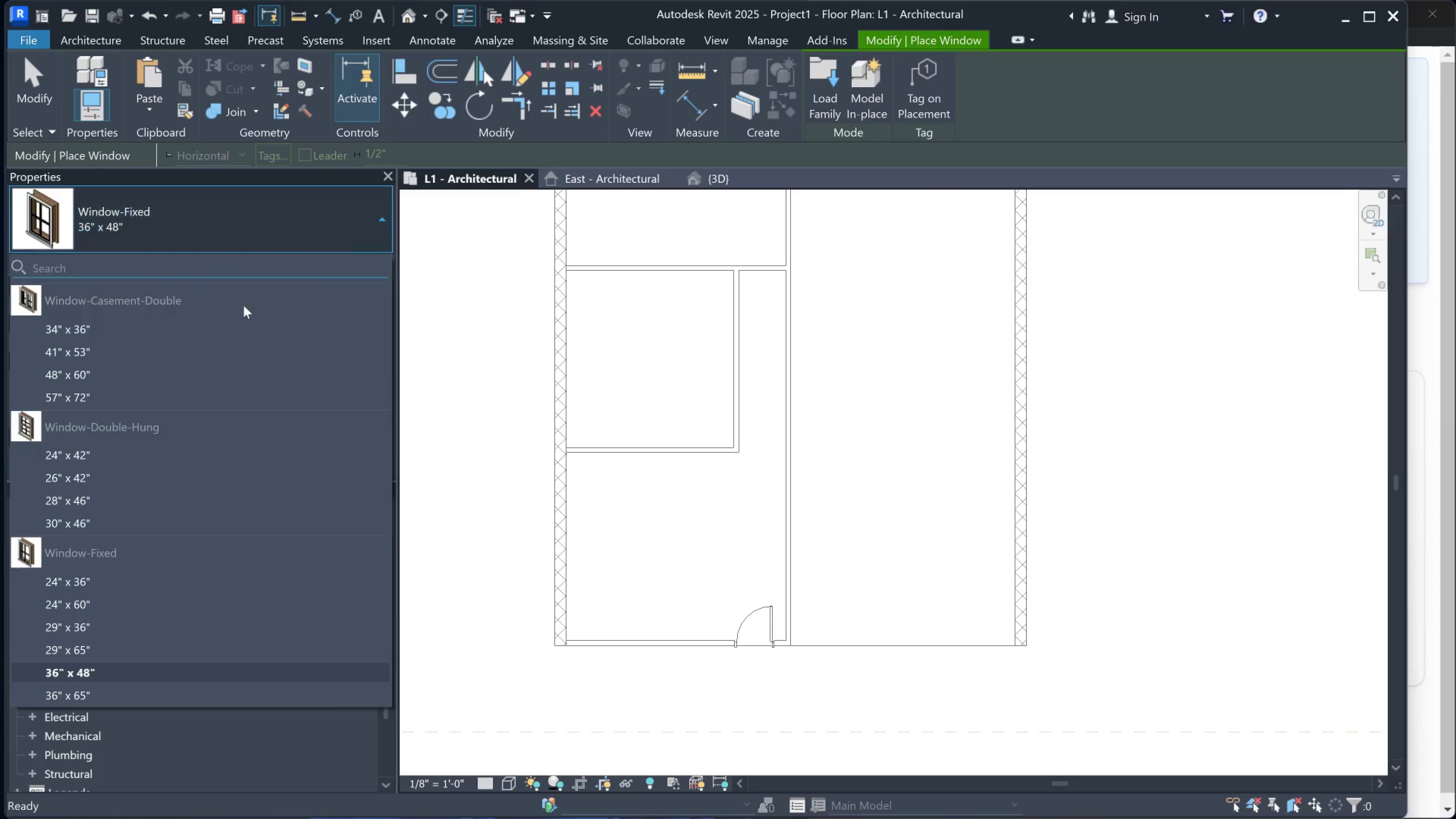 
scroll: coordinate [109, 413], scroll_direction: down, amount: 1.0
 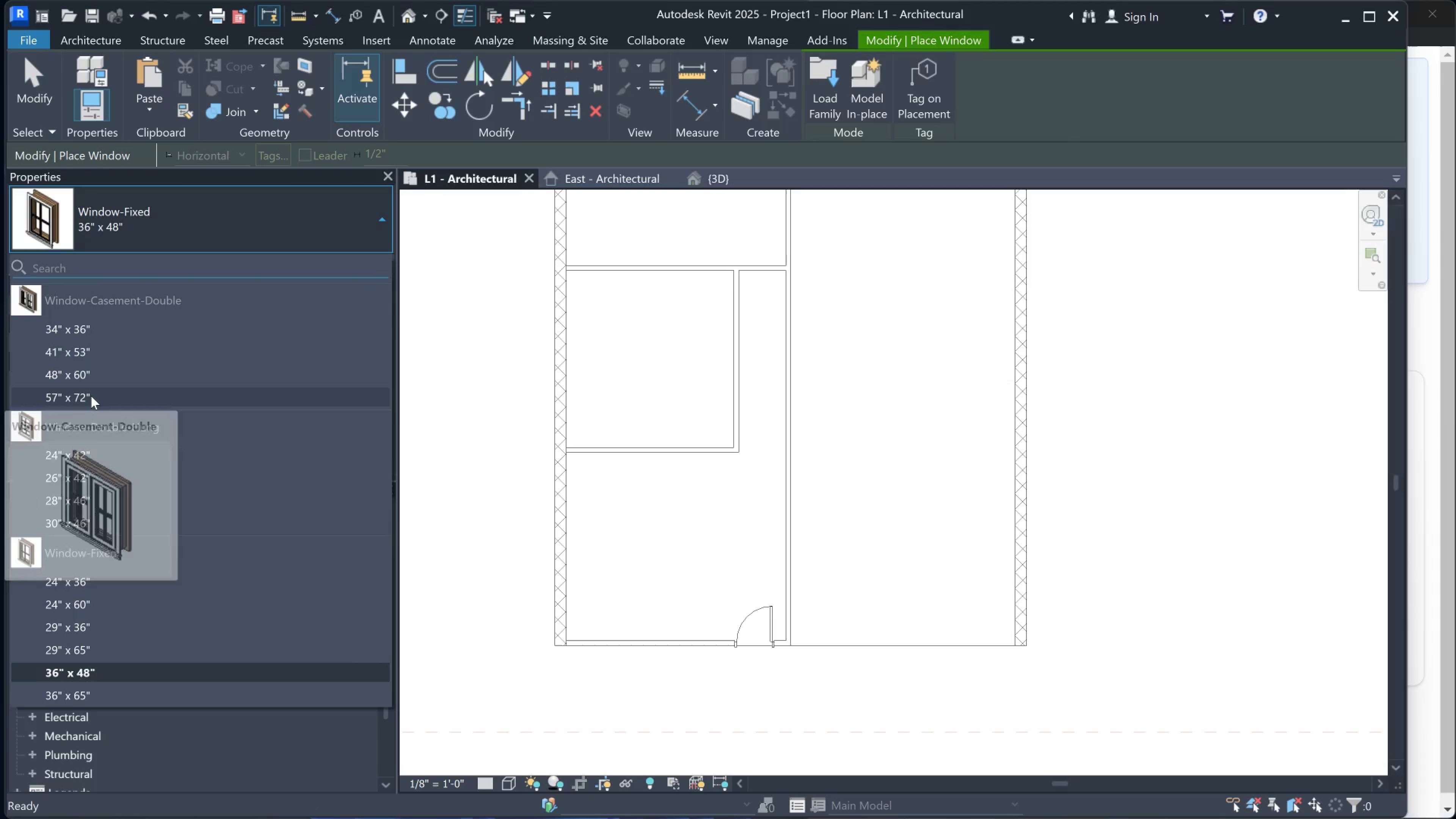 
left_click([91, 396])
 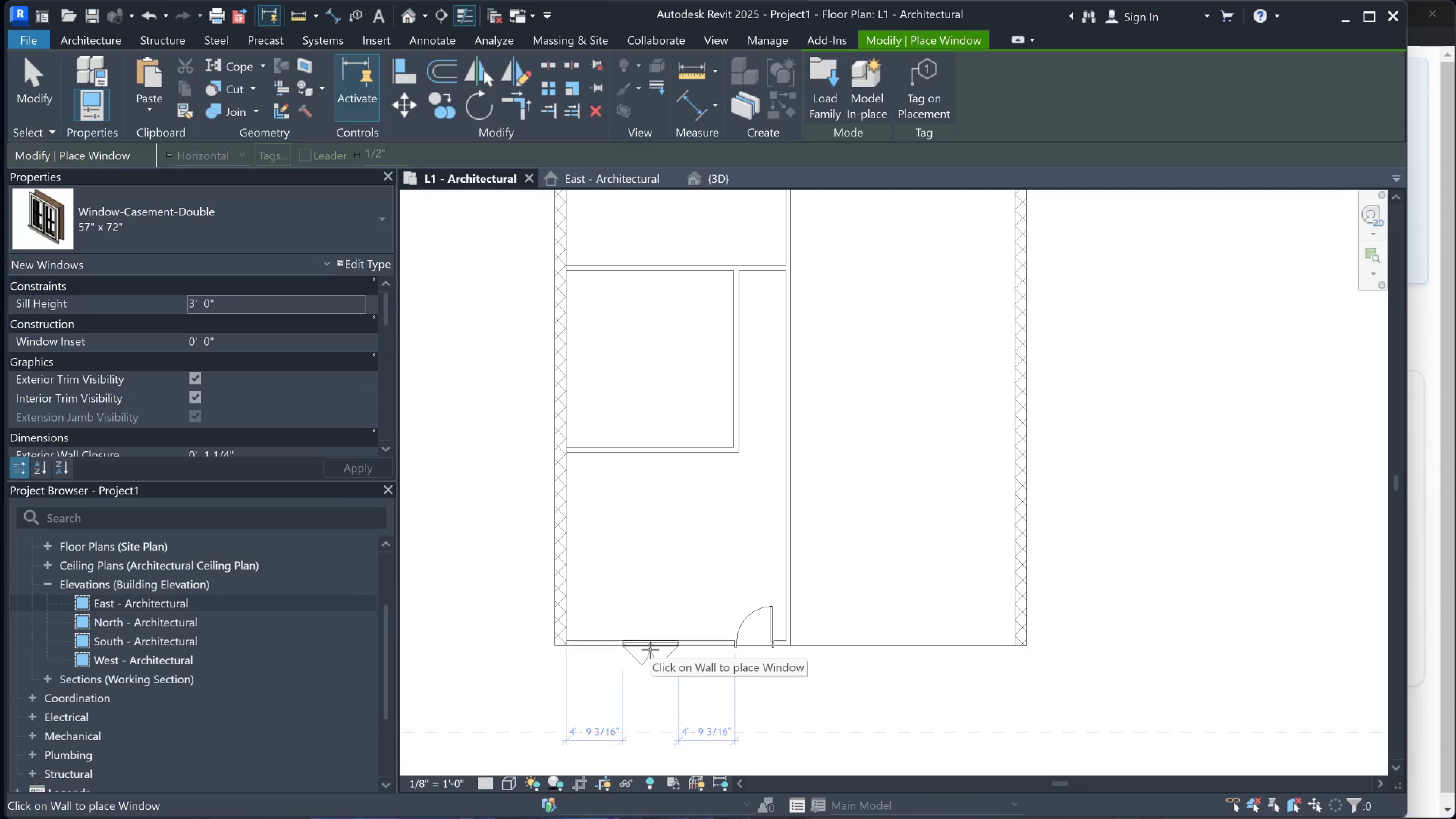 
wait(5.13)
 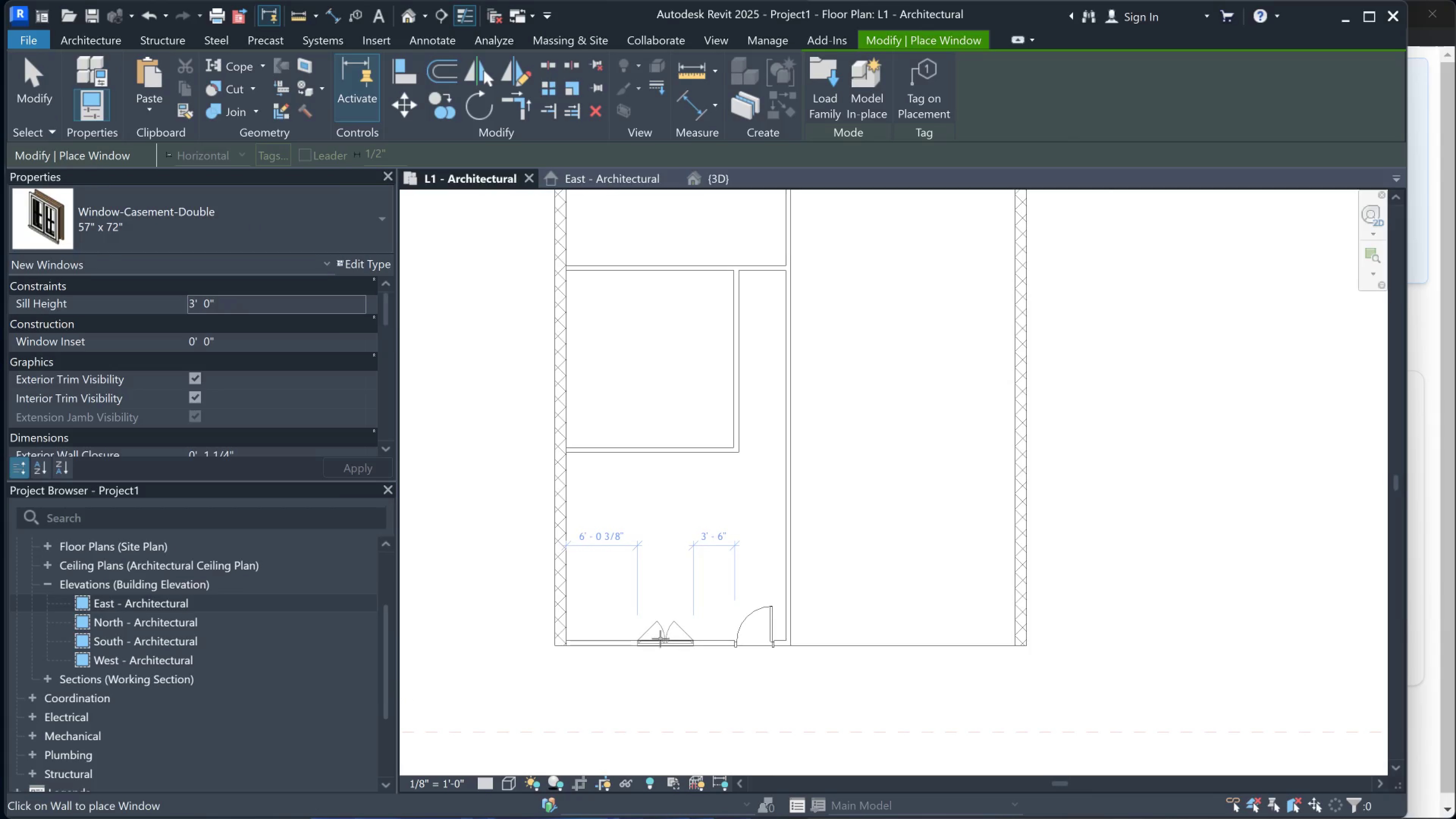 
left_click([650, 650])
 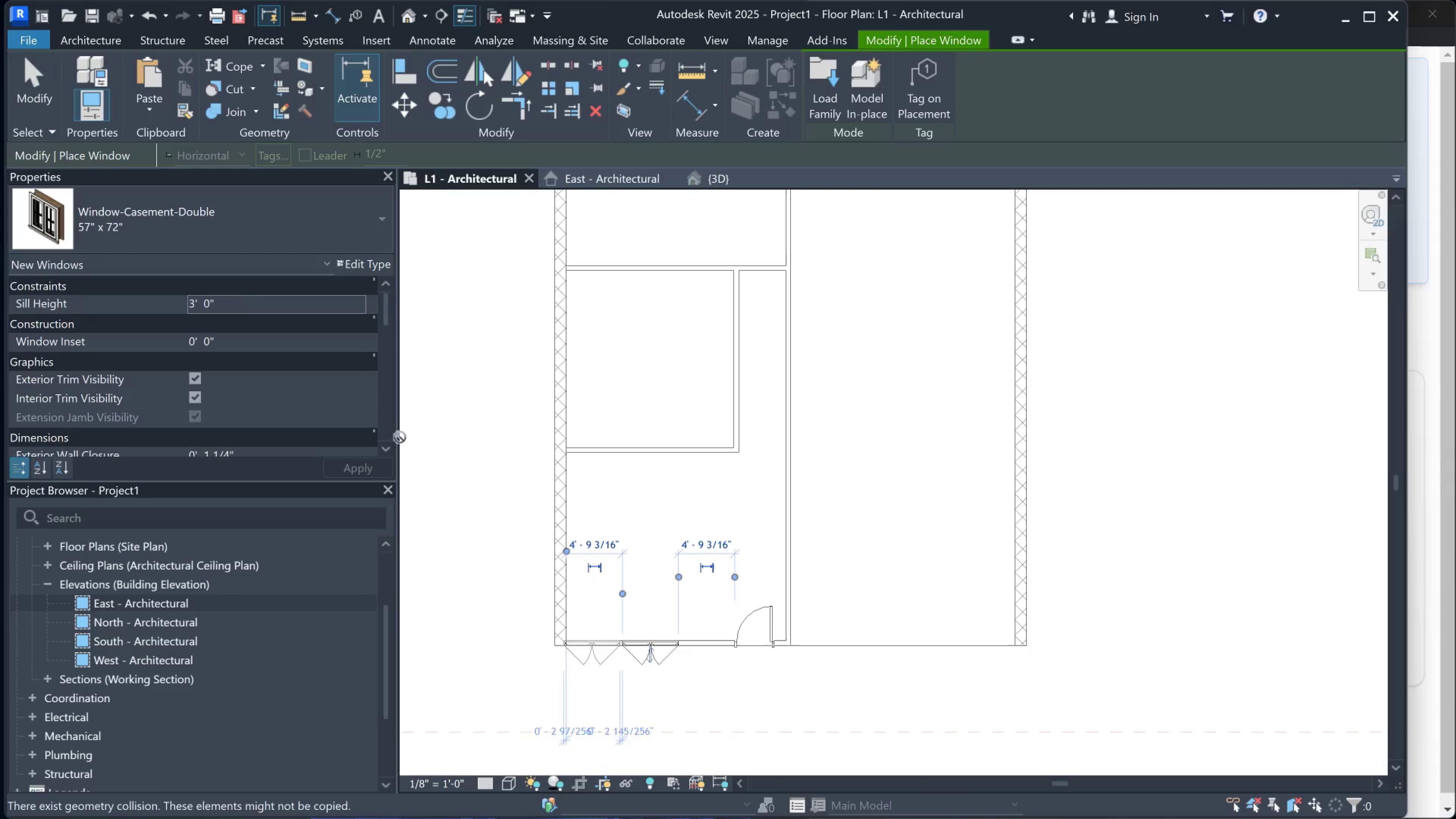 
left_click([199, 229])
 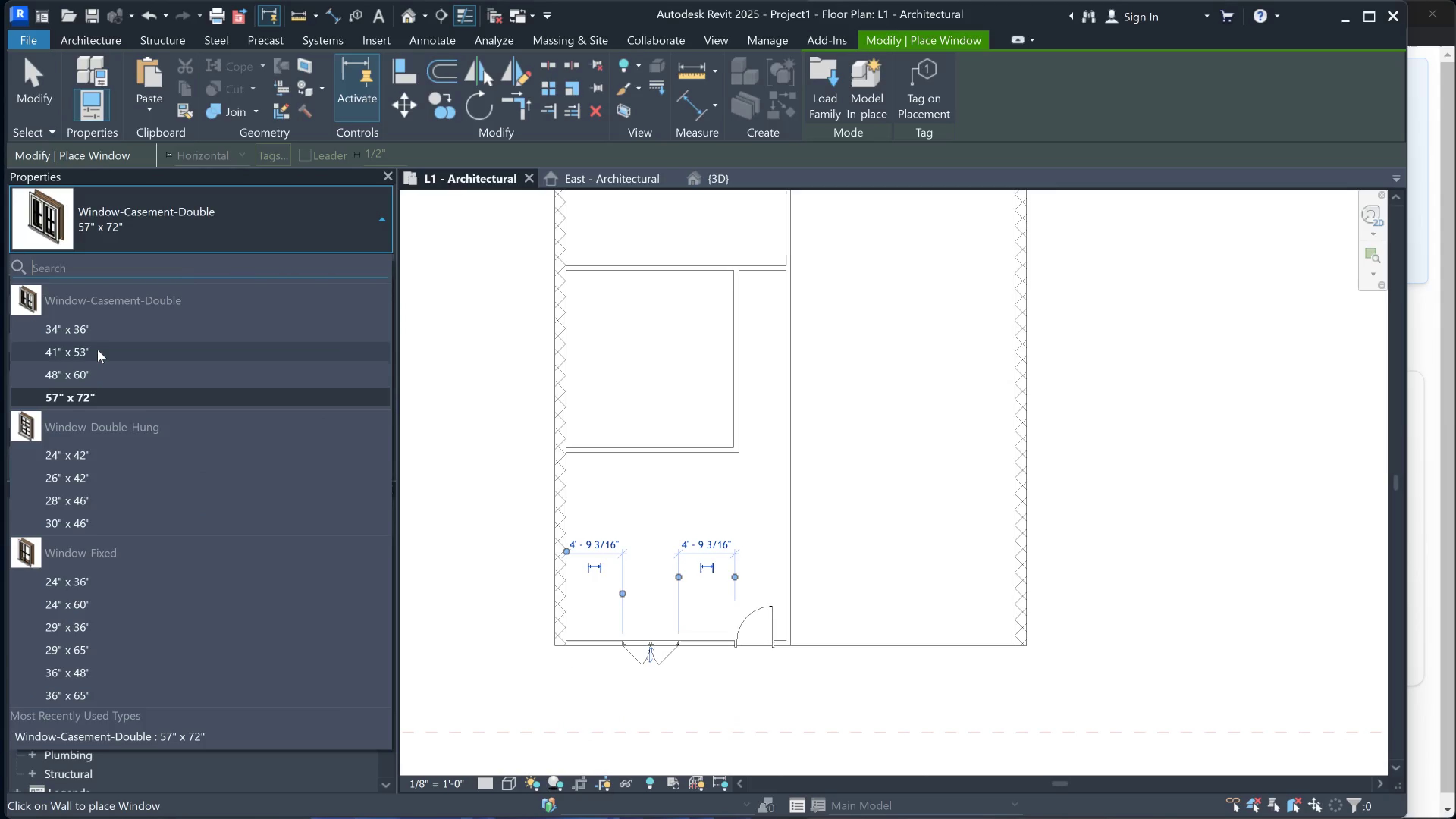 
left_click([97, 331])
 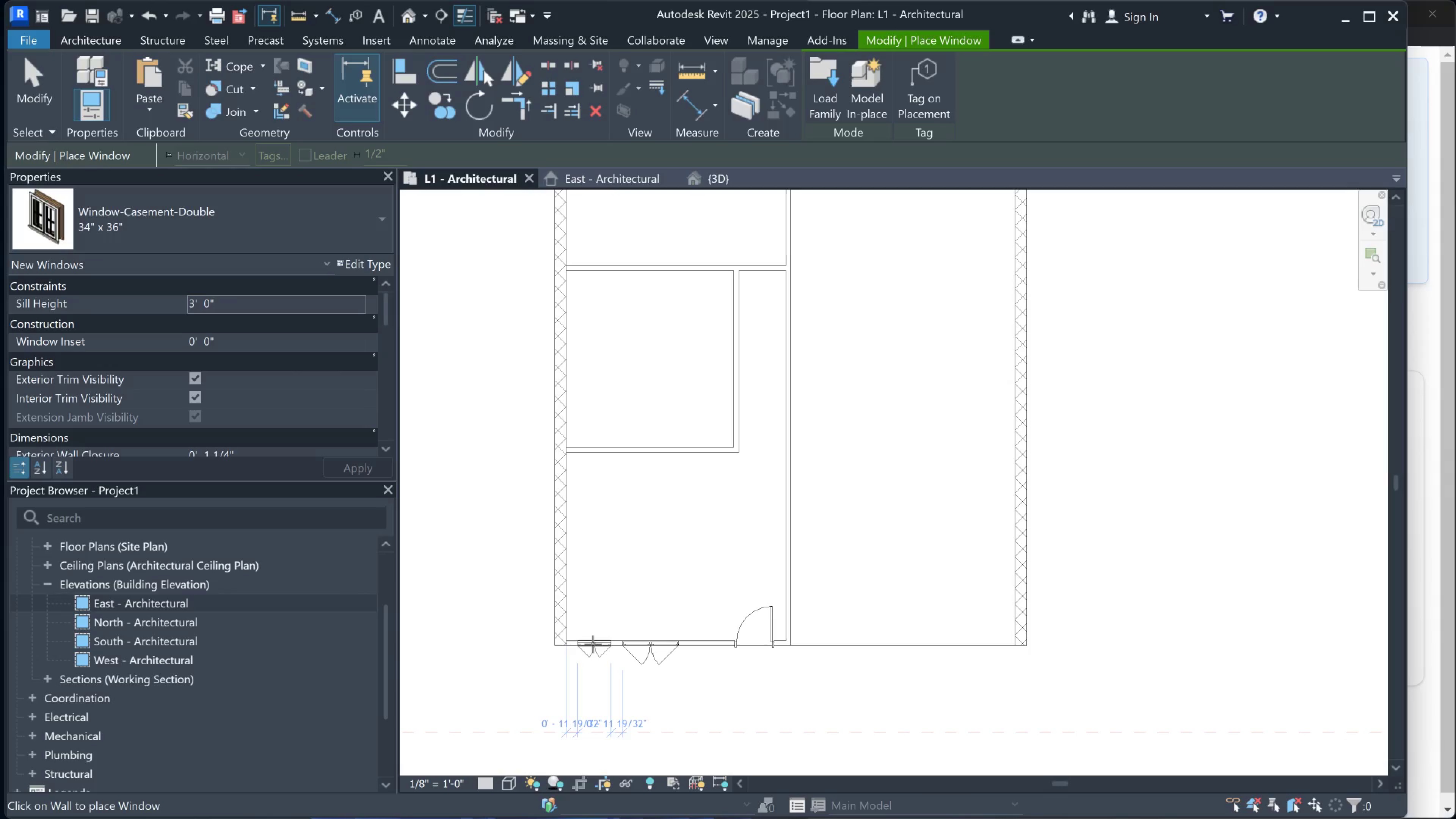 
left_click([593, 644])
 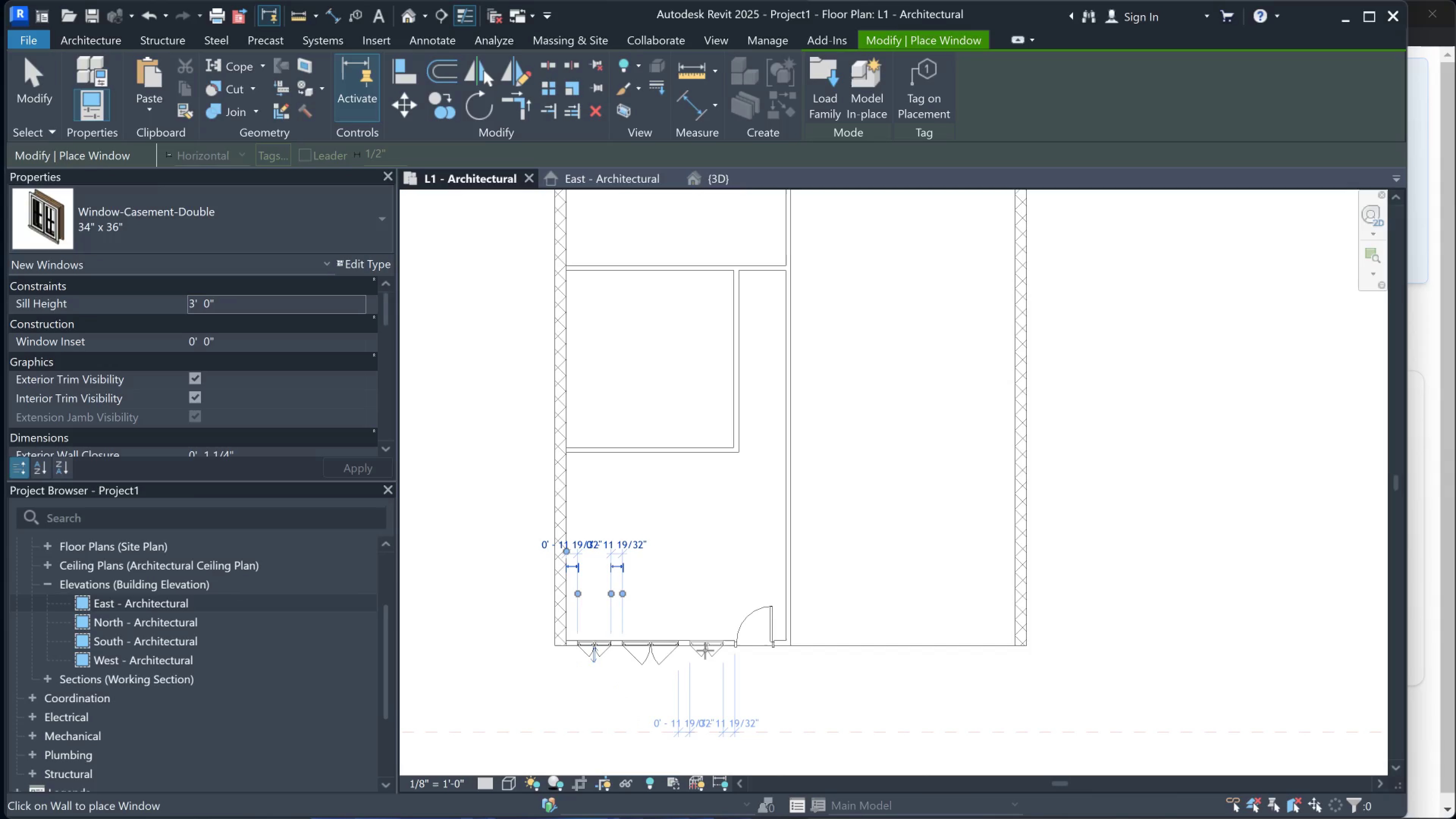 
left_click([705, 650])
 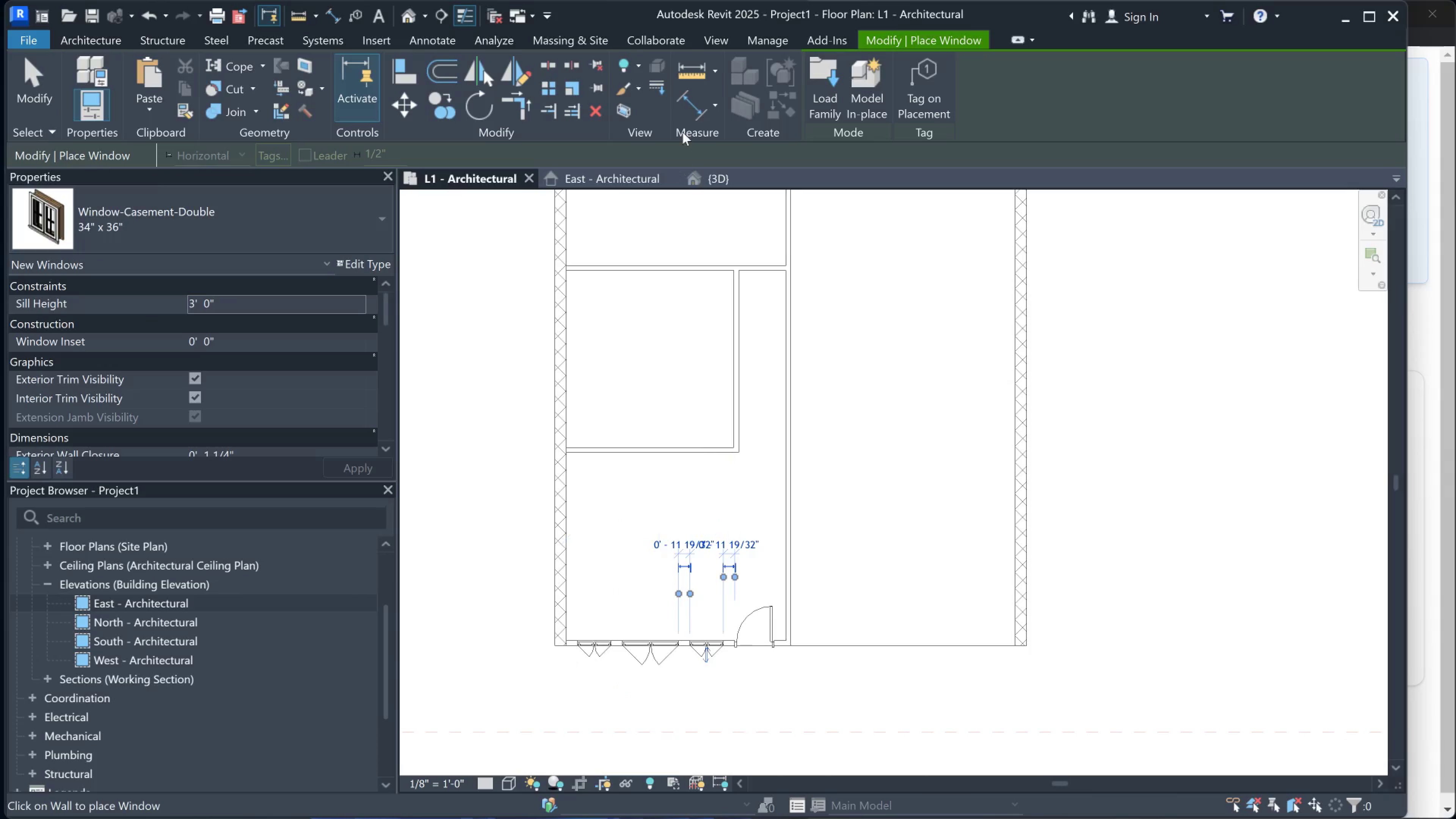 
left_click([726, 182])
 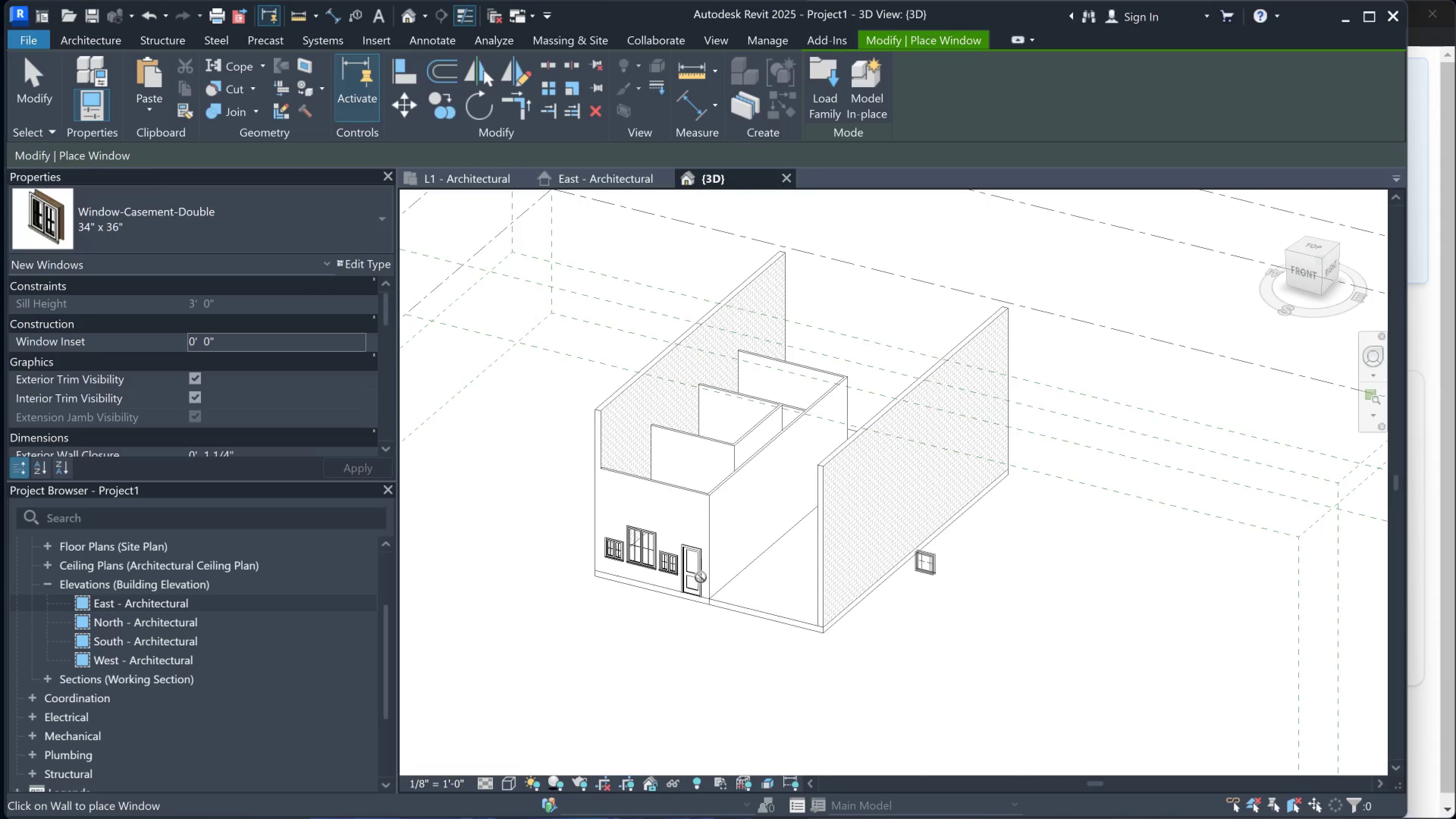 
key(Escape)
 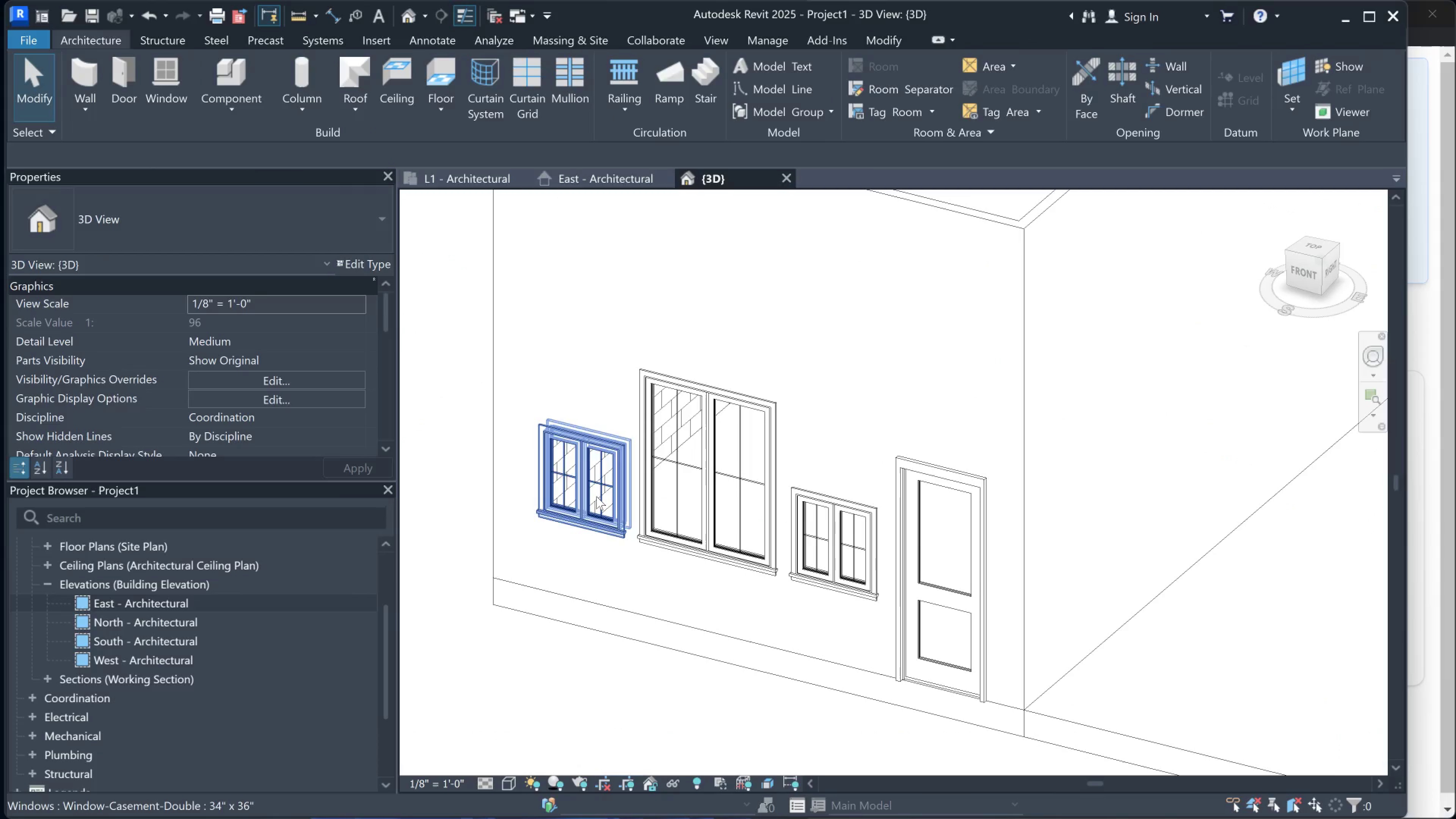 
scroll: coordinate [609, 527], scroll_direction: up, amount: 11.0
 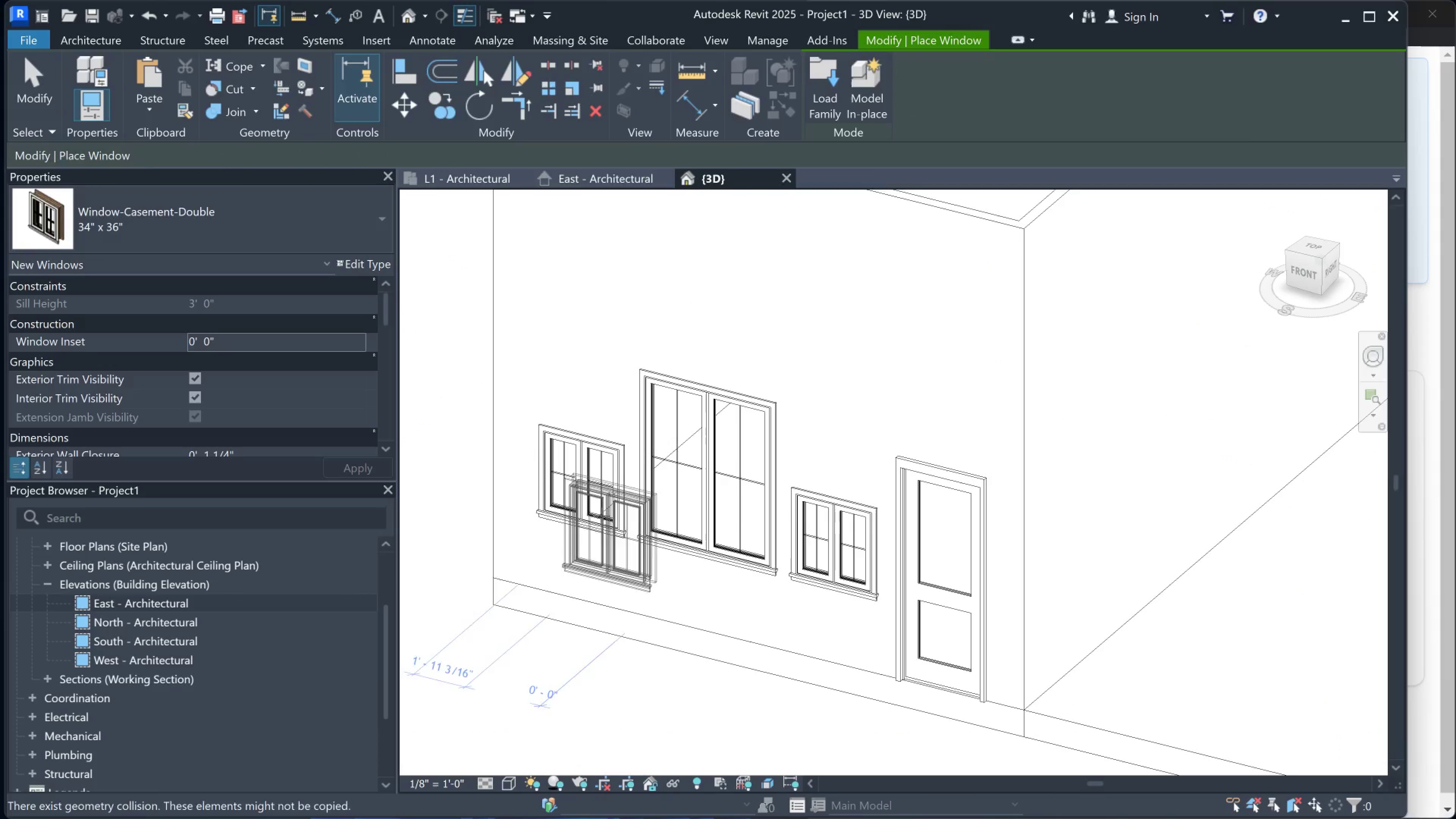 
left_click([596, 496])
 